 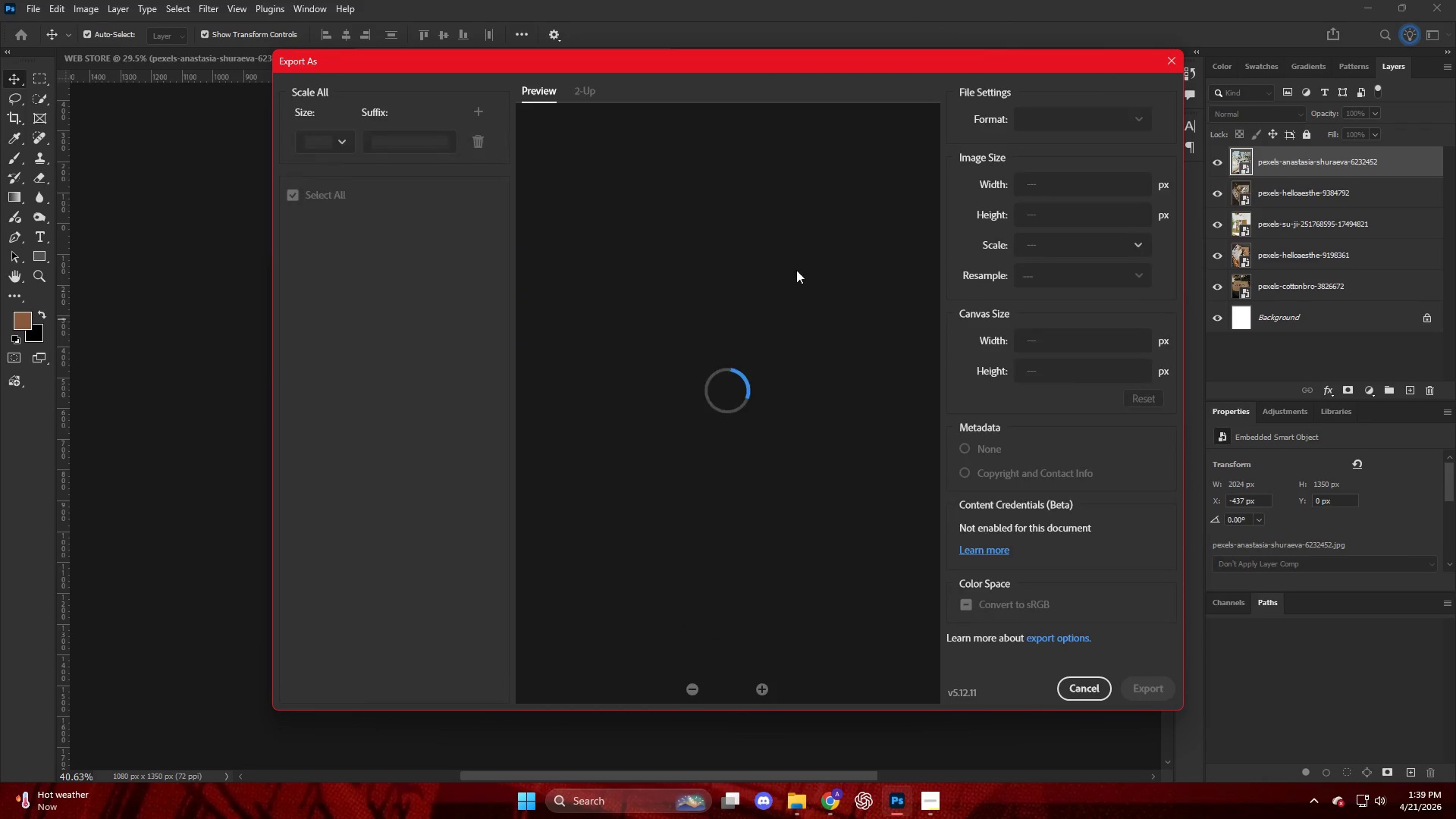 
left_click([1131, 692])
 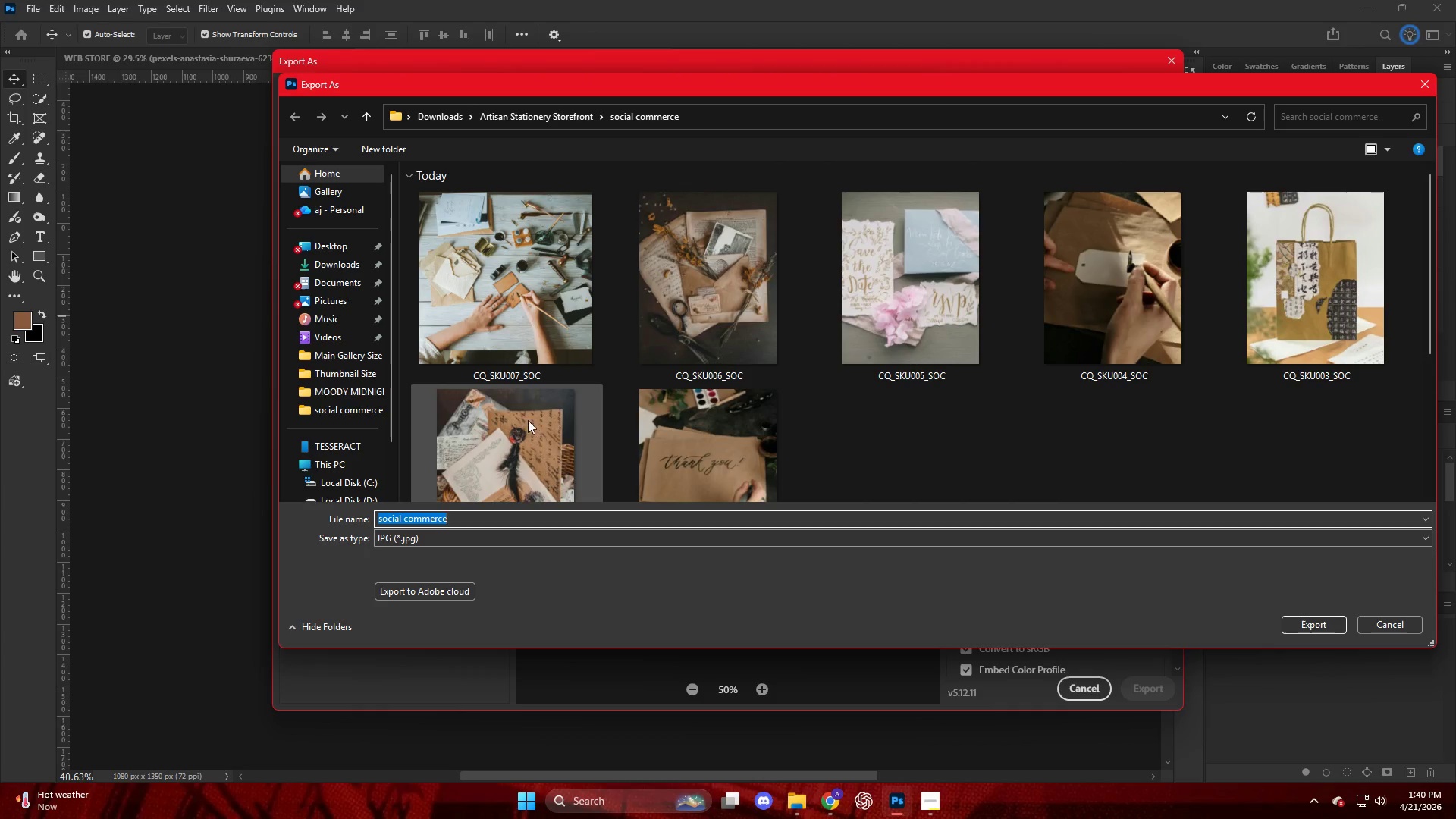 
mouse_move([519, 416])
 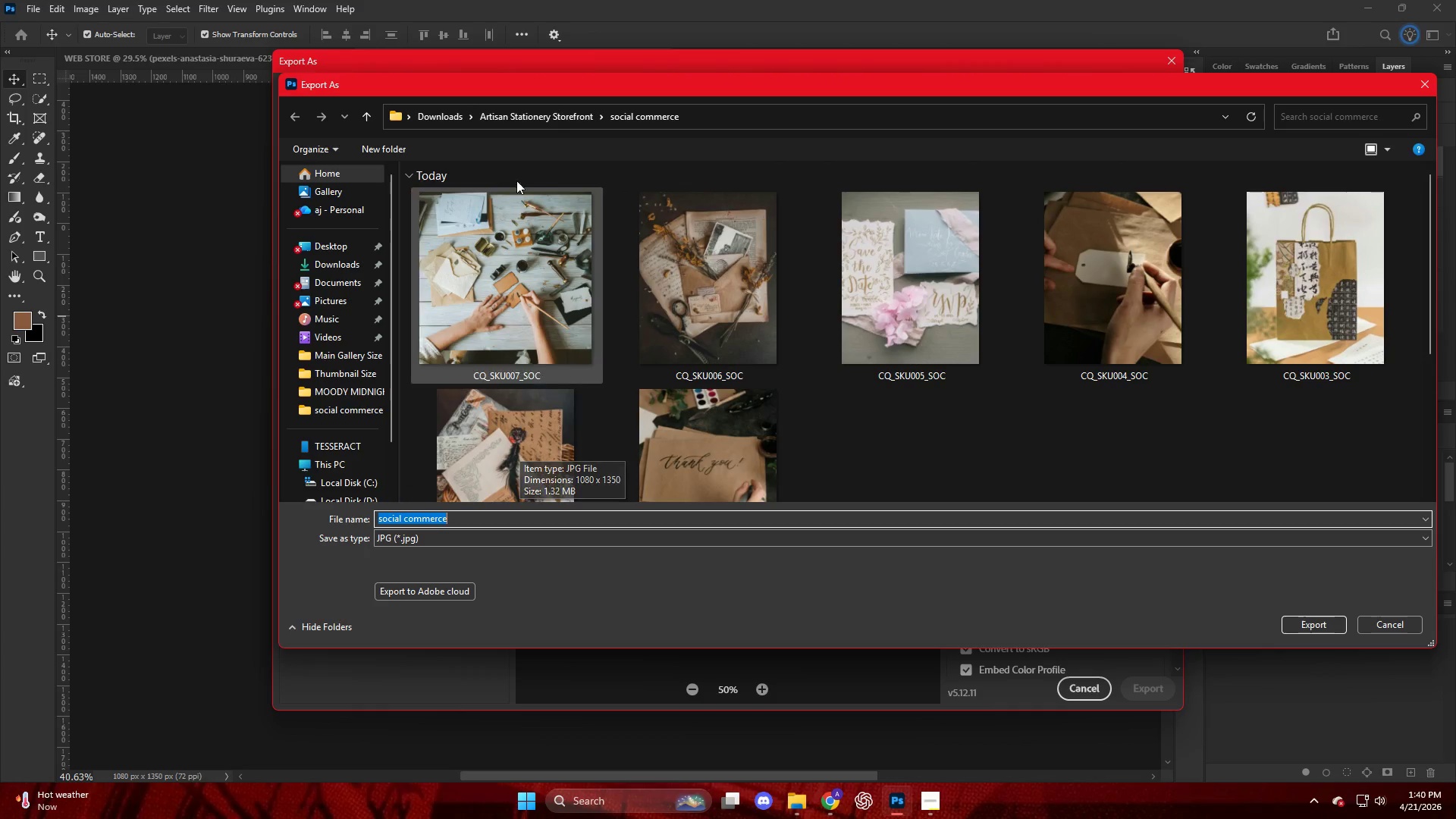 
mouse_move([531, 132])
 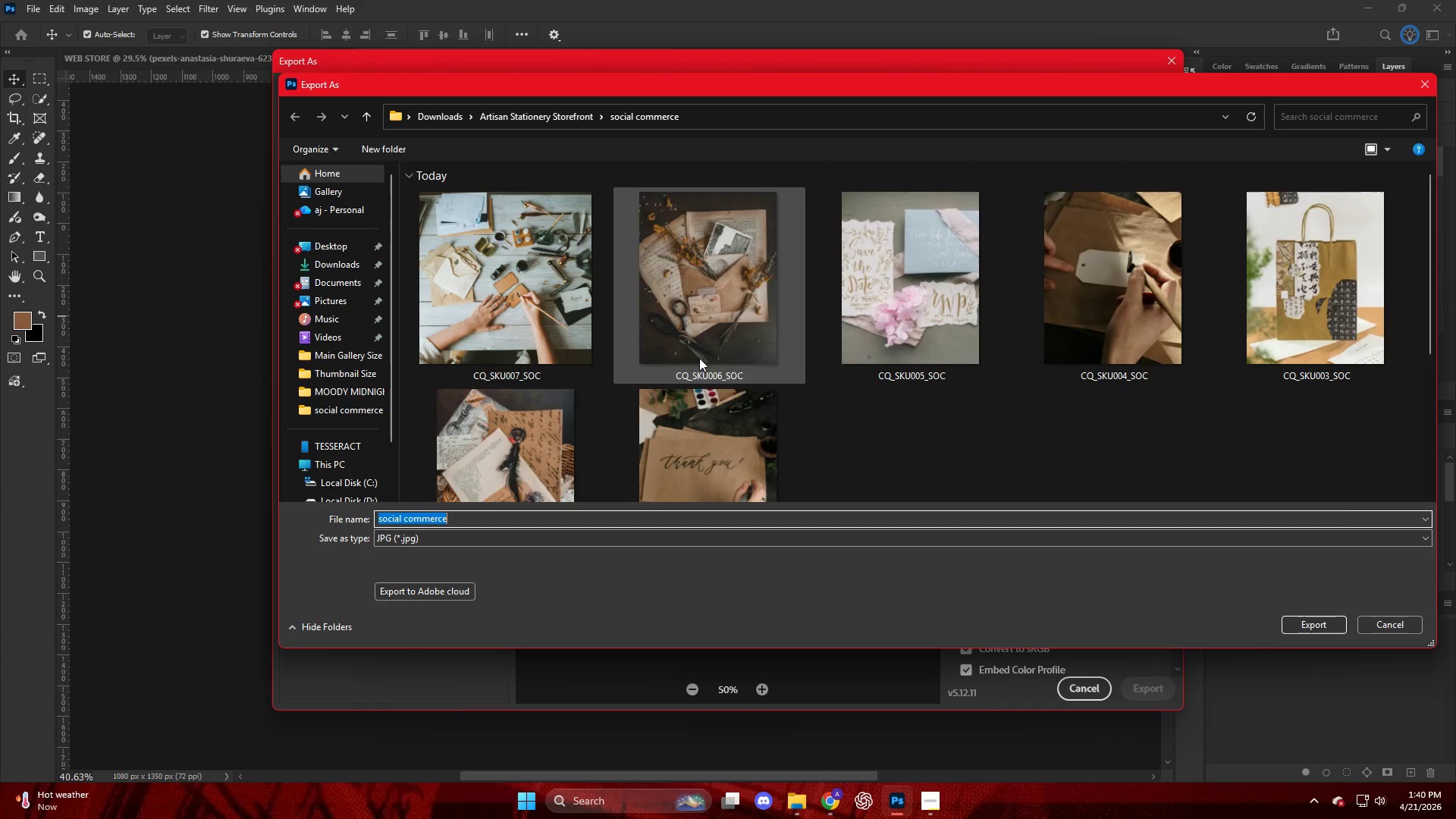 
left_click([1392, 621])
 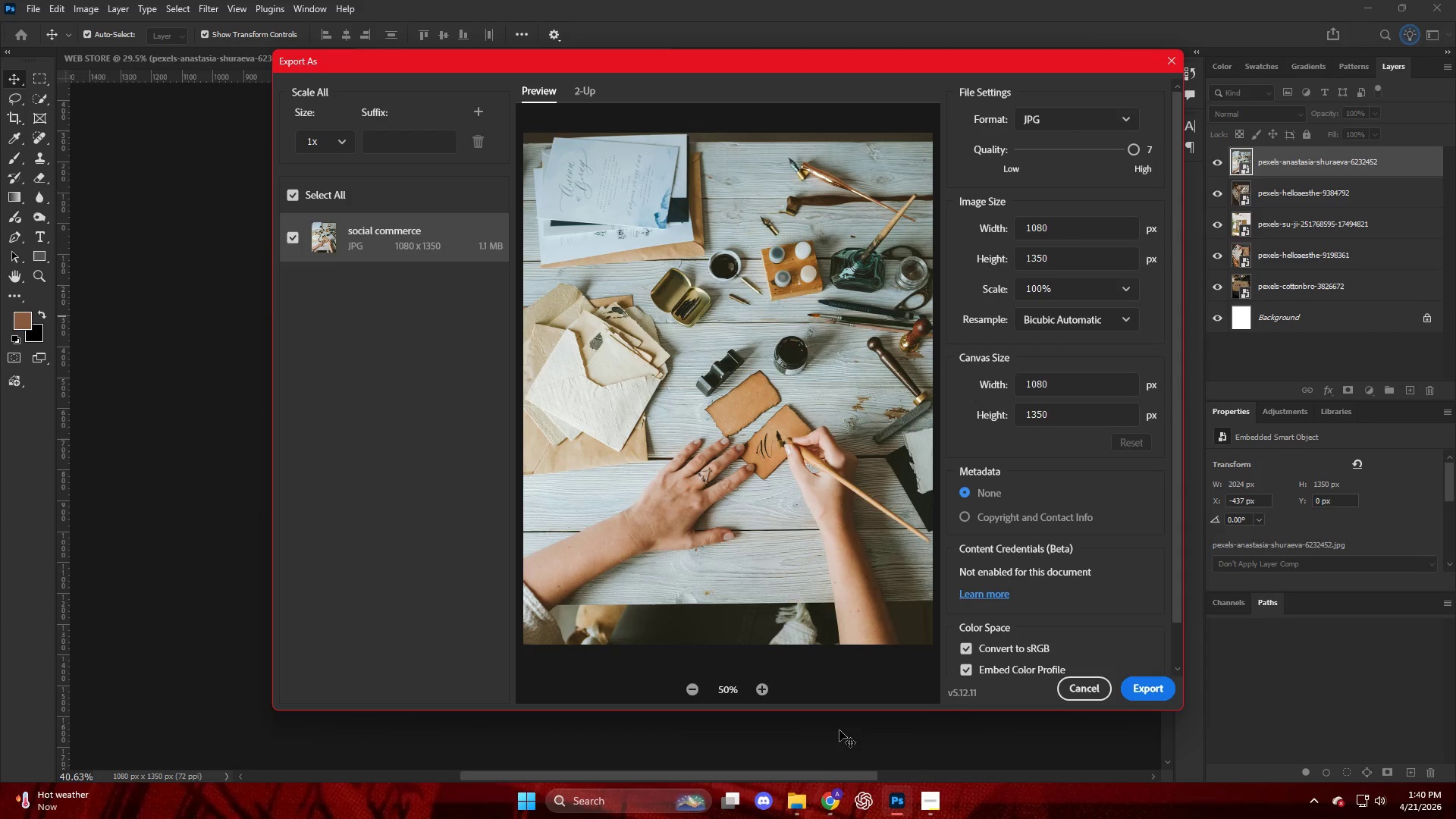 
left_click([800, 813])
 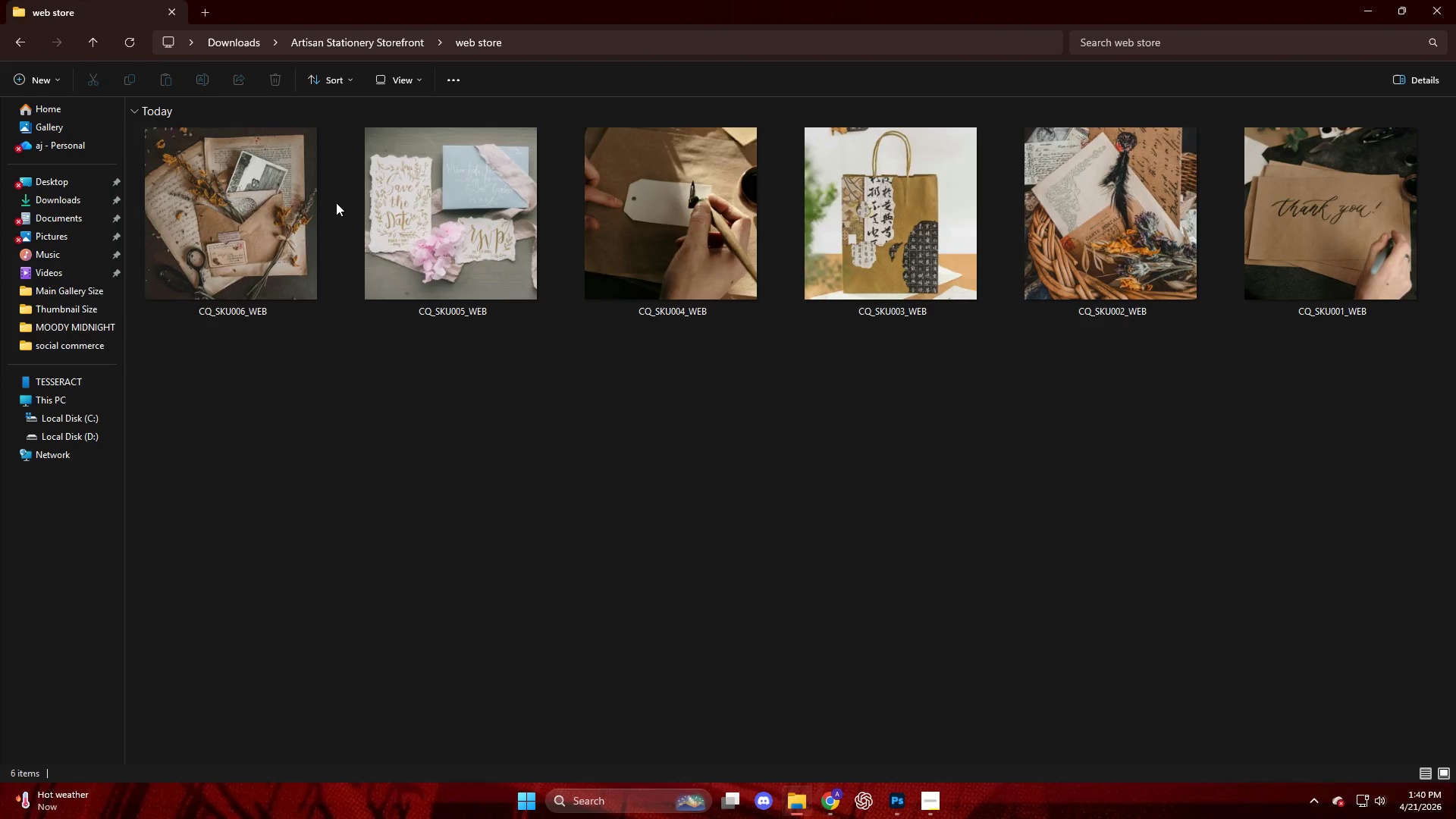 
left_click([322, 38])
 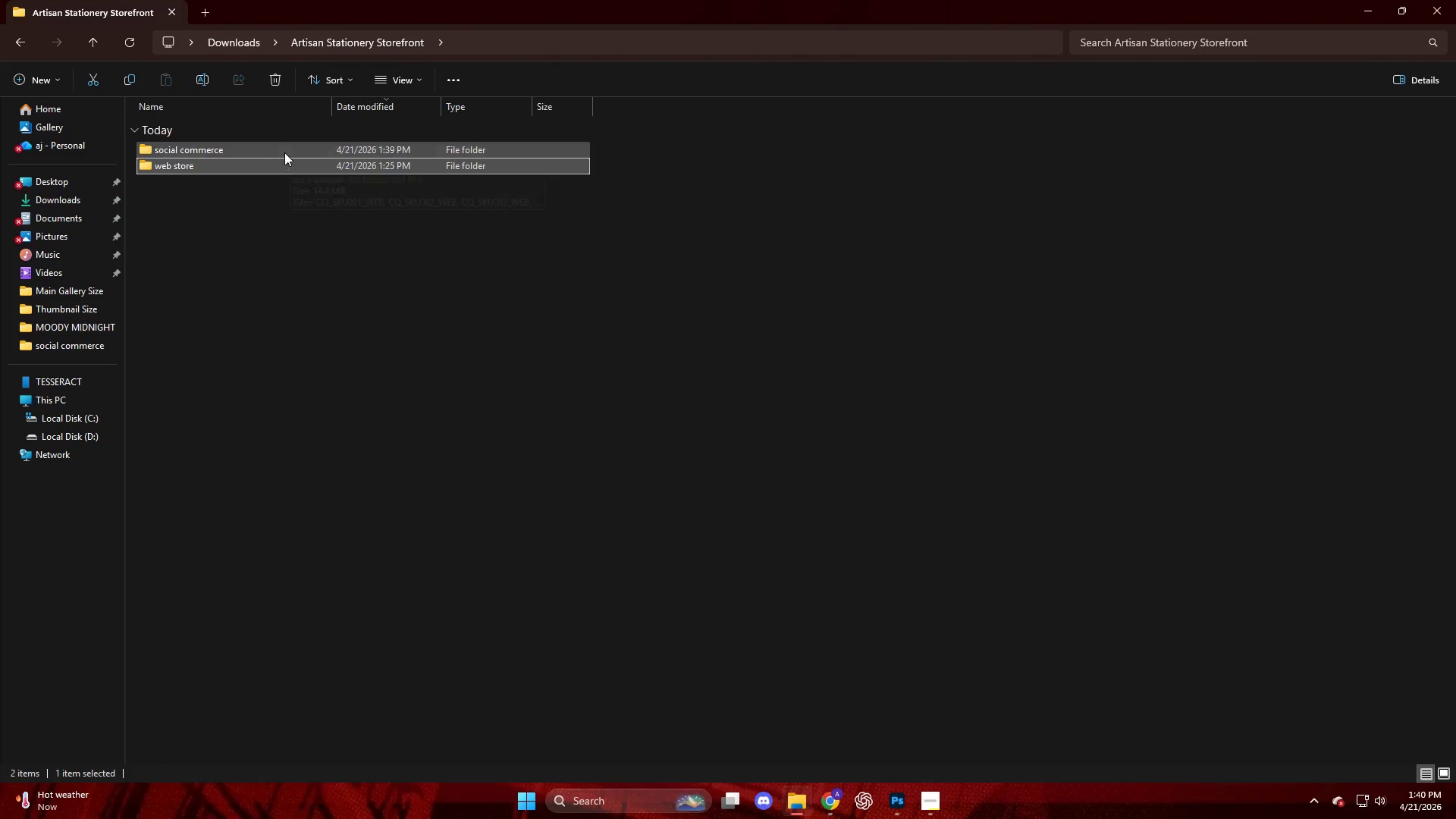 
double_click([284, 149])
 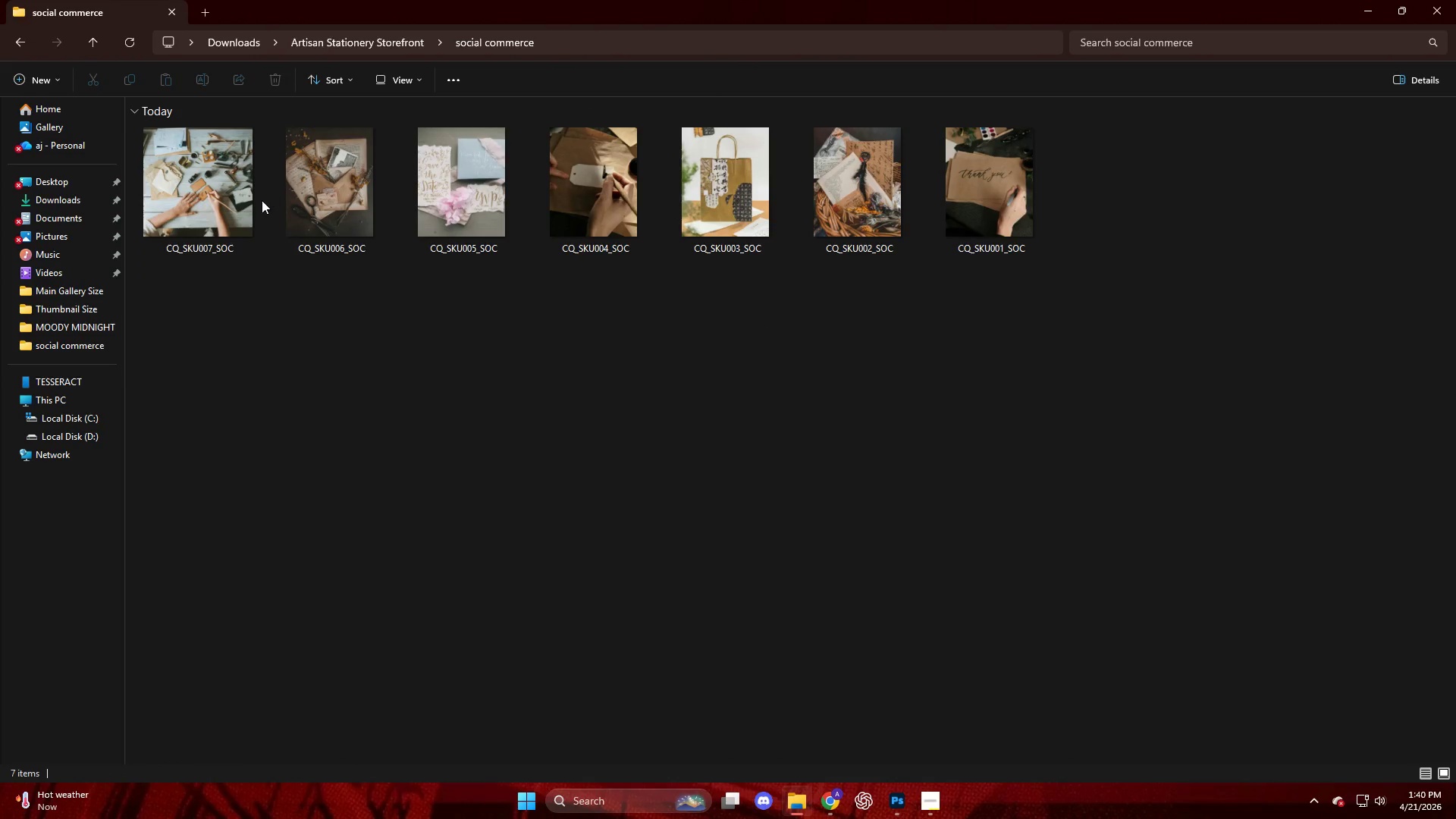 
left_click([231, 205])
 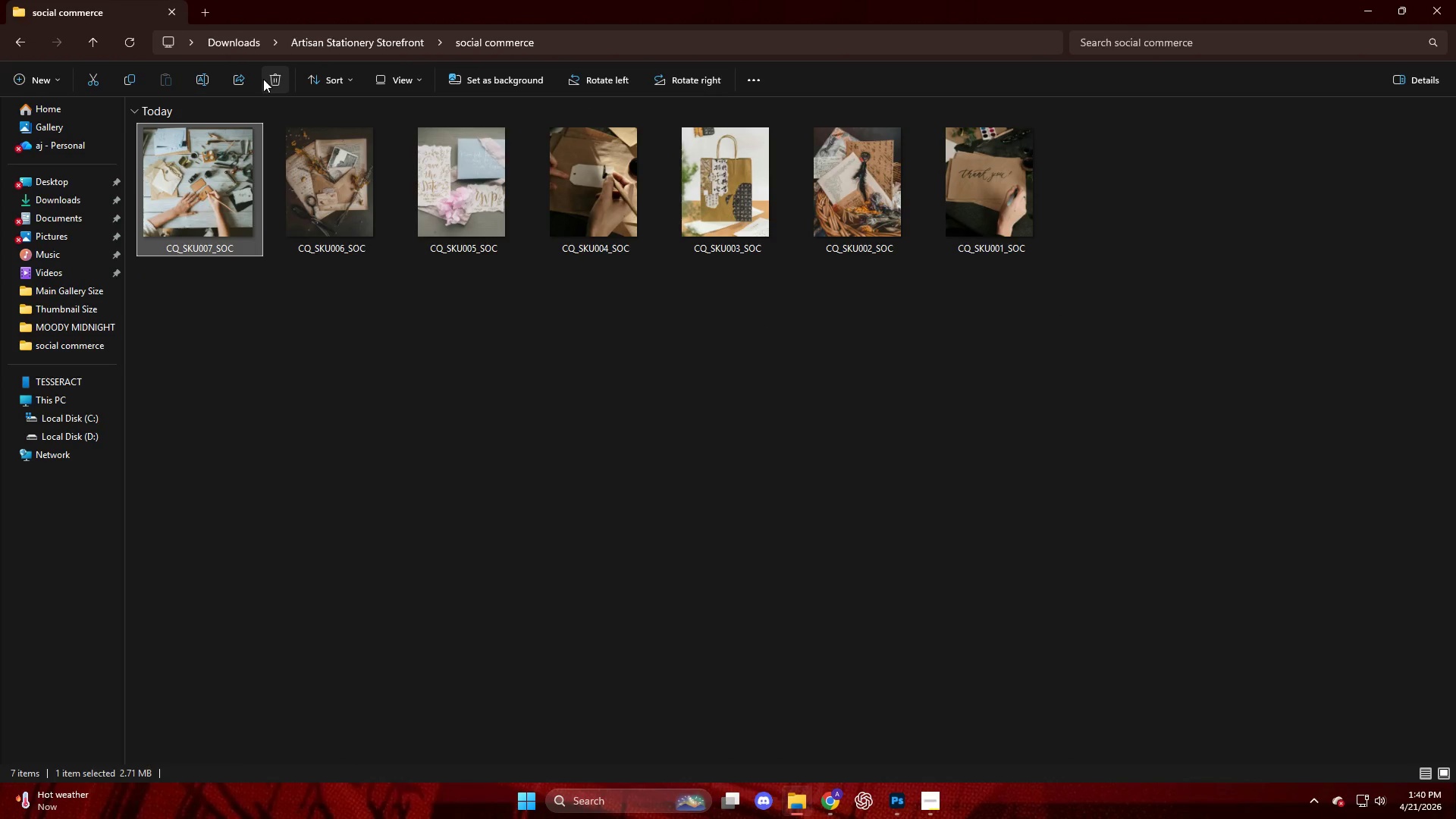 
left_click([272, 80])
 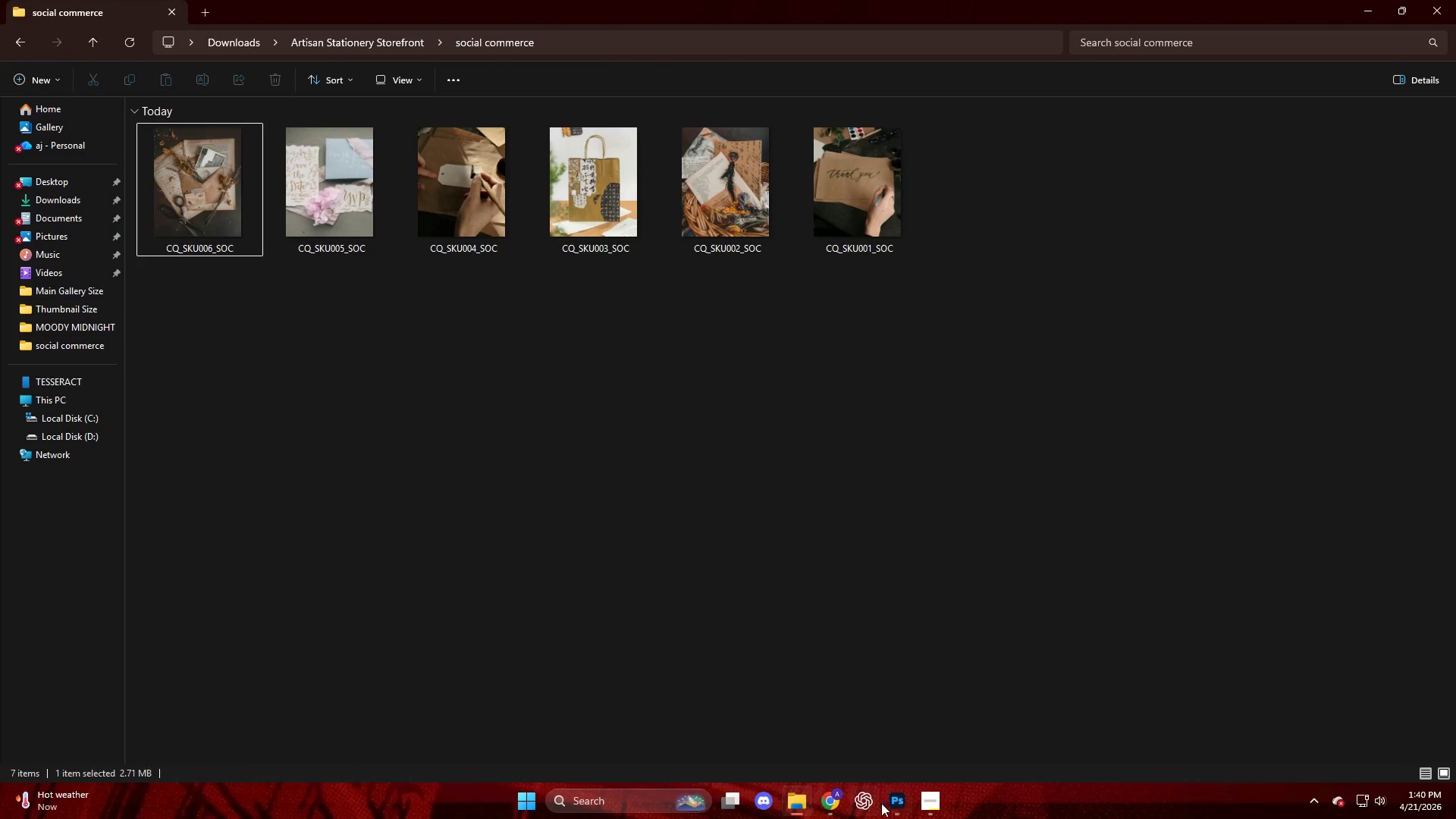 
left_click([902, 812])
 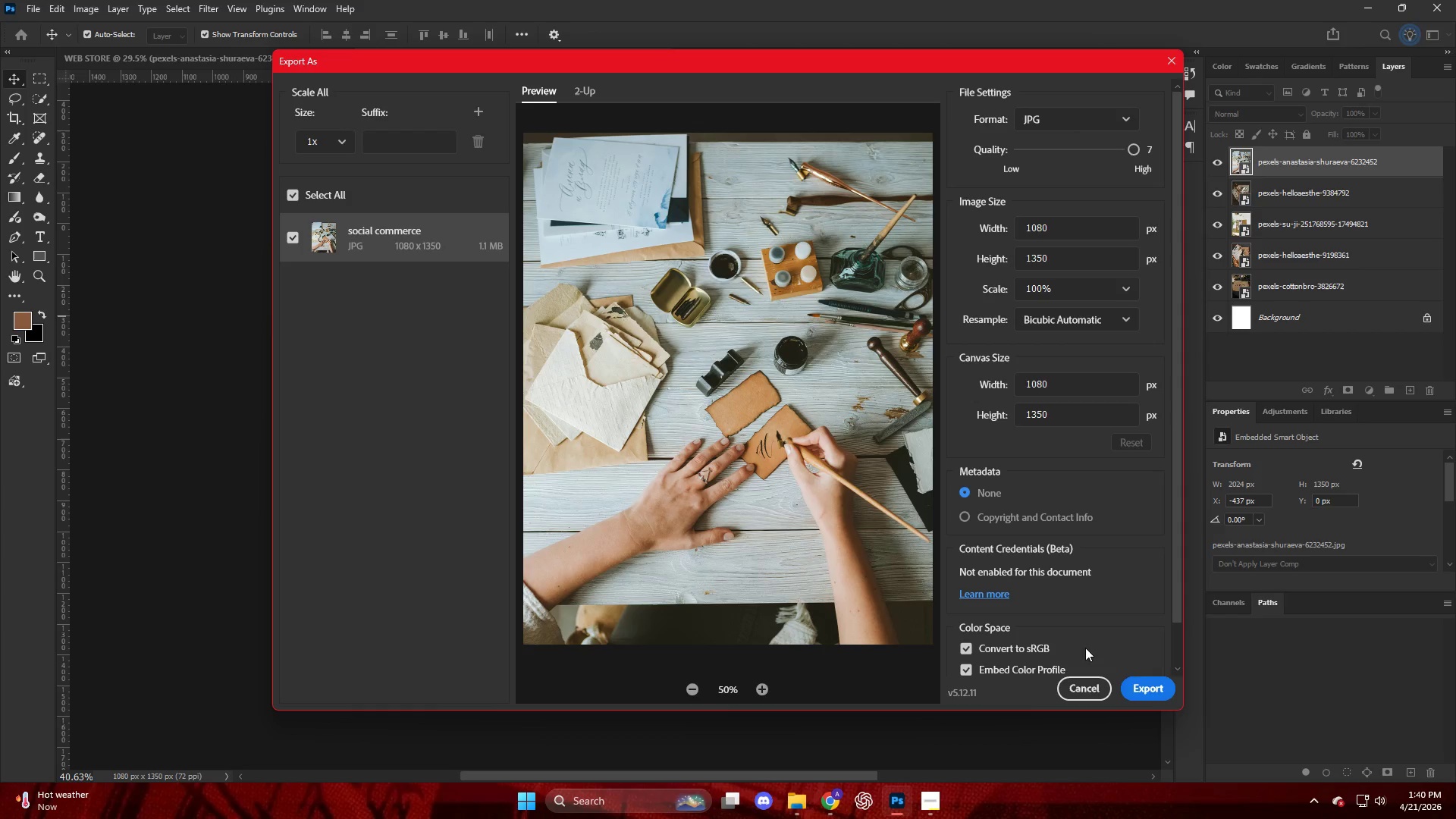 
left_click([1144, 689])
 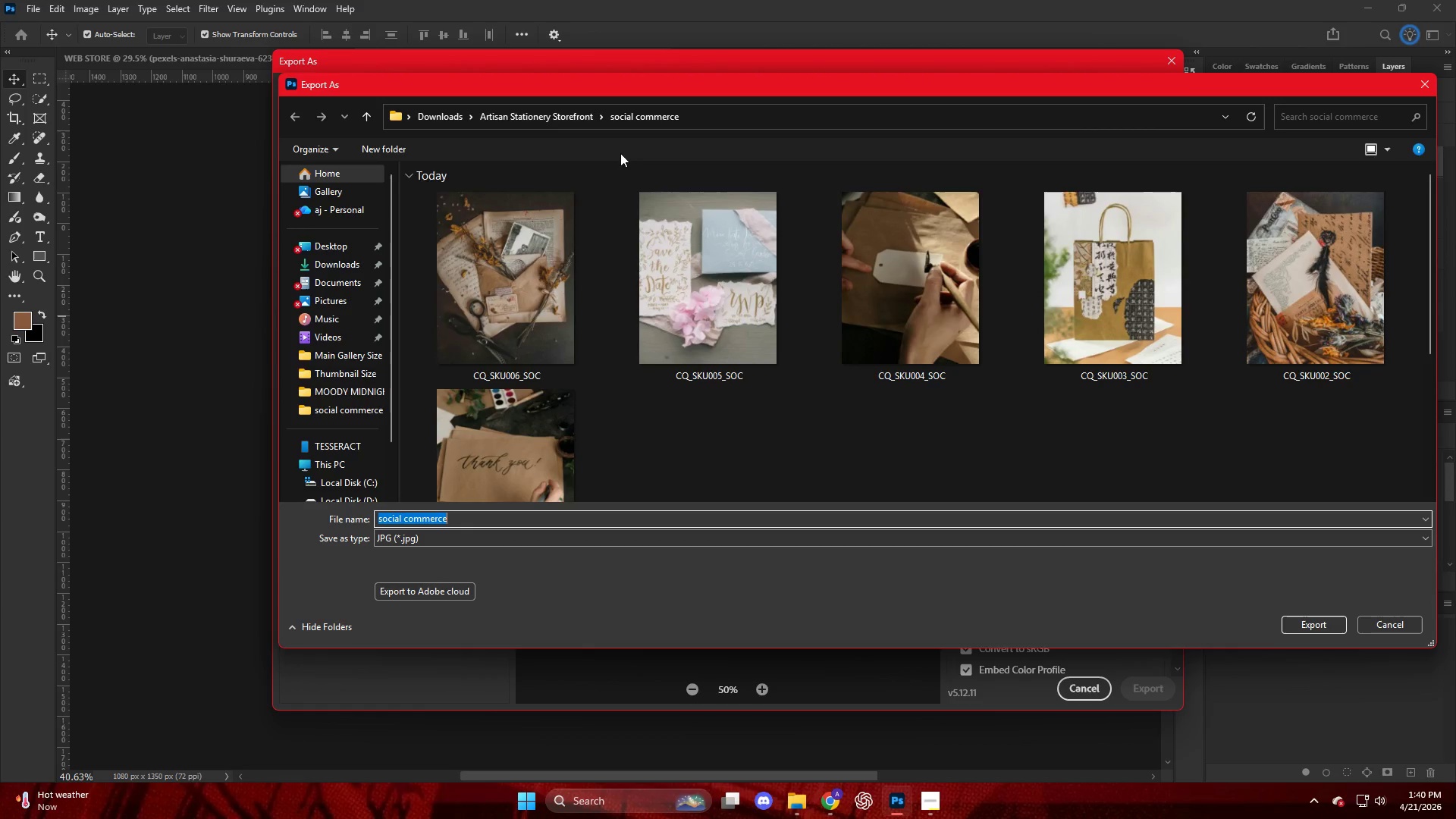 
left_click([467, 359])
 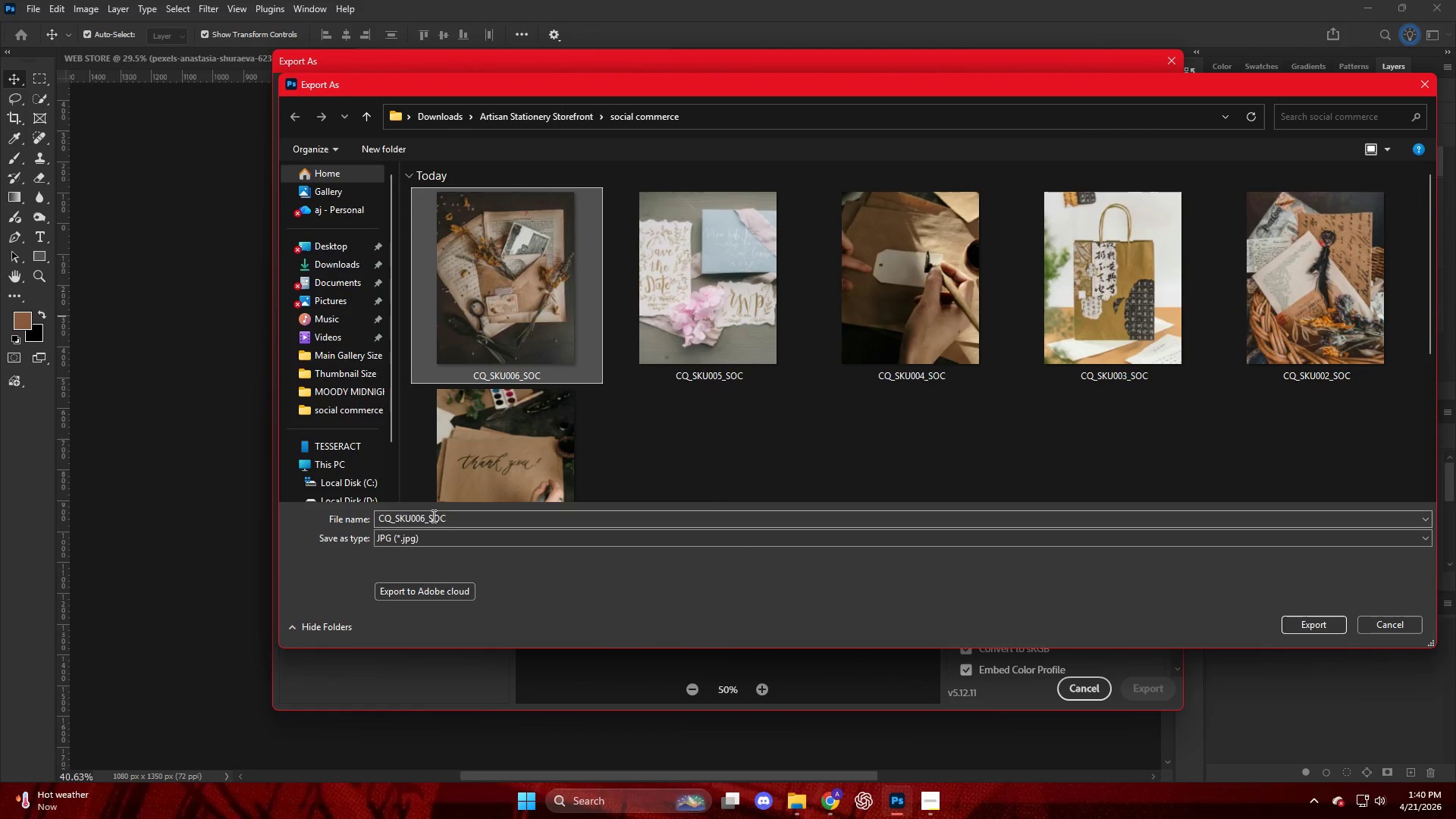 
left_click([431, 518])
 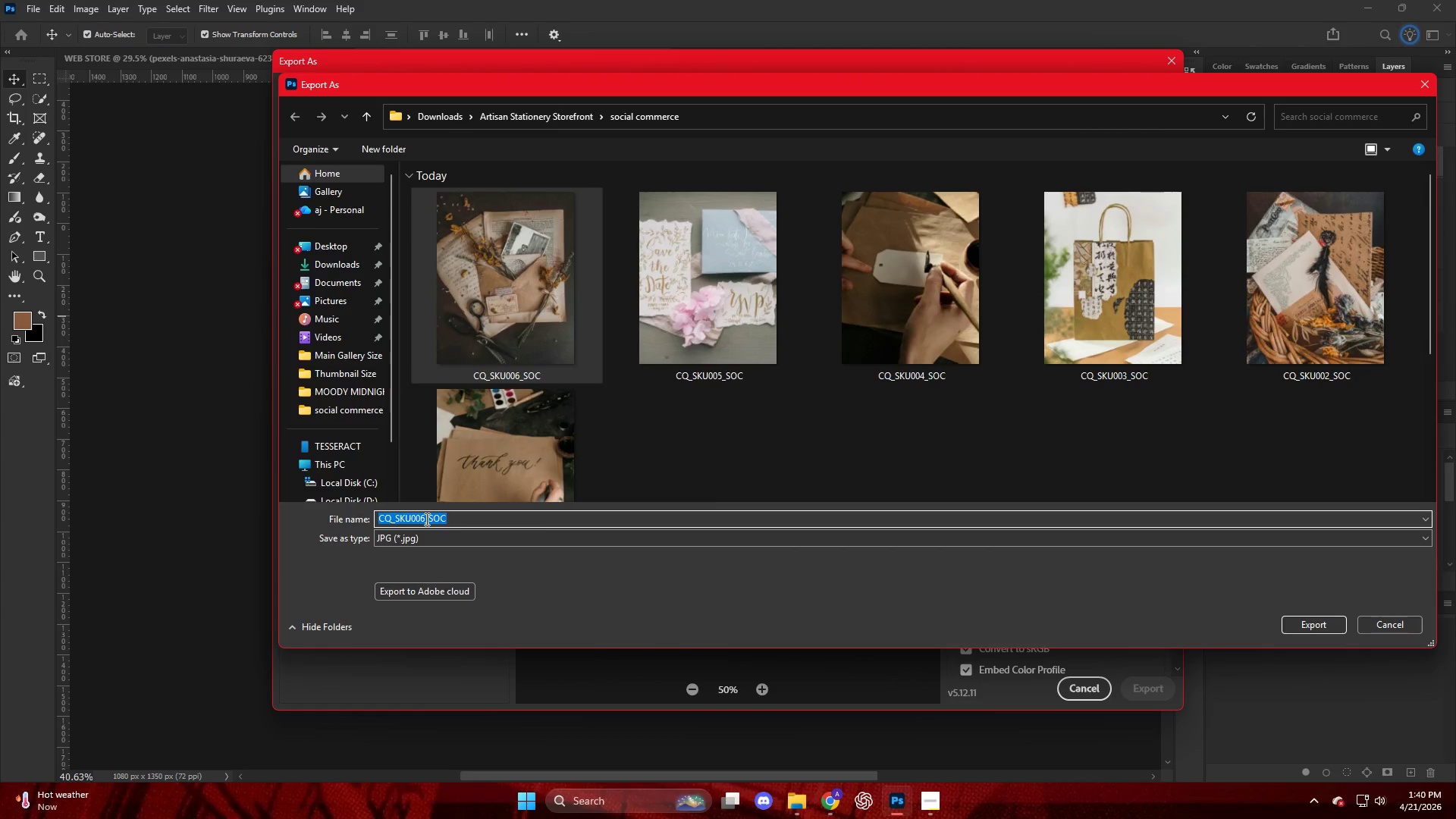 
left_click([425, 519])
 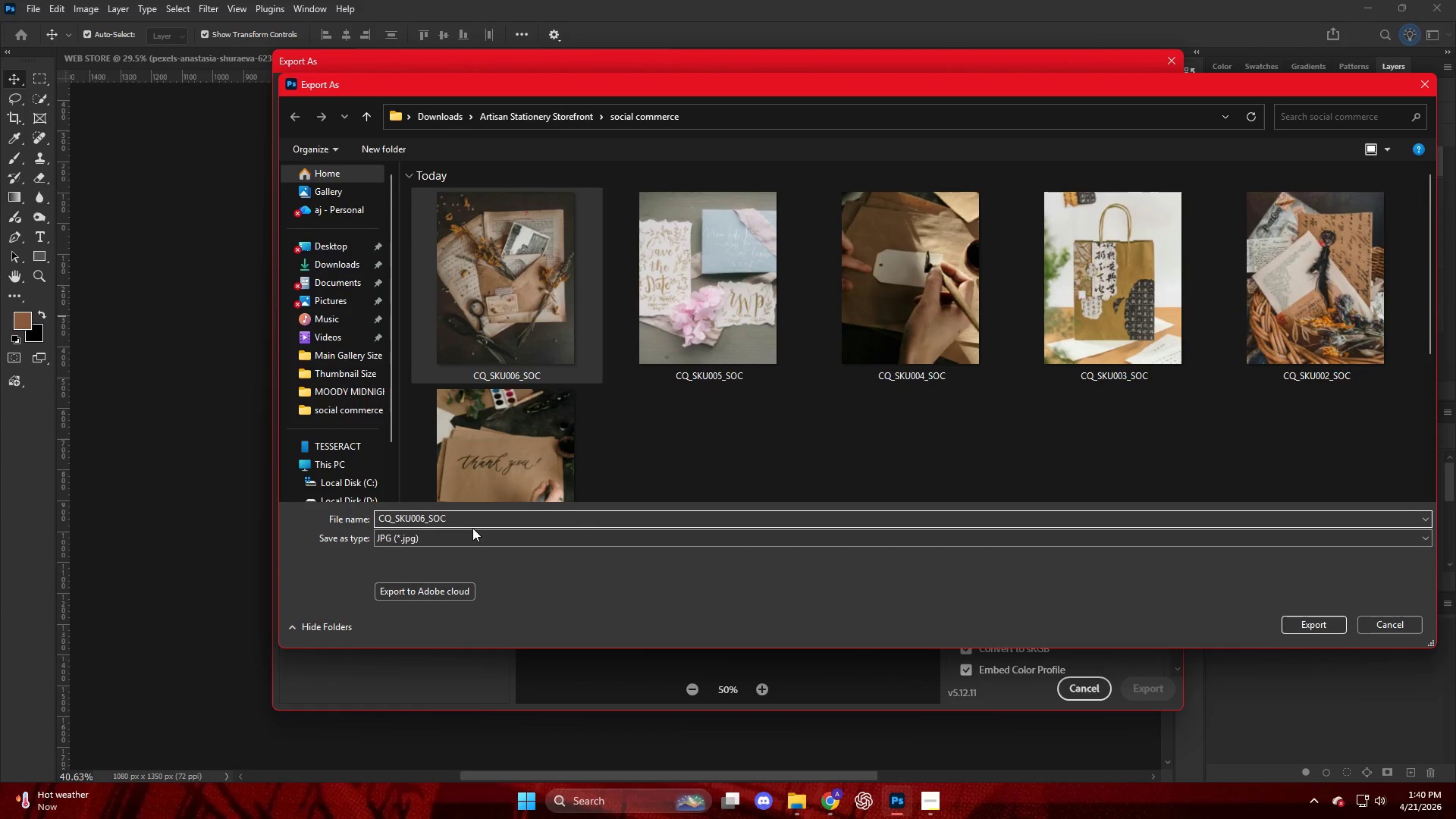 
key(Backspace)
 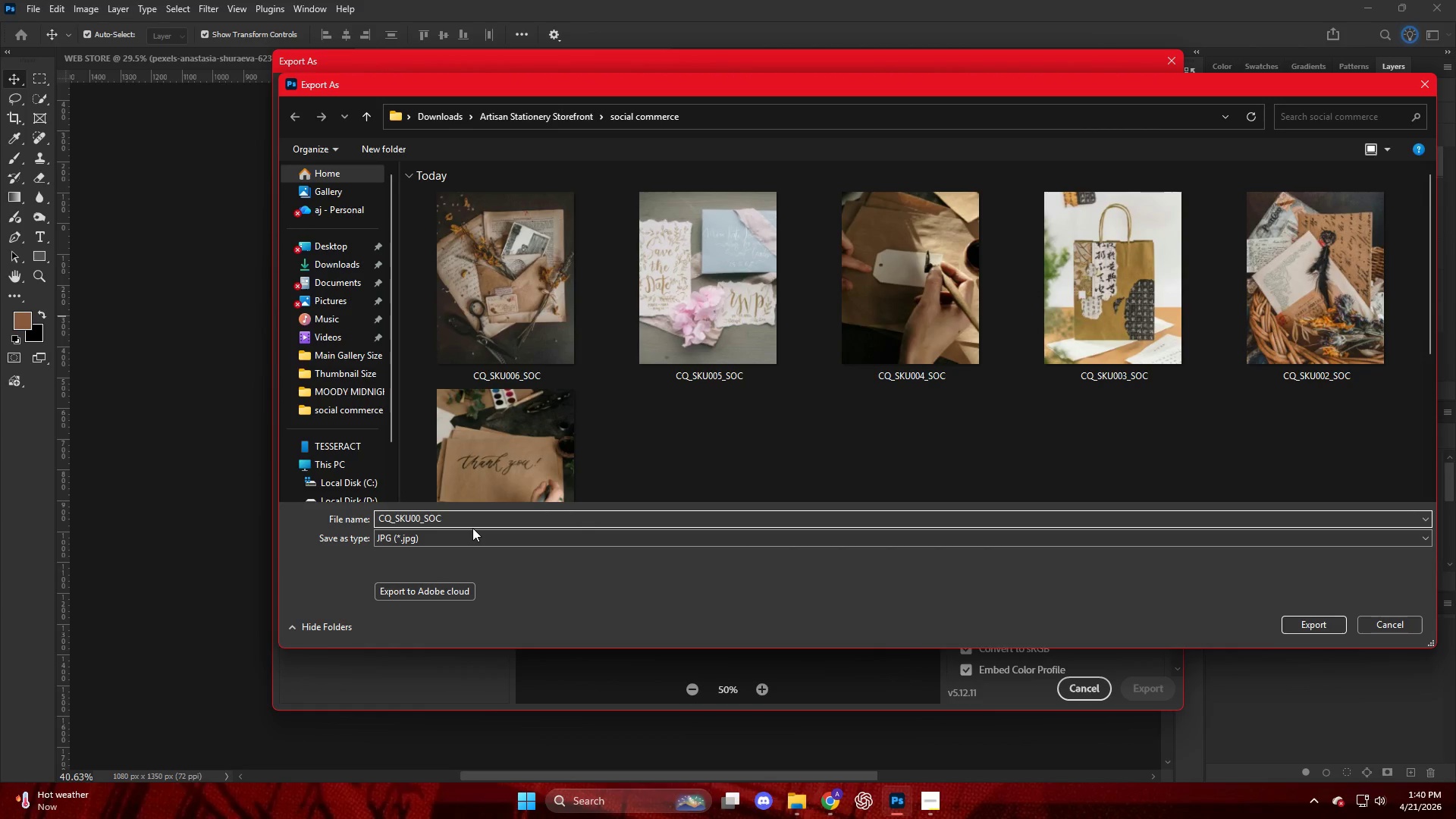 
key(Numpad7)
 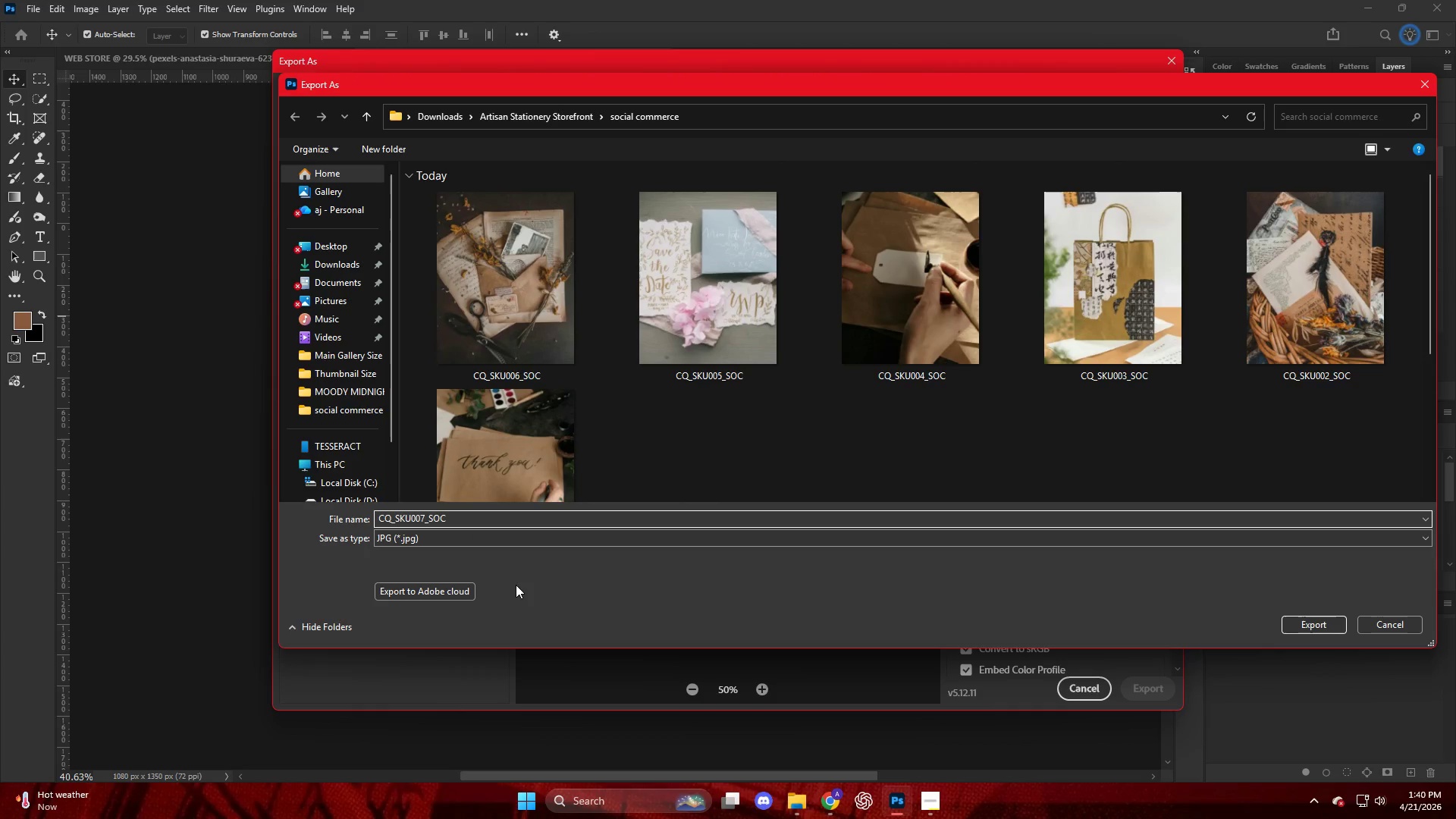 
key(NumpadEnter)
 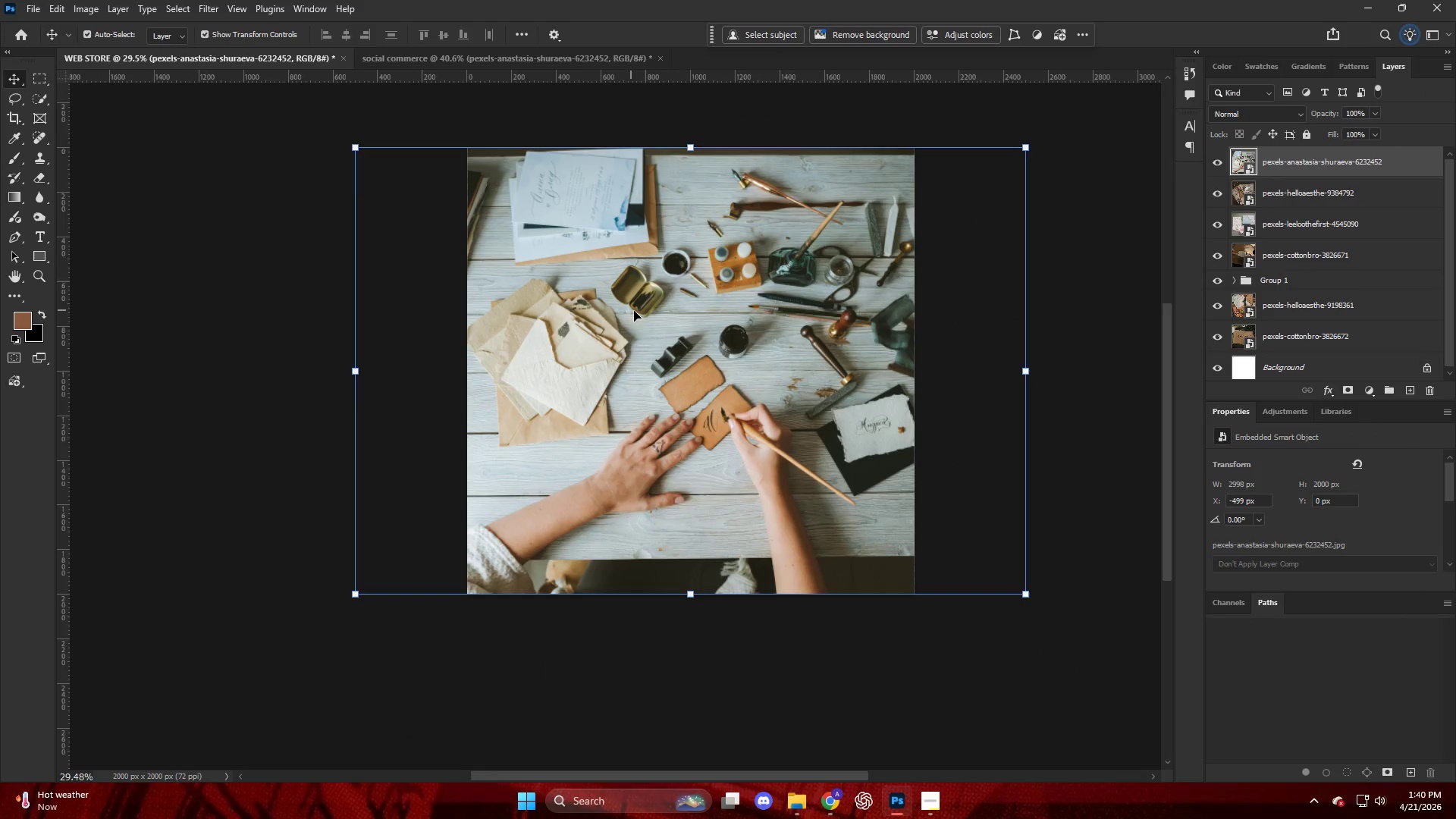 
key(Alt+Control+Shift+W)
 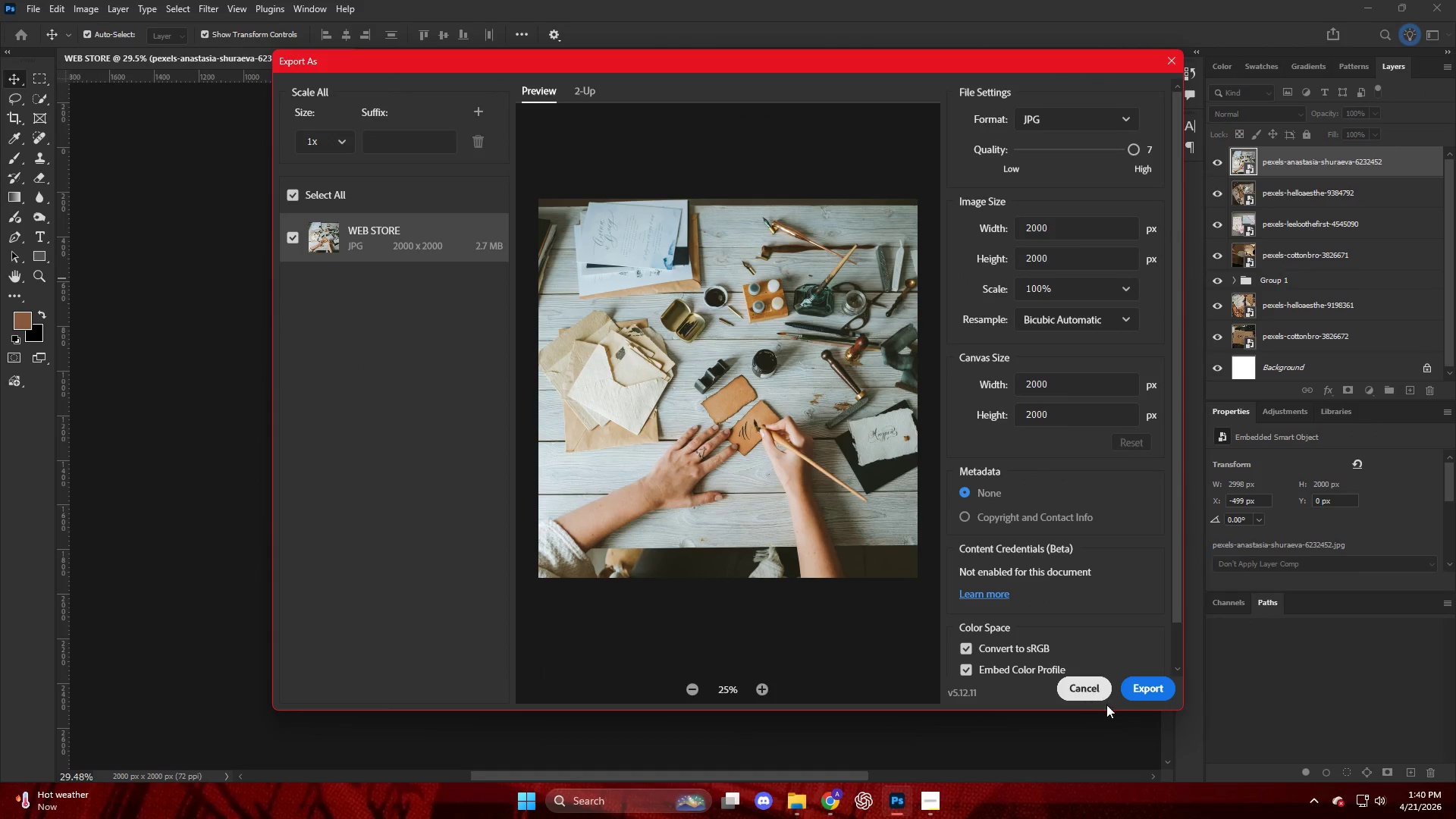 
left_click([1152, 698])
 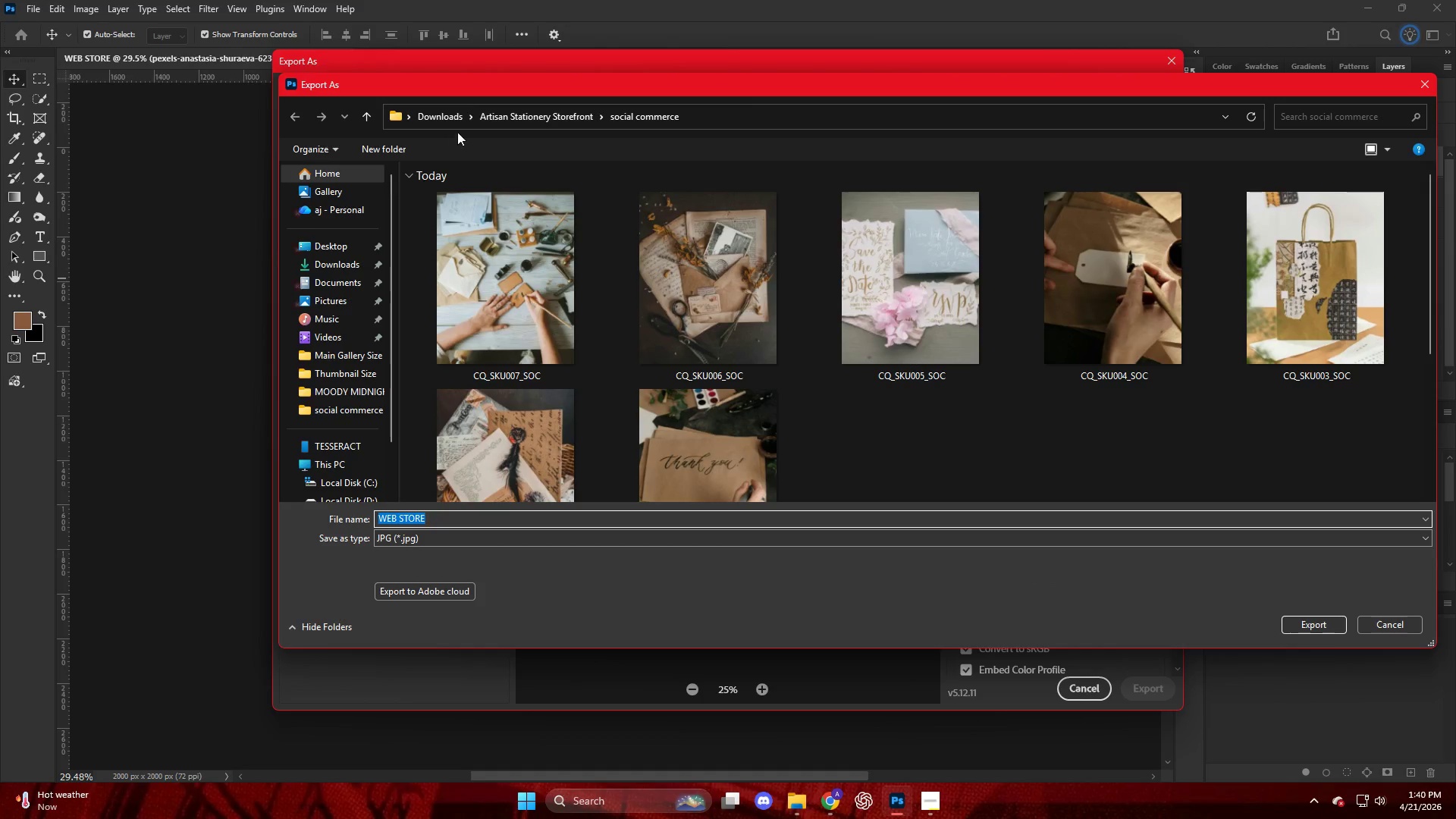 
left_click([504, 115])
 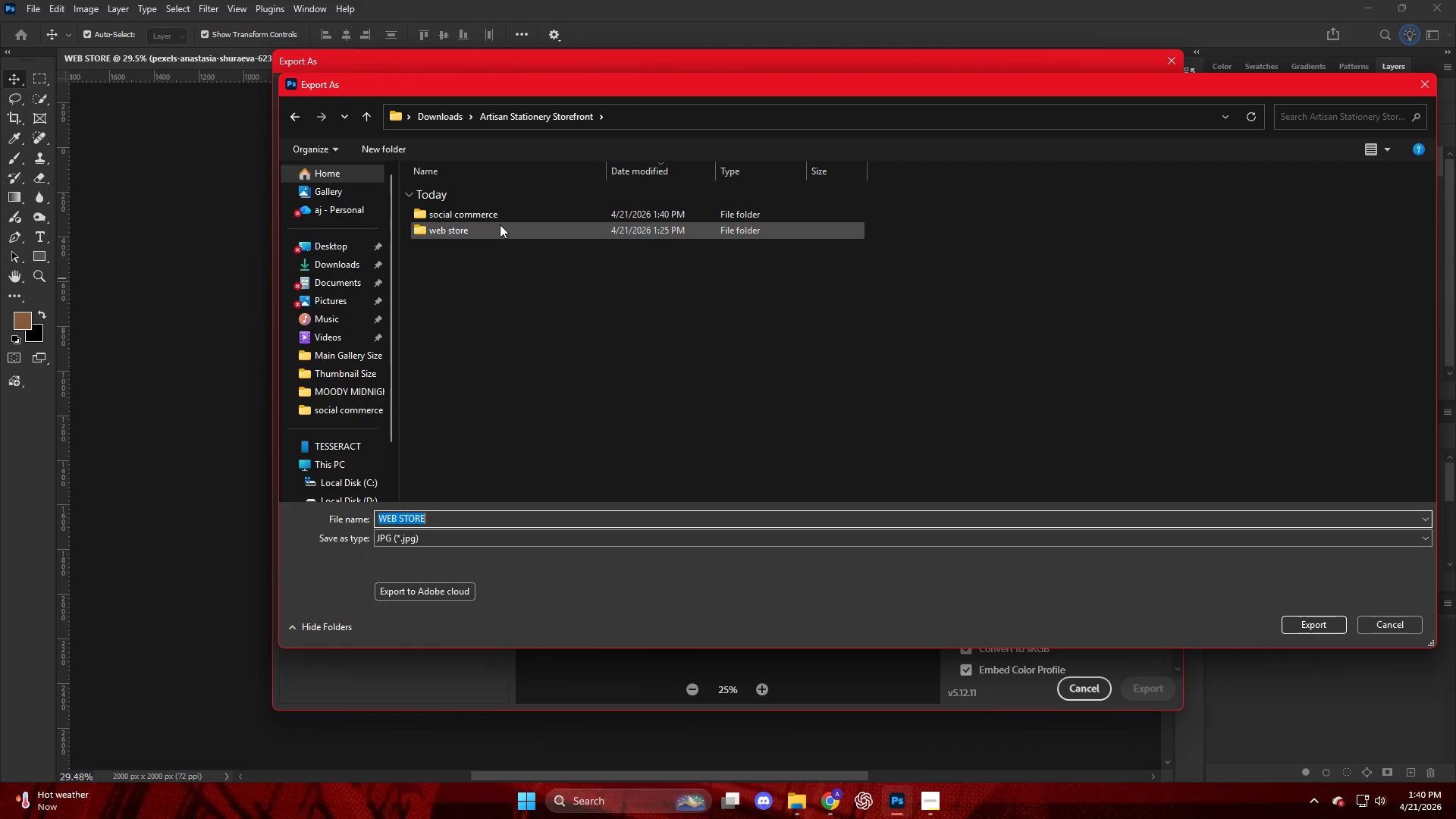 
double_click([500, 224])
 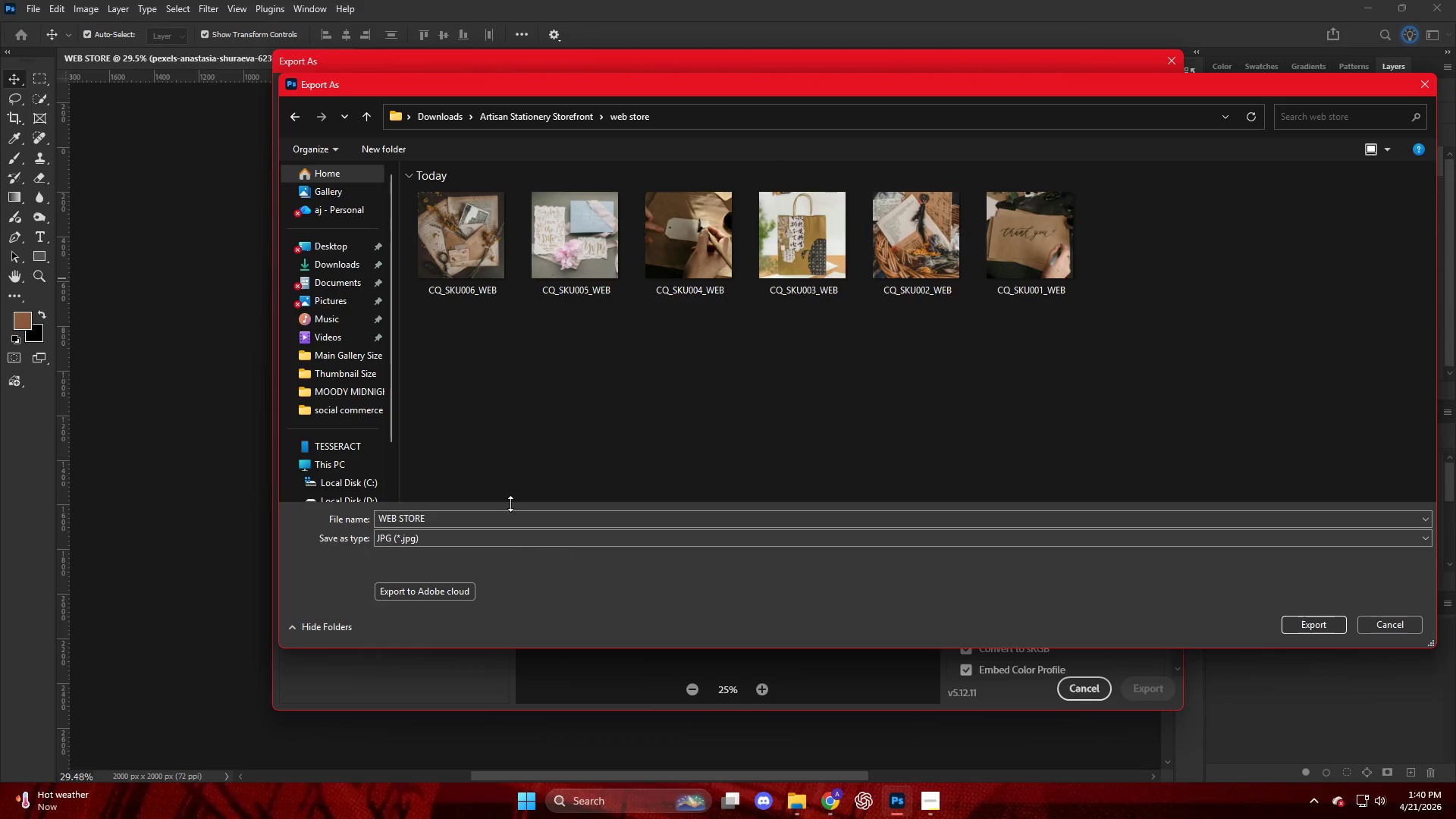 
left_click([470, 253])
 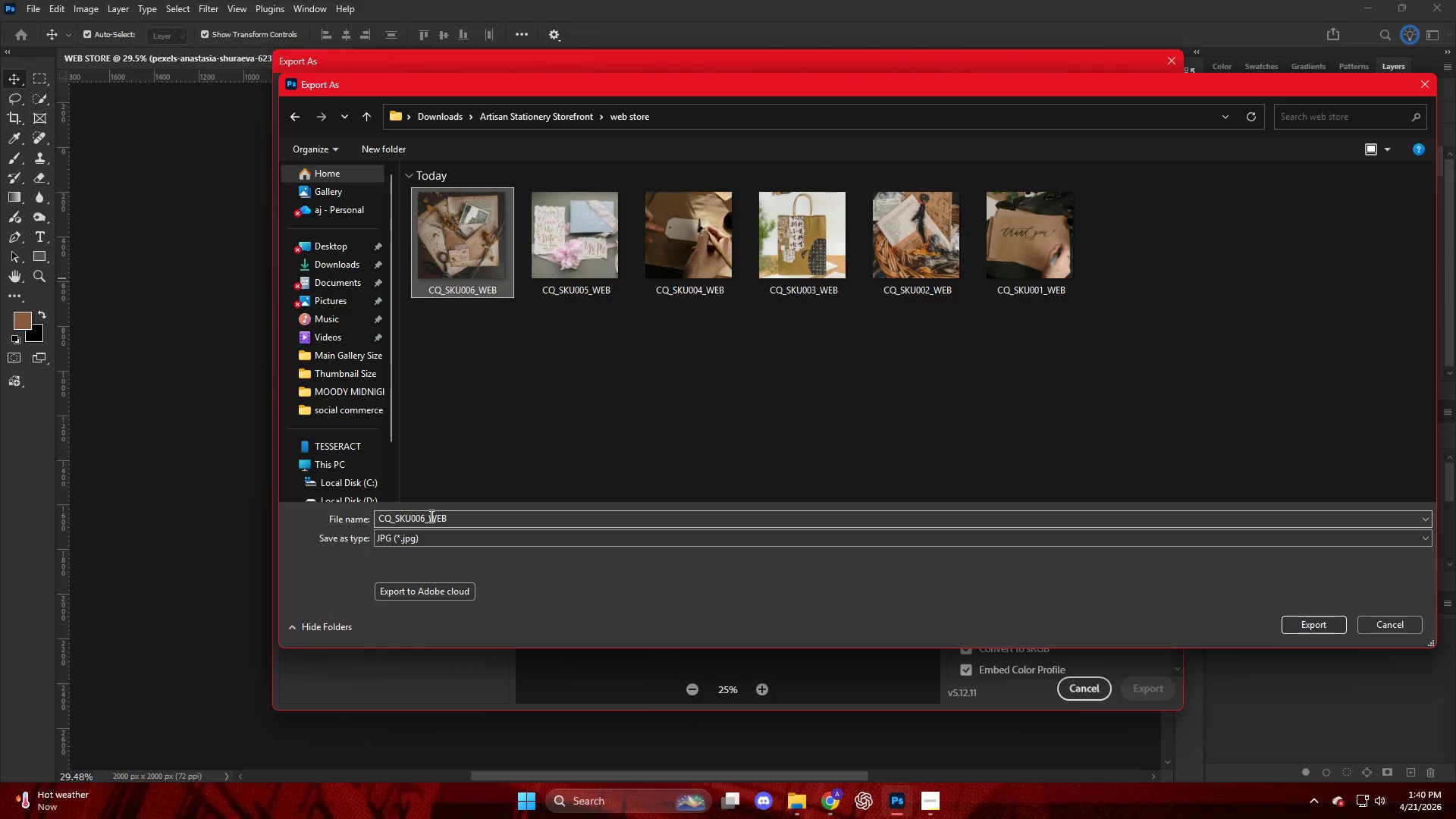 
left_click([427, 517])
 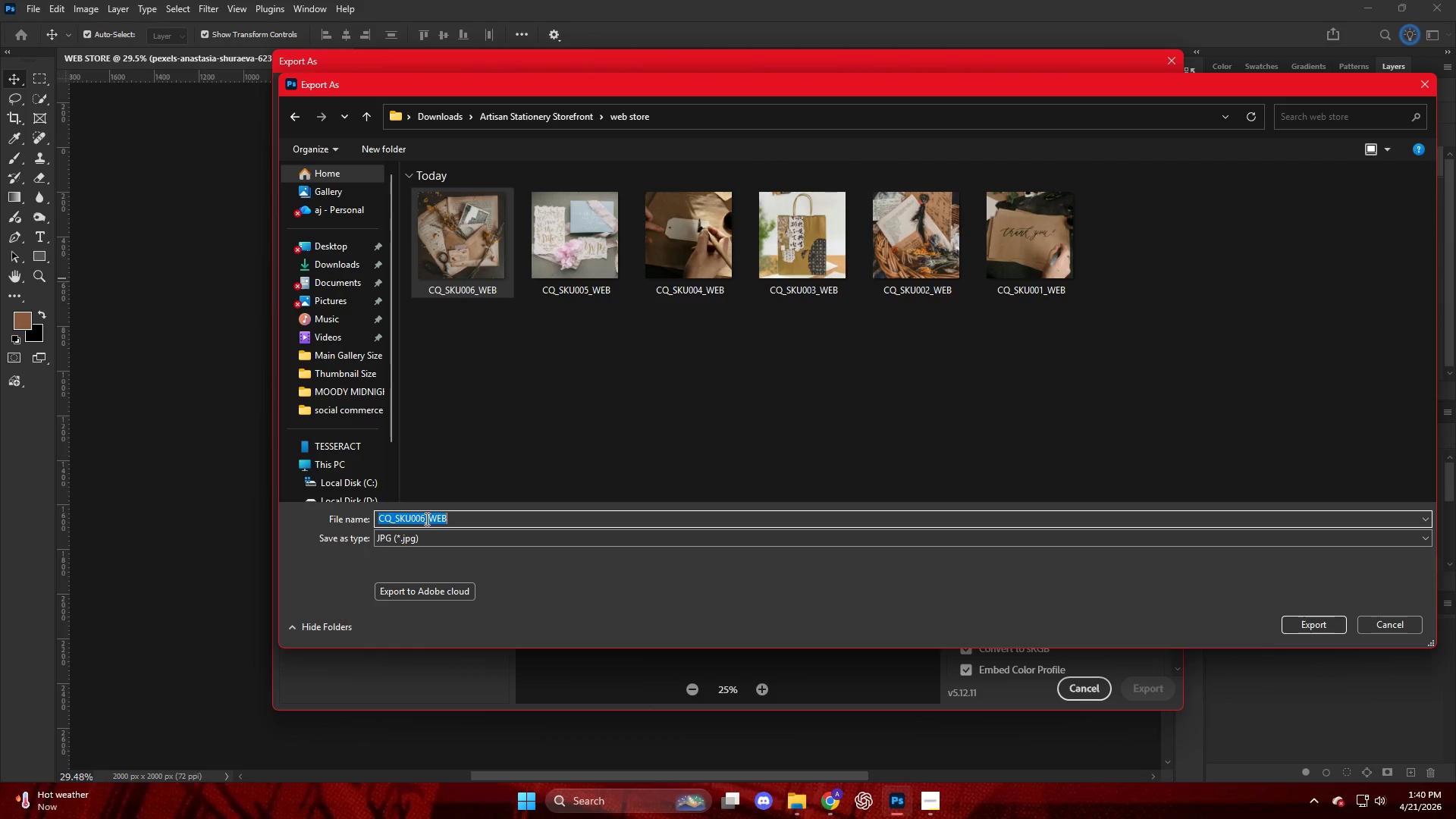 
left_click([425, 519])
 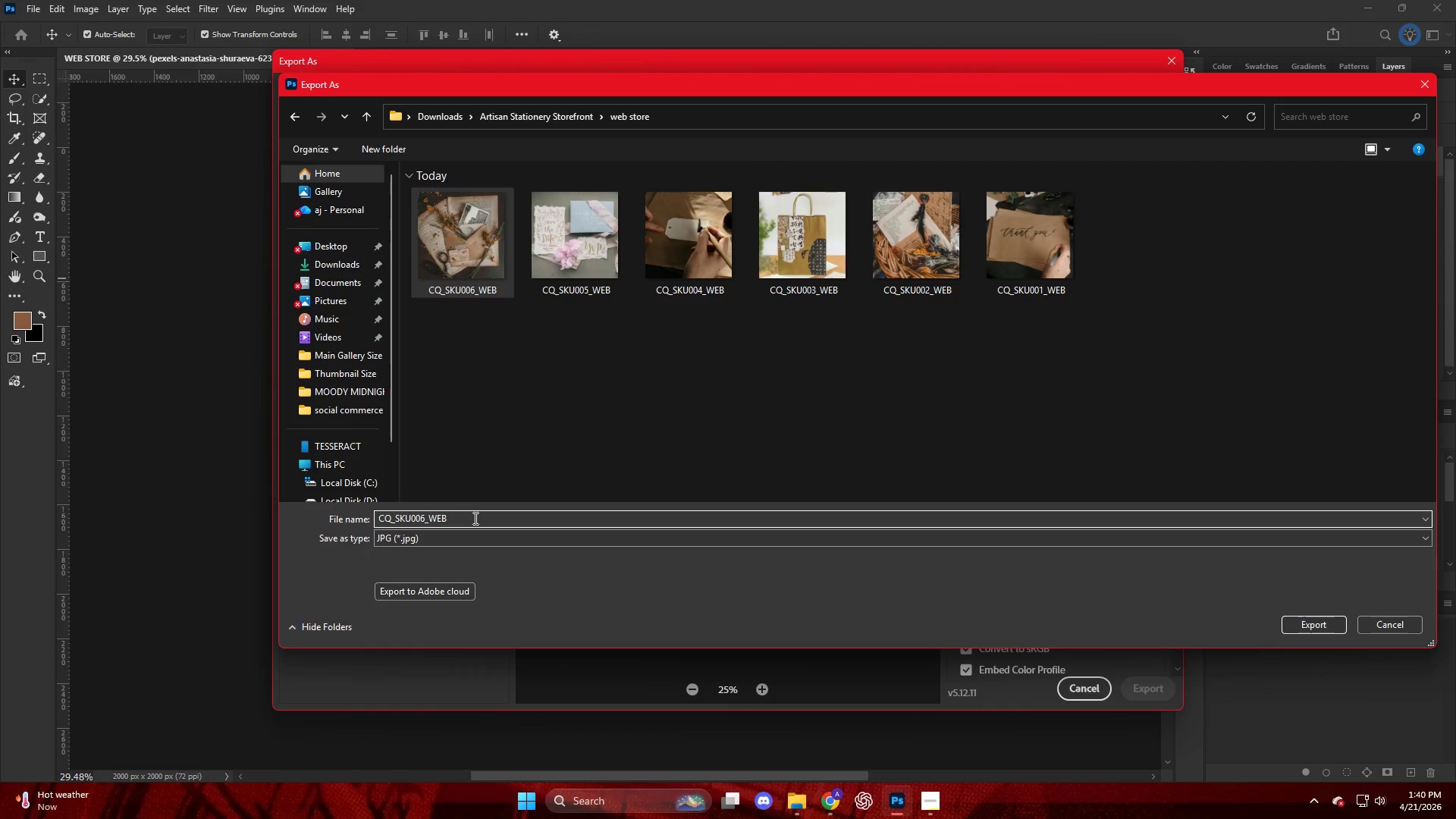 
key(Backspace)
 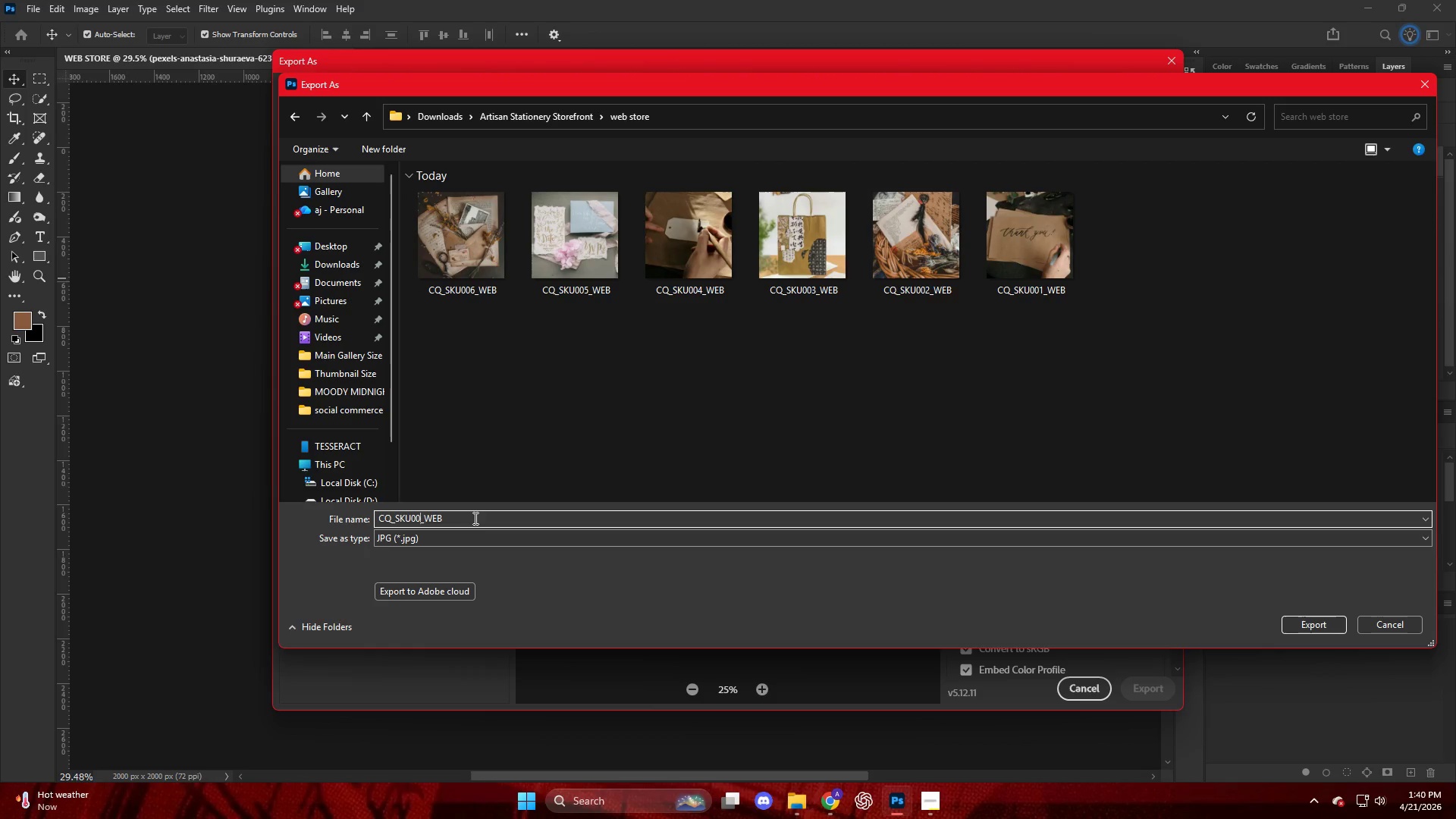 
key(Numpad7)
 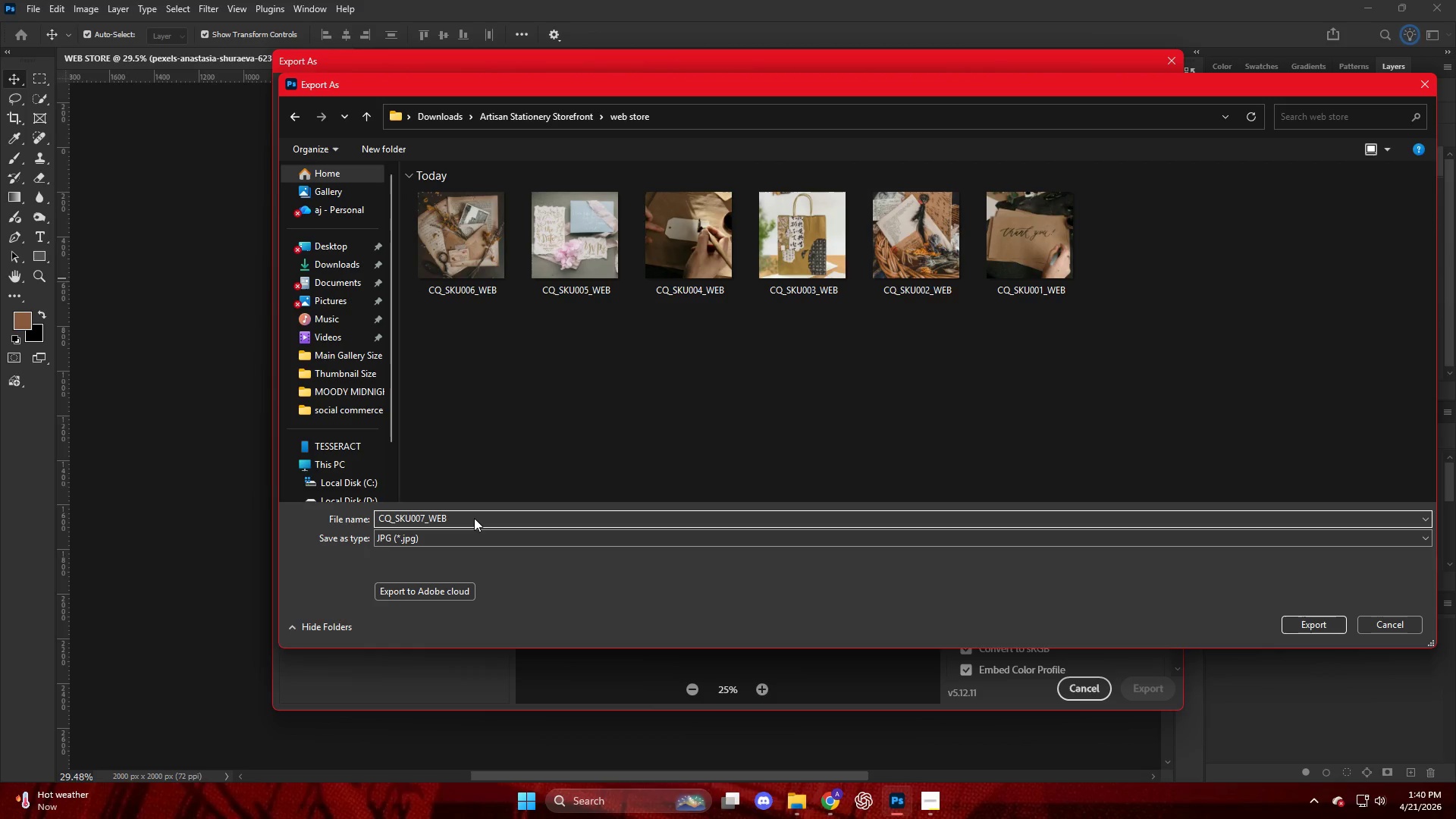 
key(NumpadEnter)
 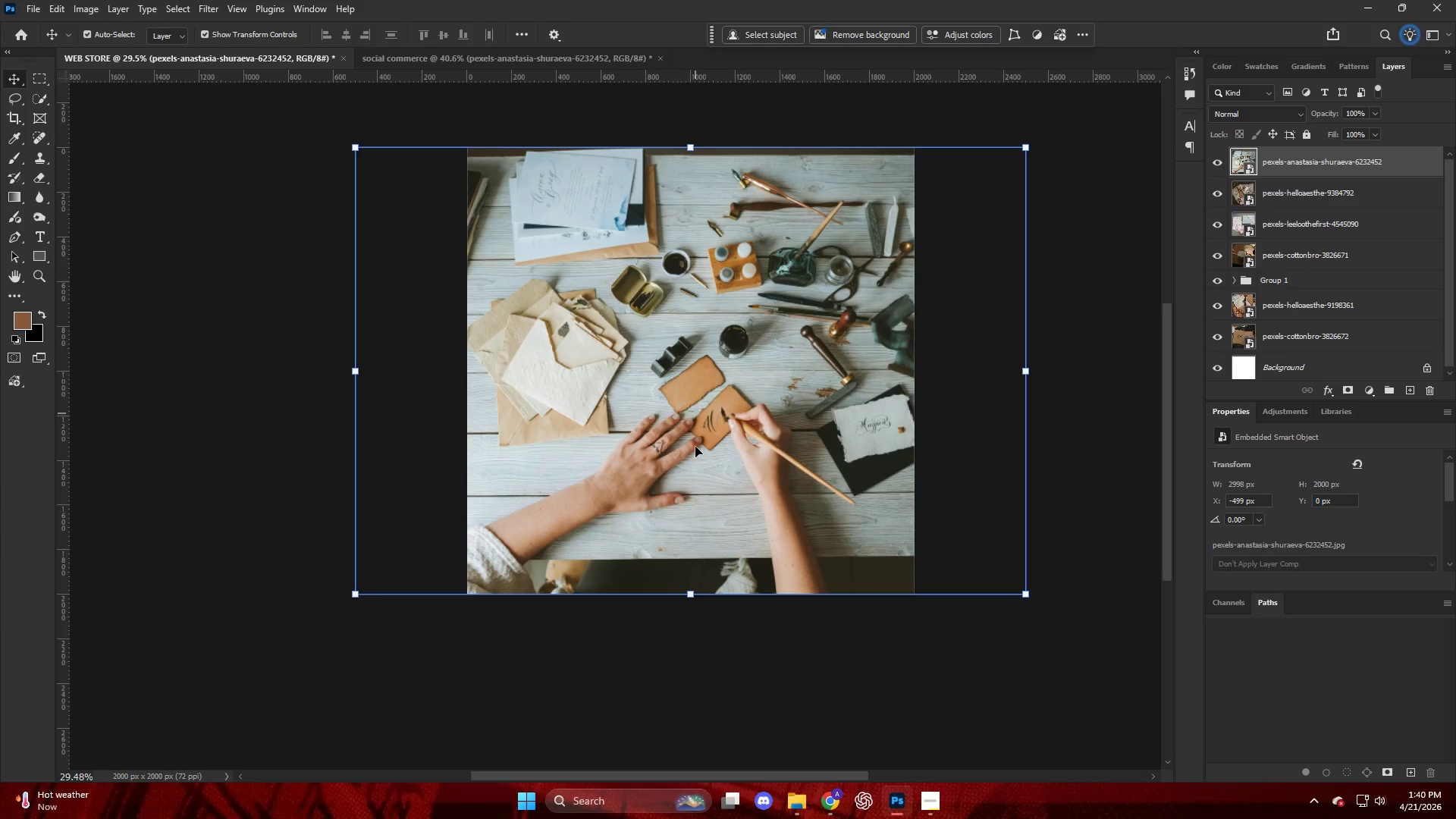 
wait(5.58)
 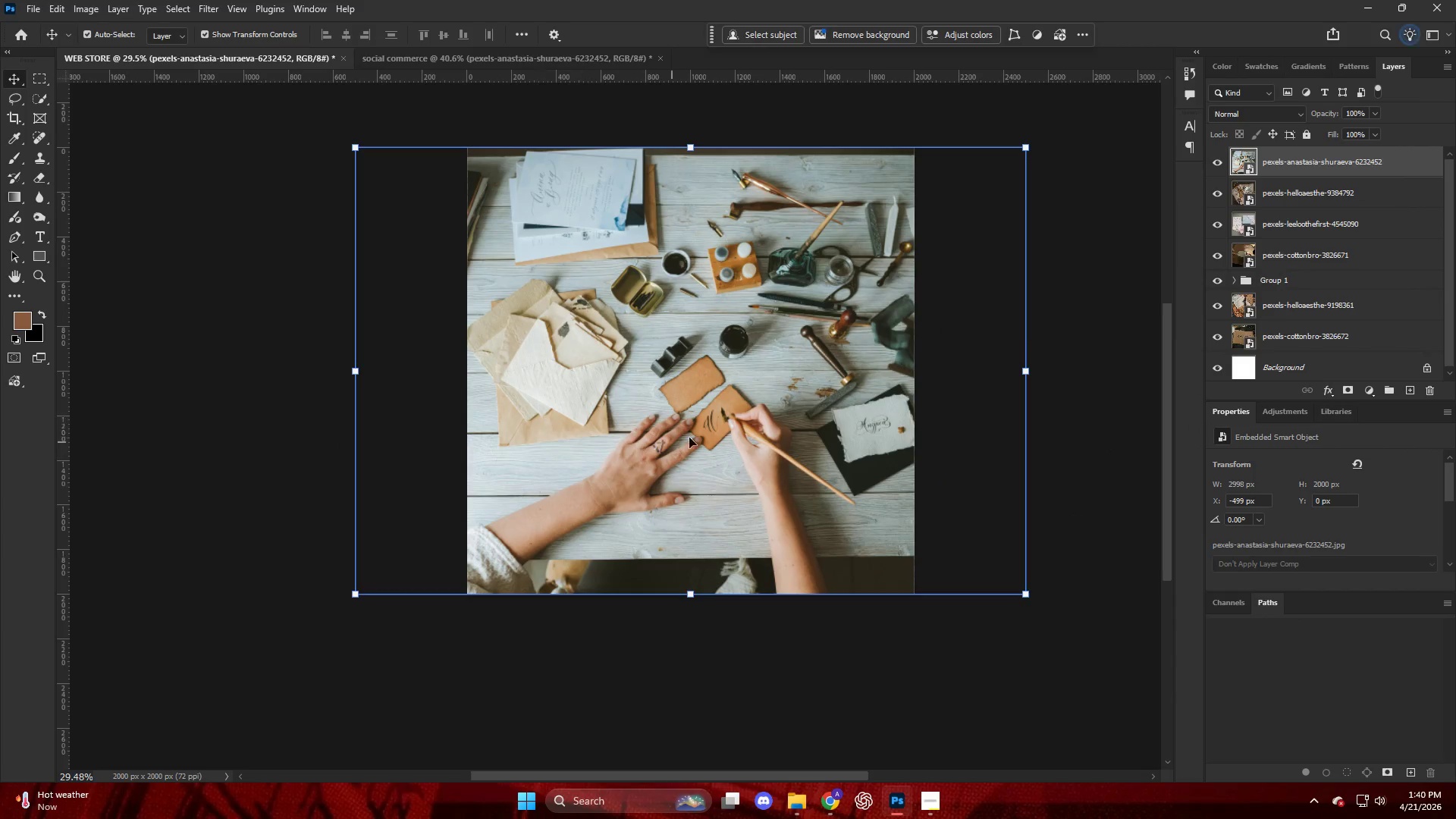 
left_click([833, 808])
 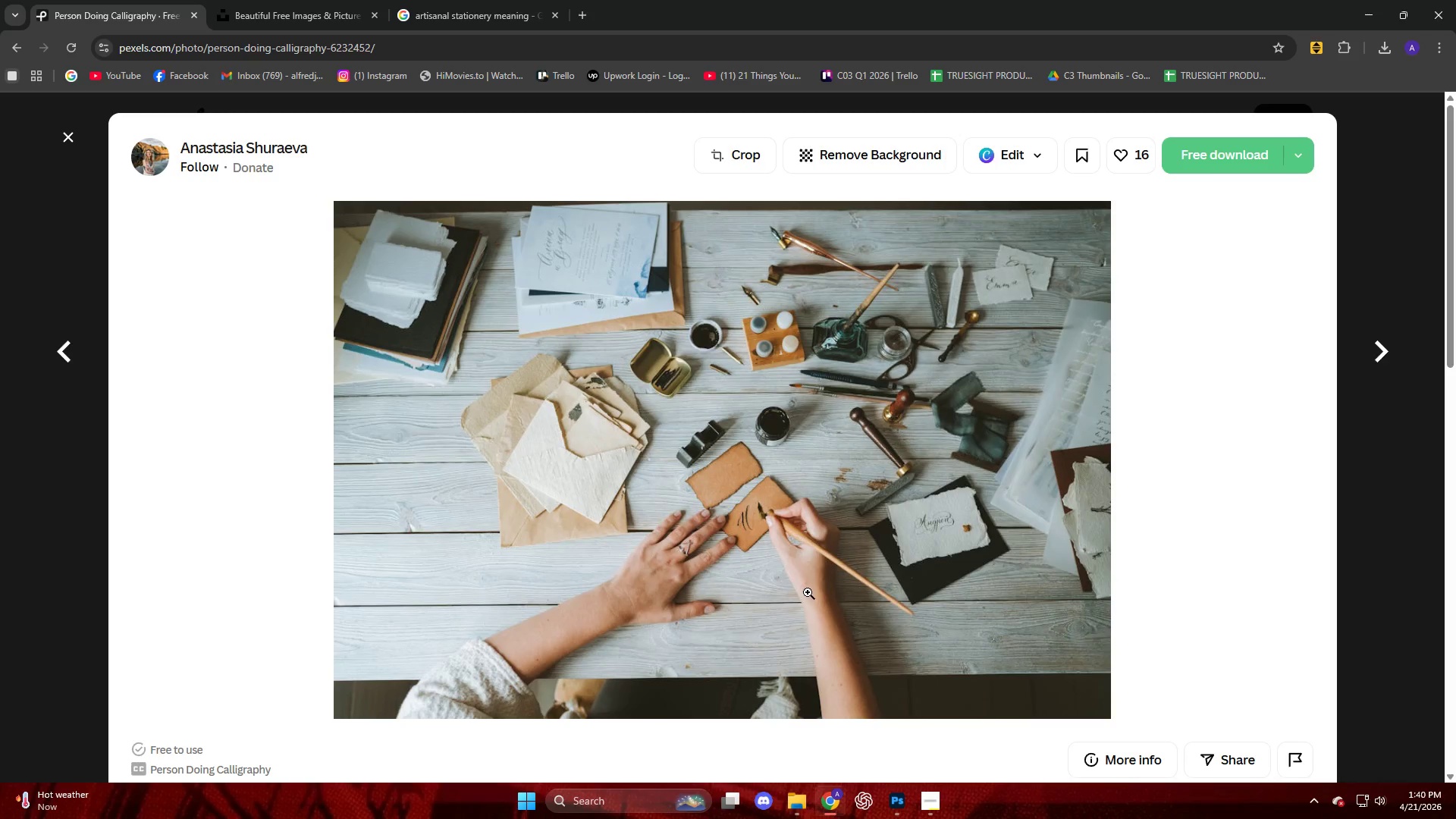 
scroll: coordinate [723, 460], scroll_direction: down, amount: 22.0
 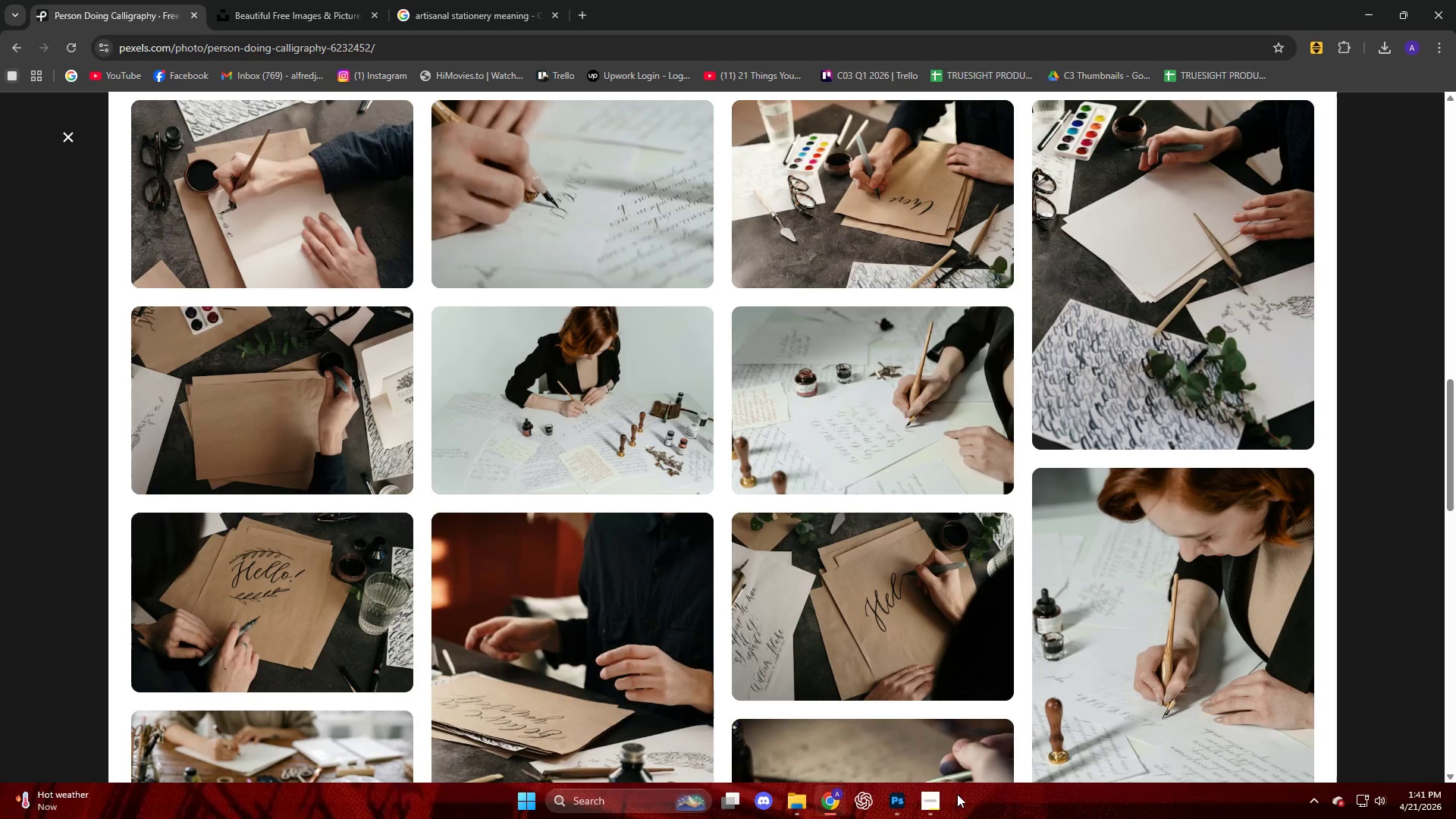 
left_click([936, 802])
 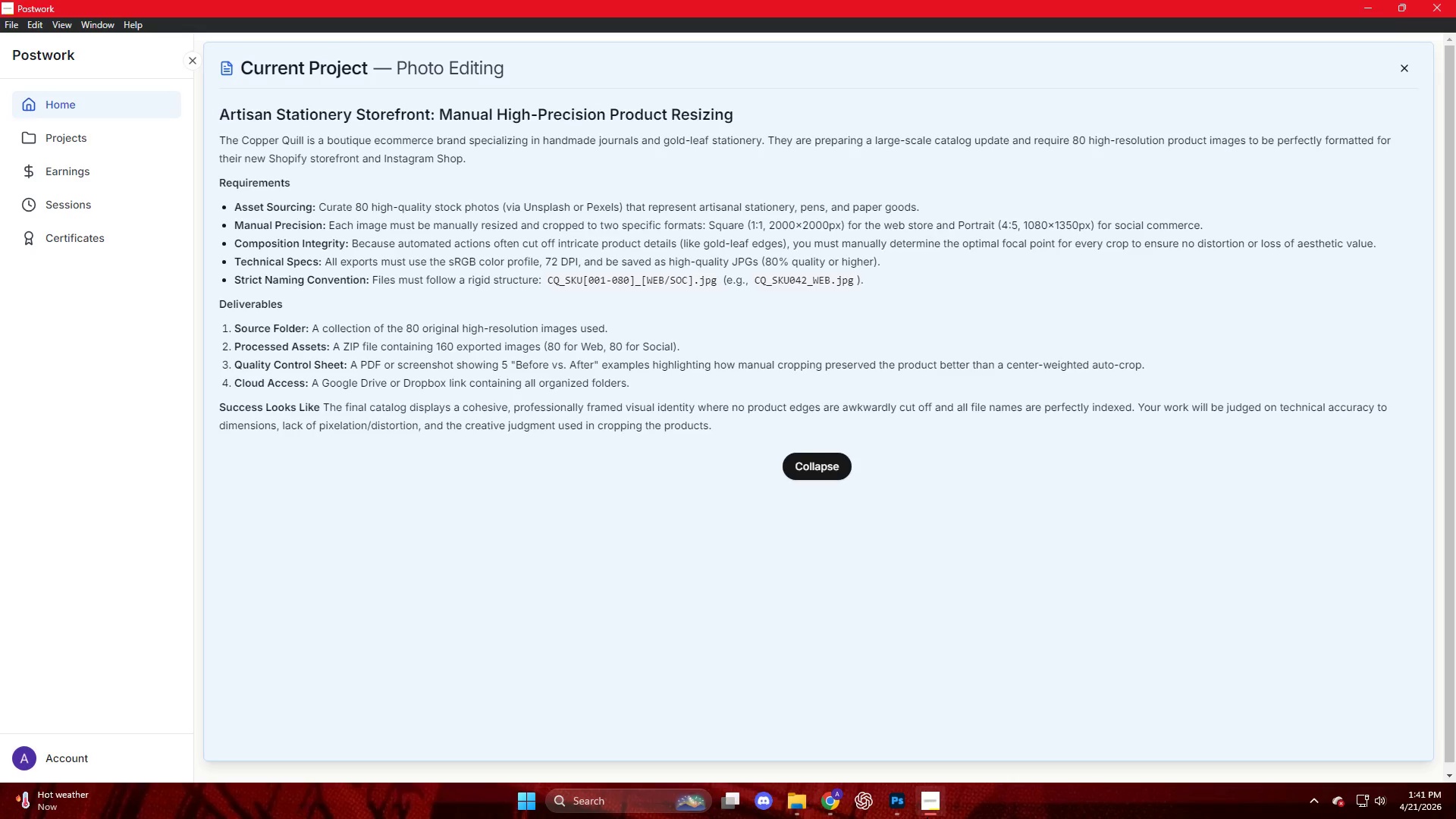 
wait(5.58)
 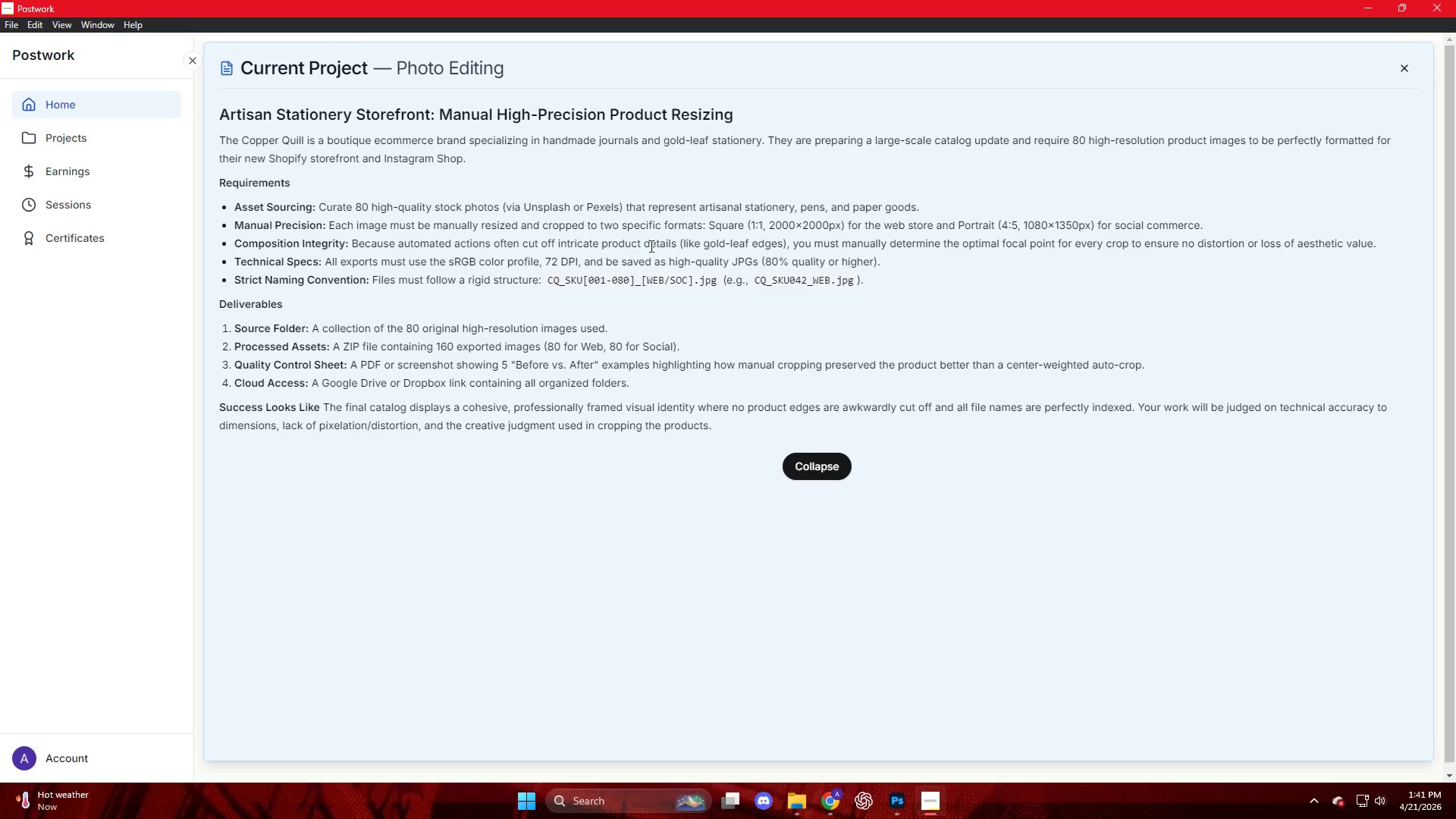 
left_click([777, 740])
 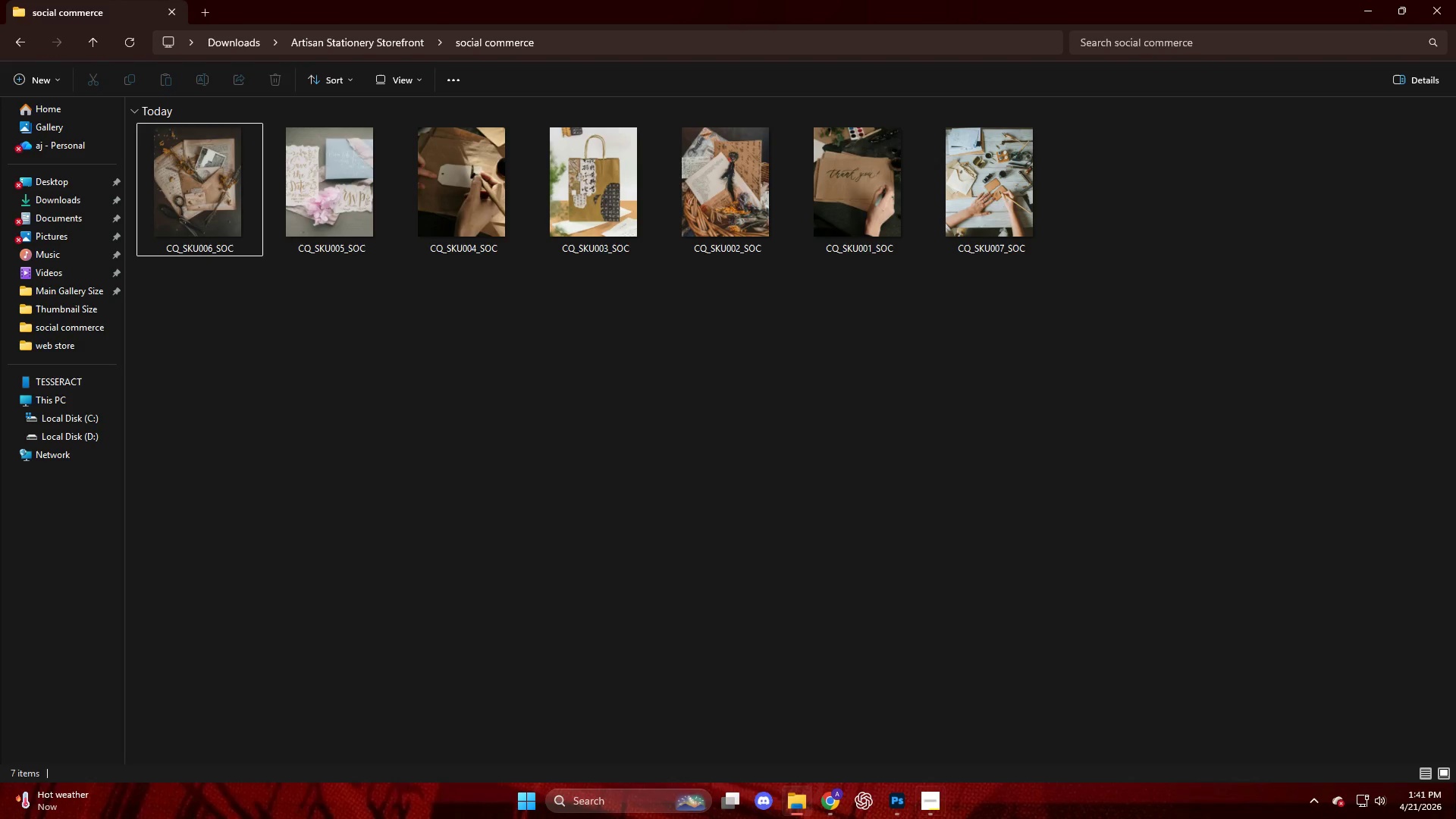 
wait(7.75)
 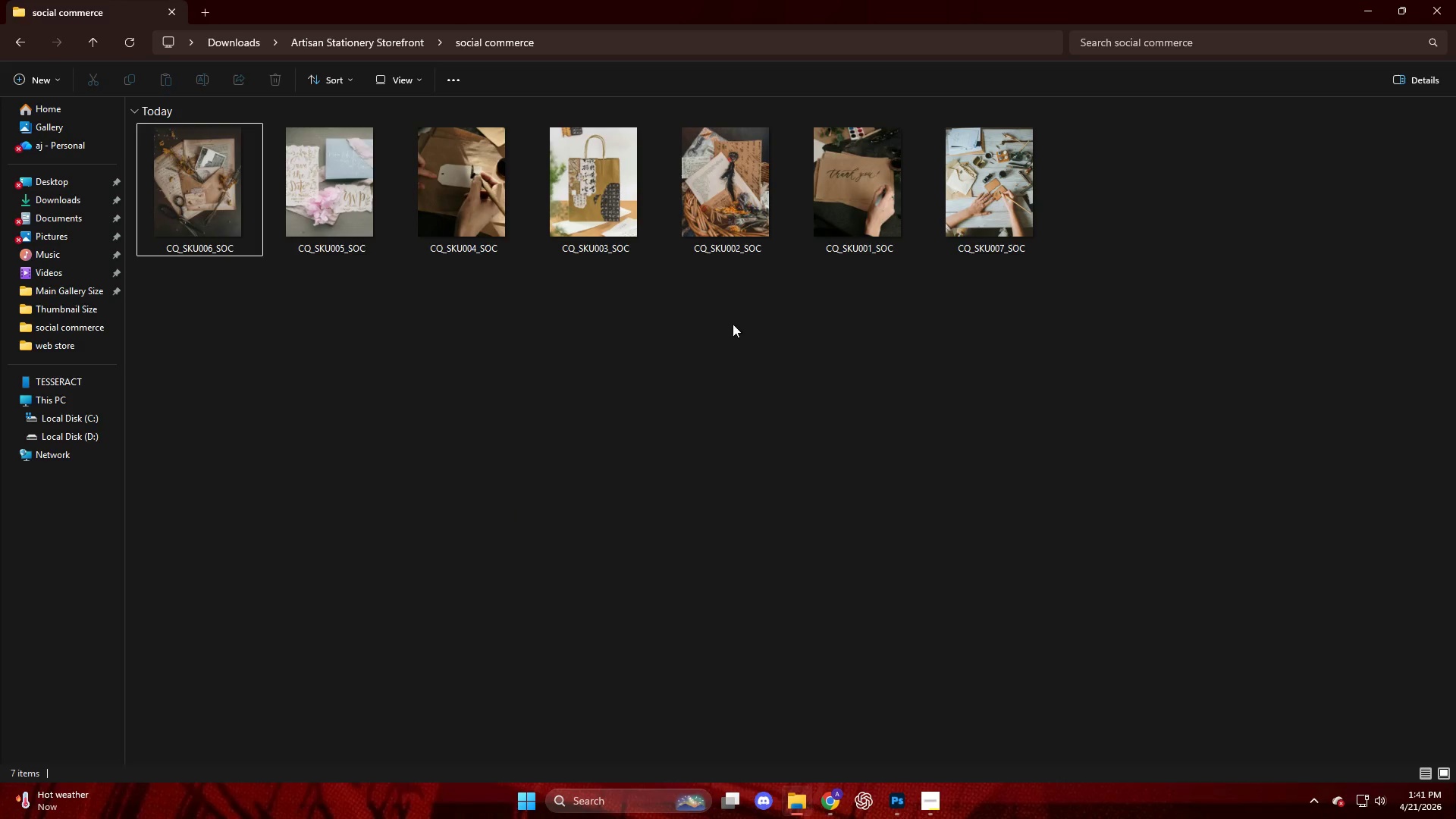 
left_click([829, 798])
 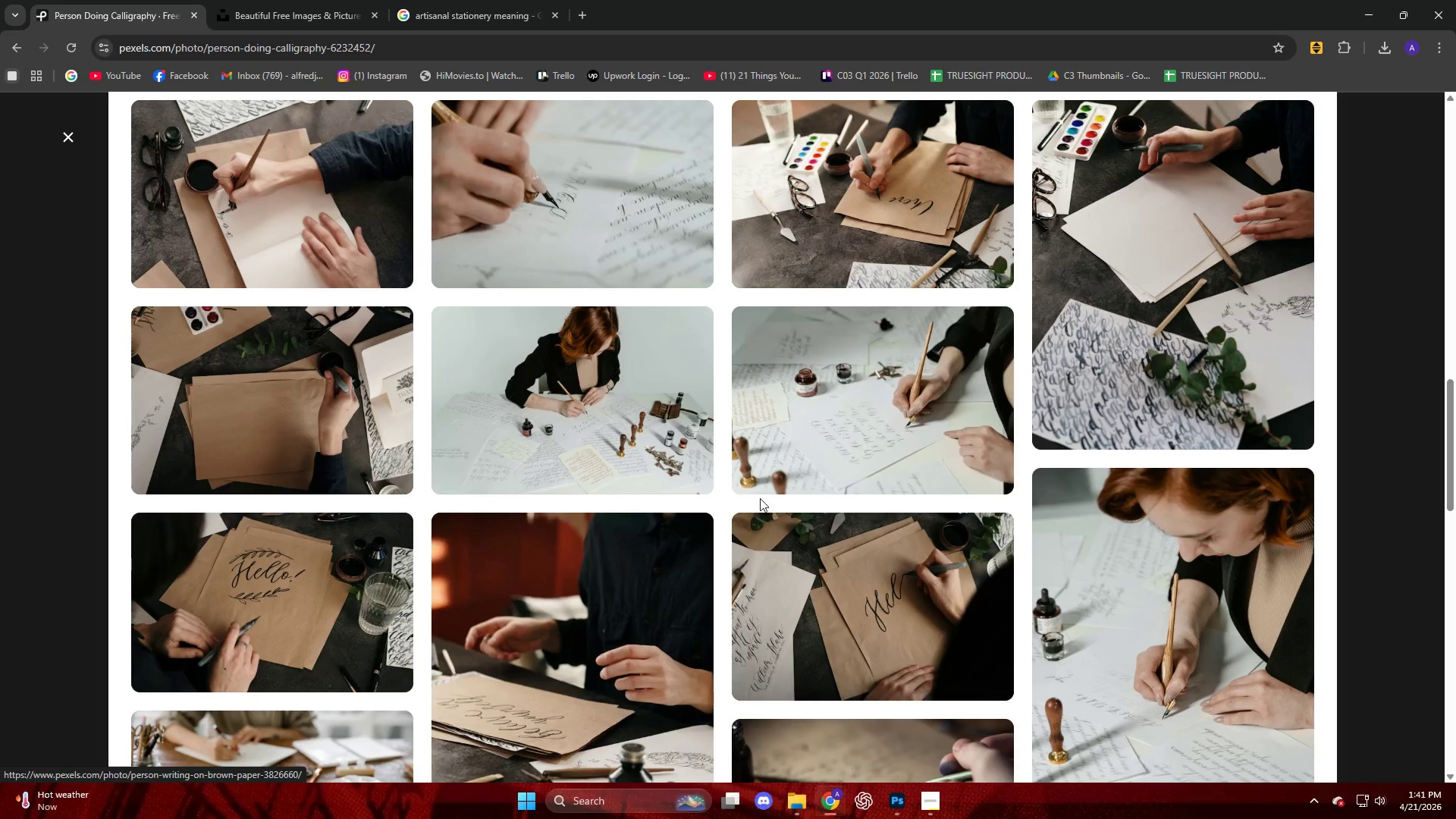 
scroll: coordinate [696, 515], scroll_direction: down, amount: 11.0
 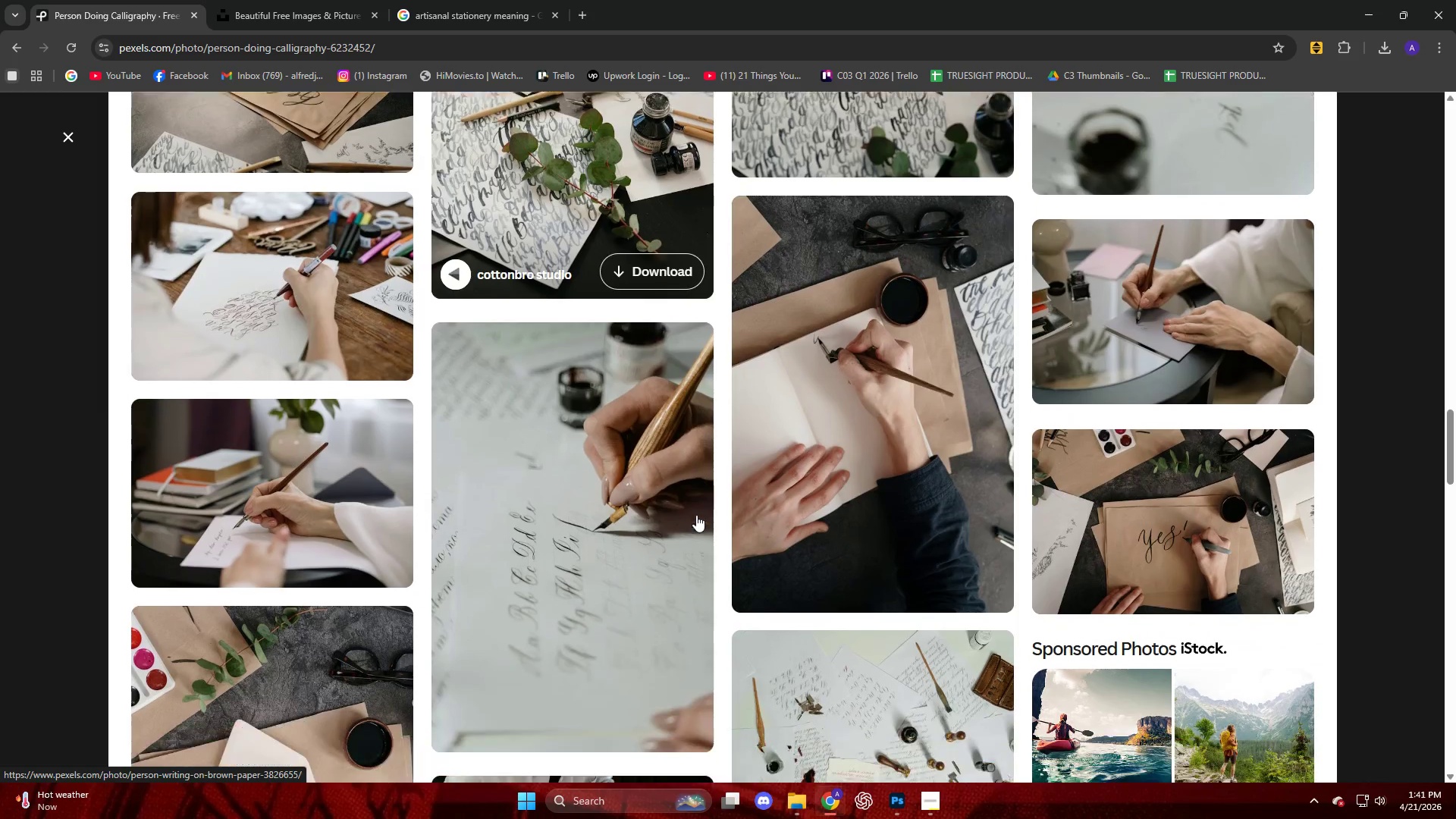 
scroll: coordinate [696, 515], scroll_direction: up, amount: 10.0
 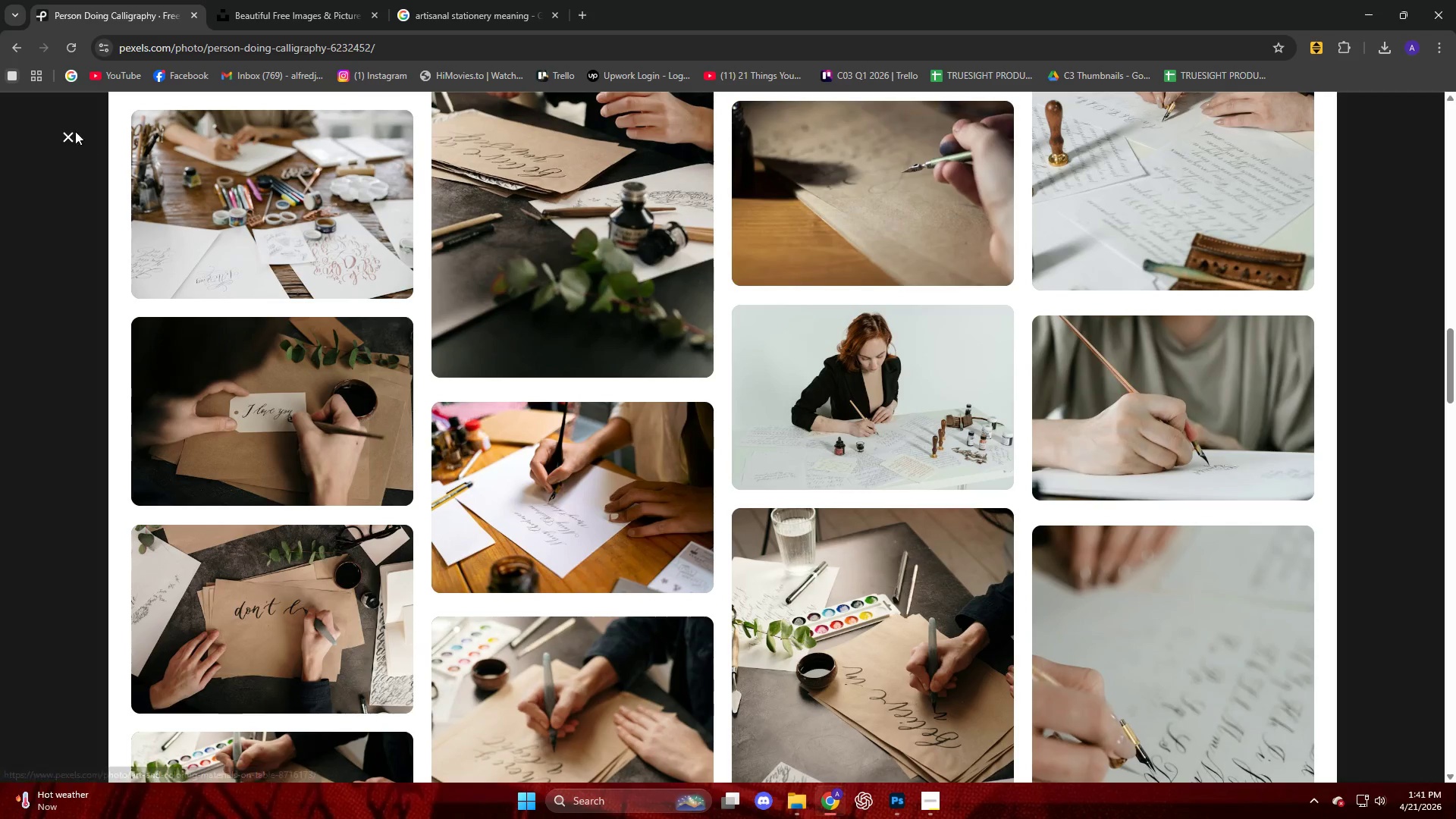 
left_click([71, 132])
 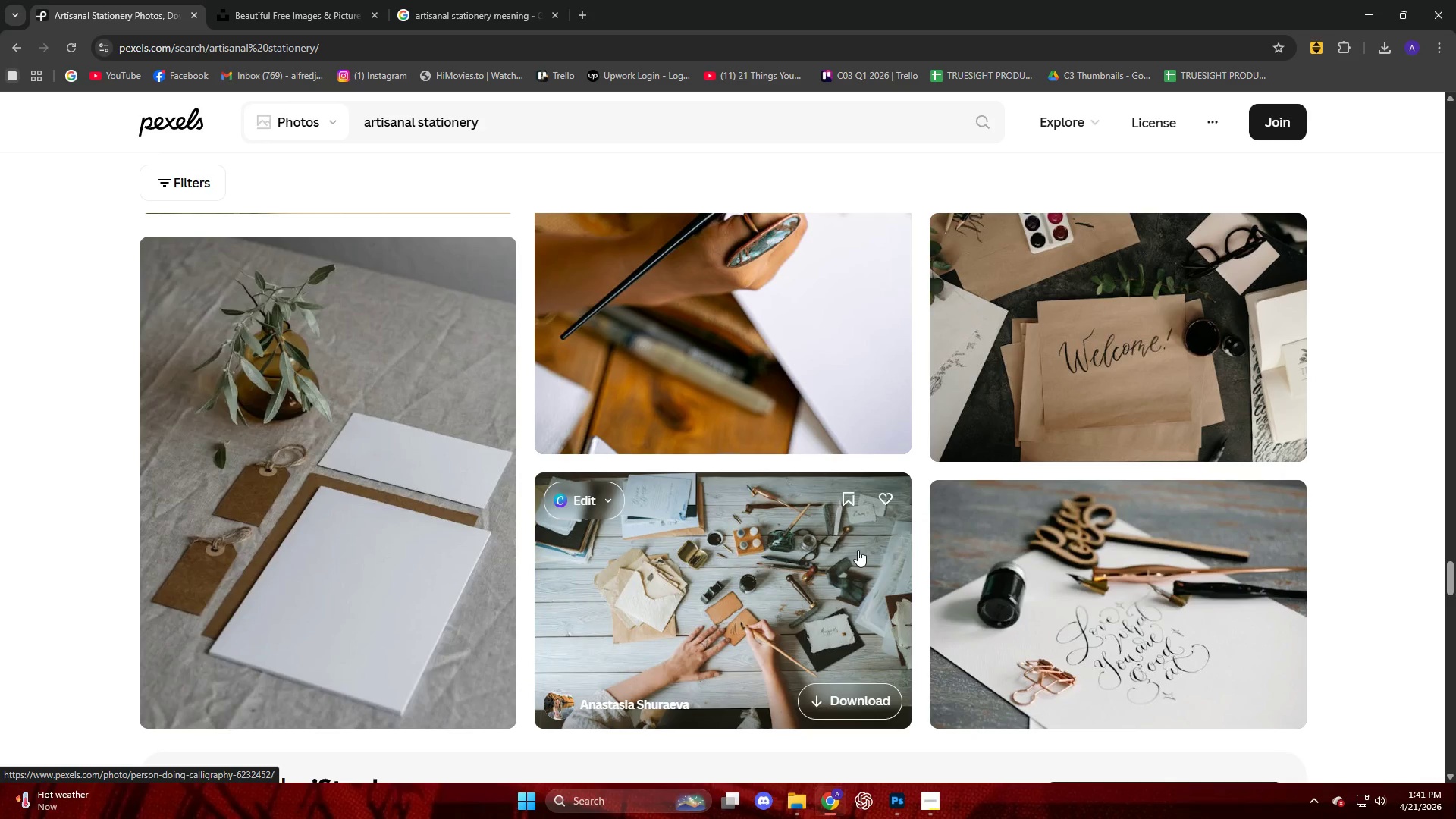 
scroll: coordinate [861, 548], scroll_direction: down, amount: 23.0
 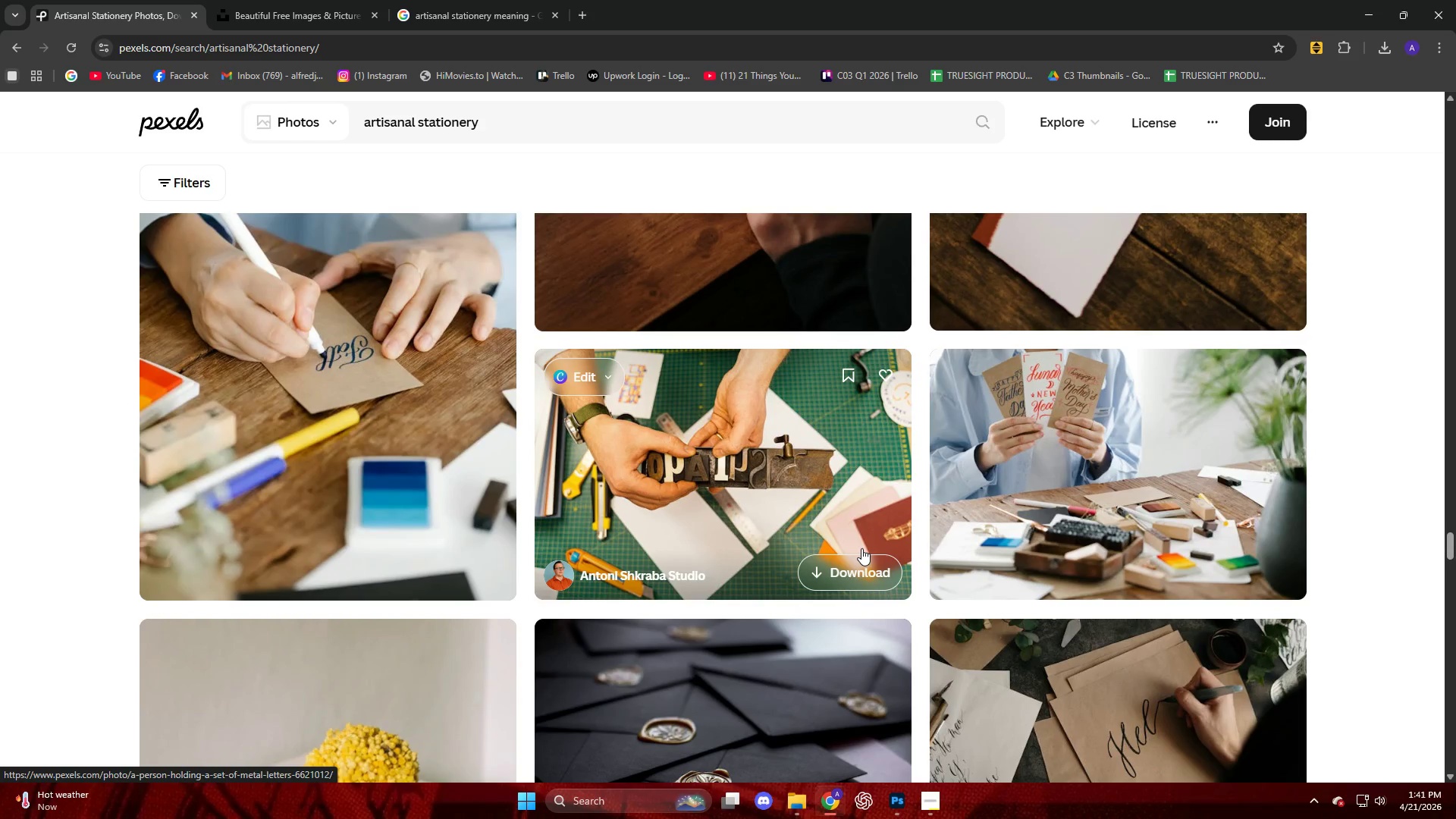 
mouse_move([996, 557])
 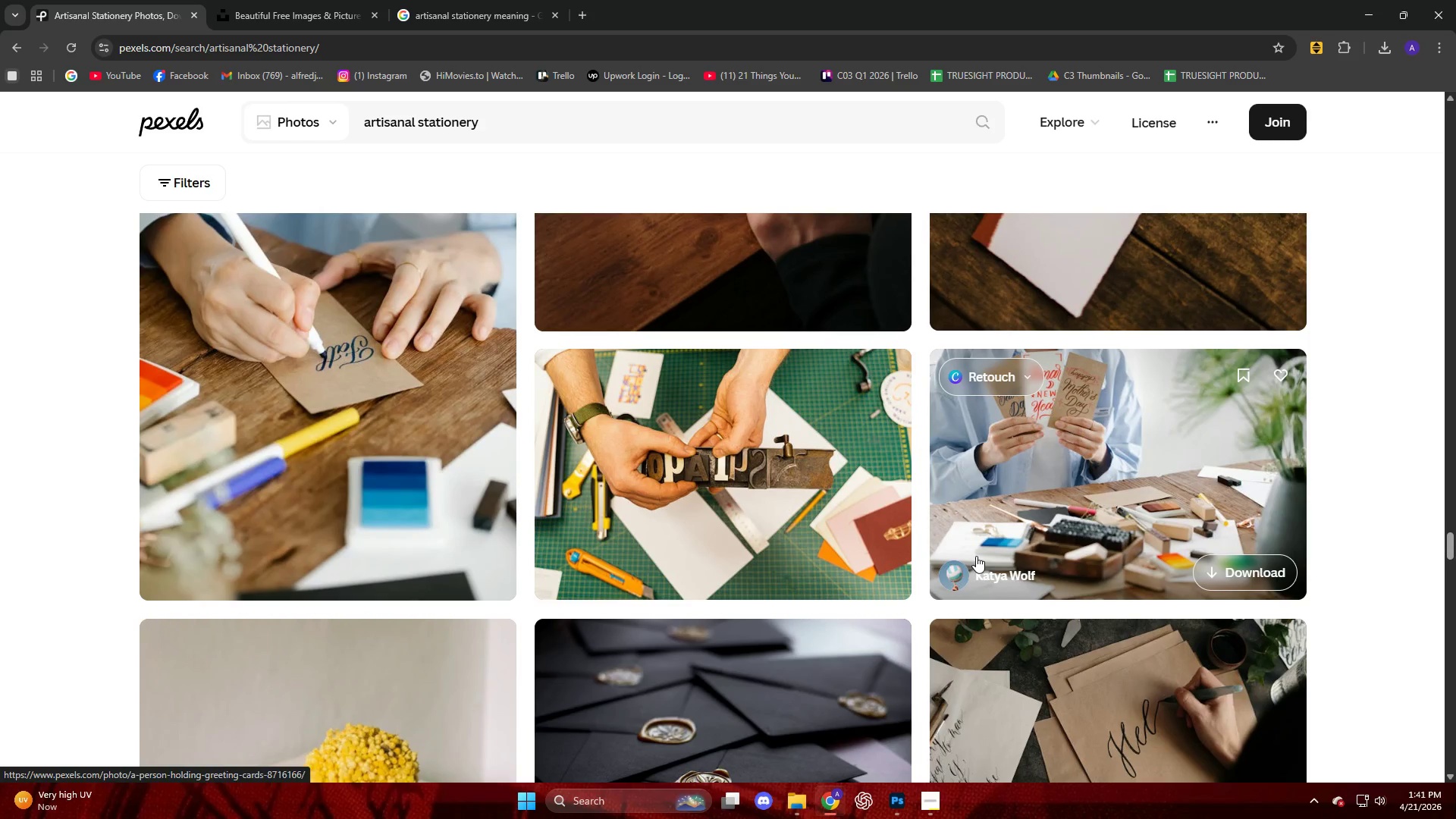 
scroll: coordinate [924, 563], scroll_direction: down, amount: 21.0
 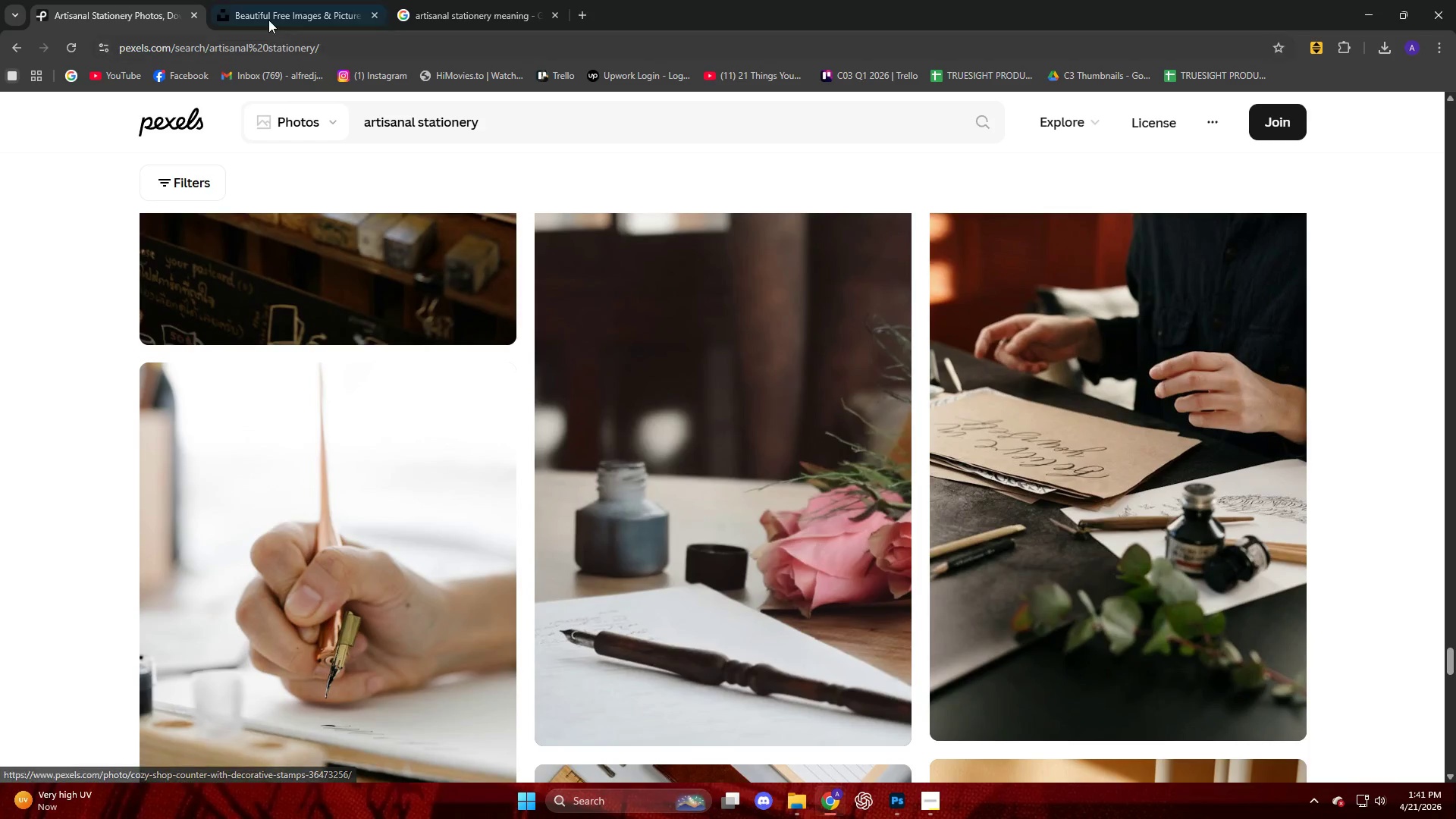 
left_click([268, 16])
 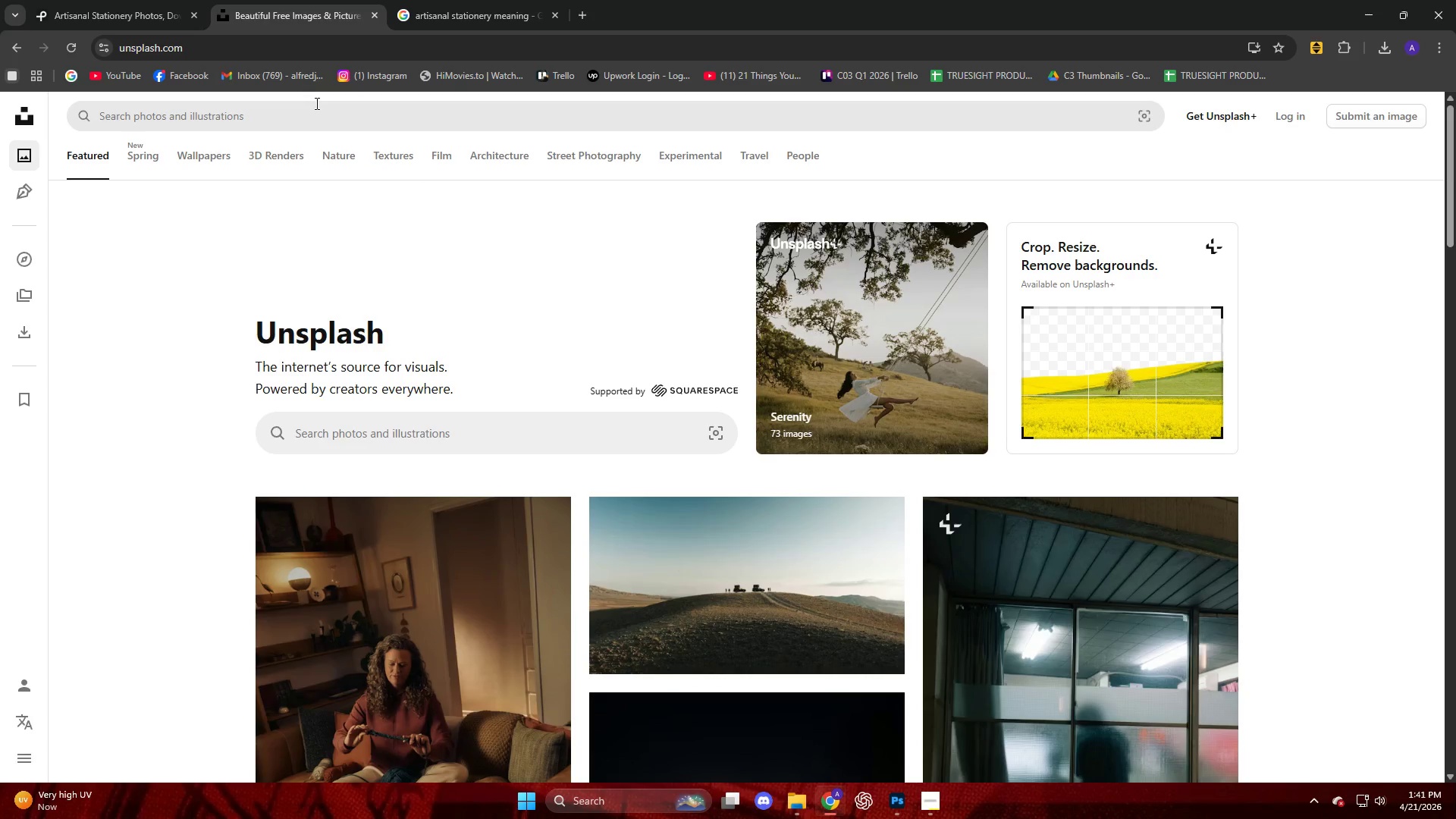 
left_click([145, 13])
 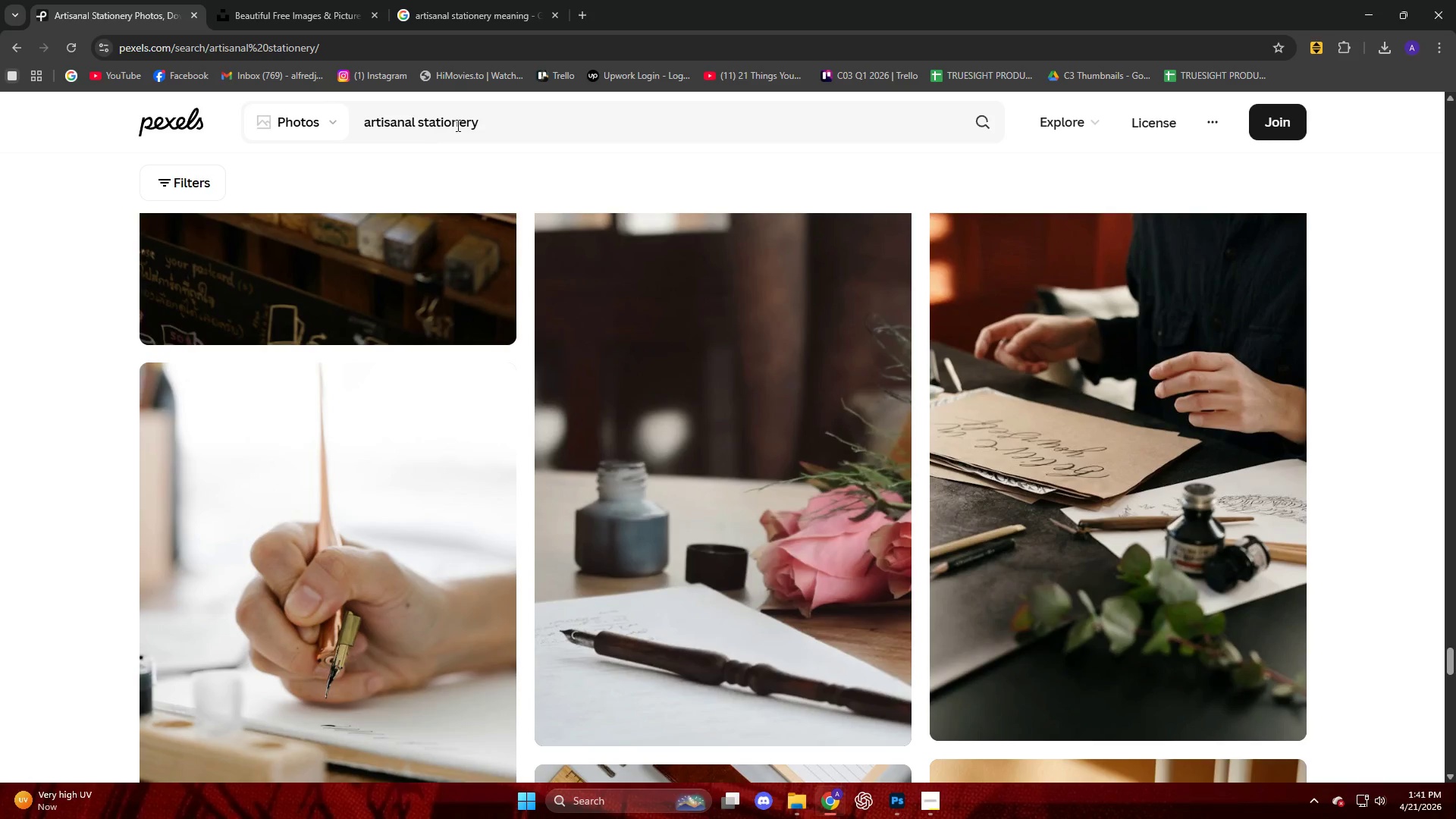 
left_click_drag(start_coordinate=[530, 129], to_coordinate=[290, 96])
 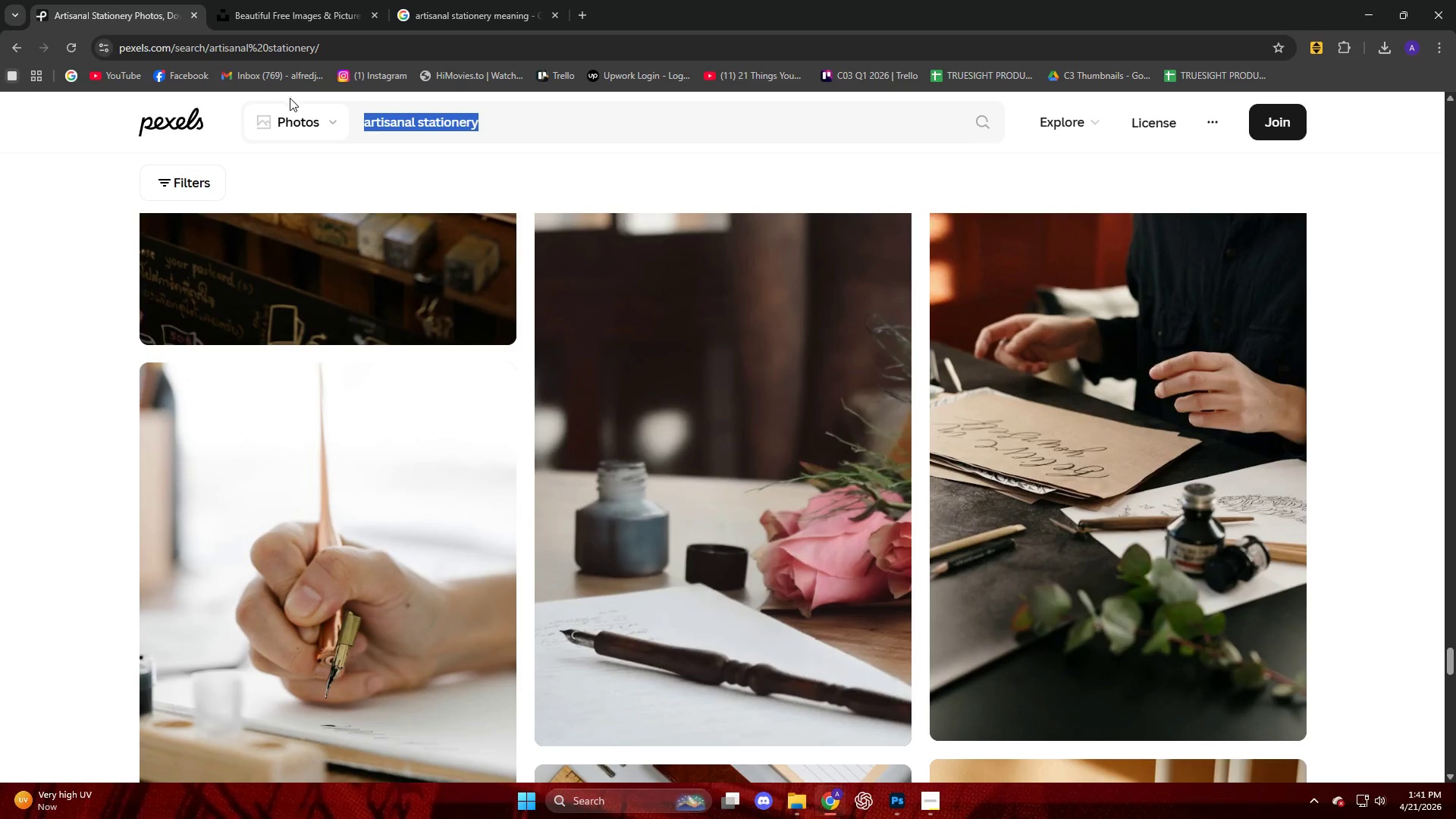 
key(Control+C)
 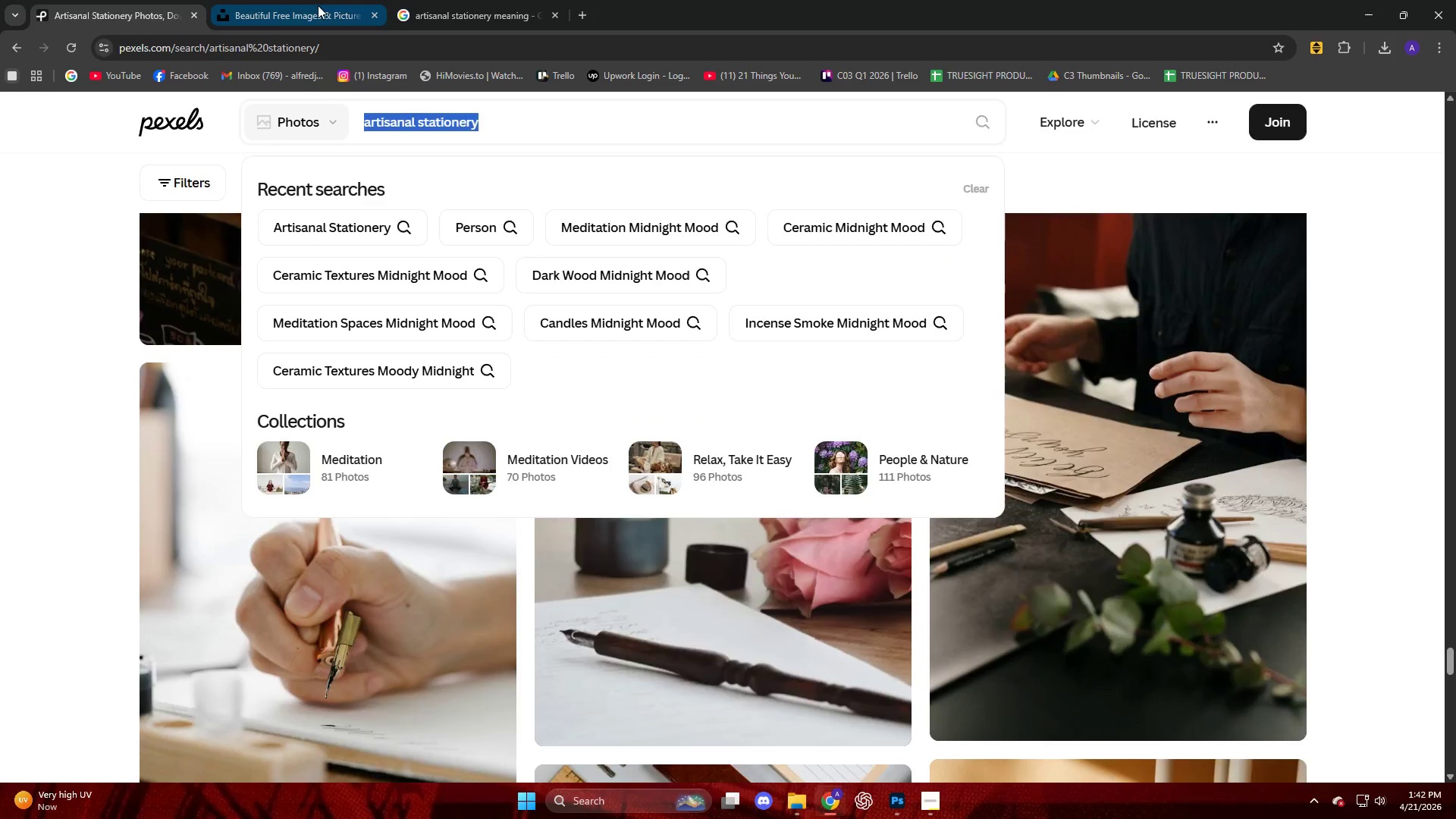 
left_click([300, 0])
 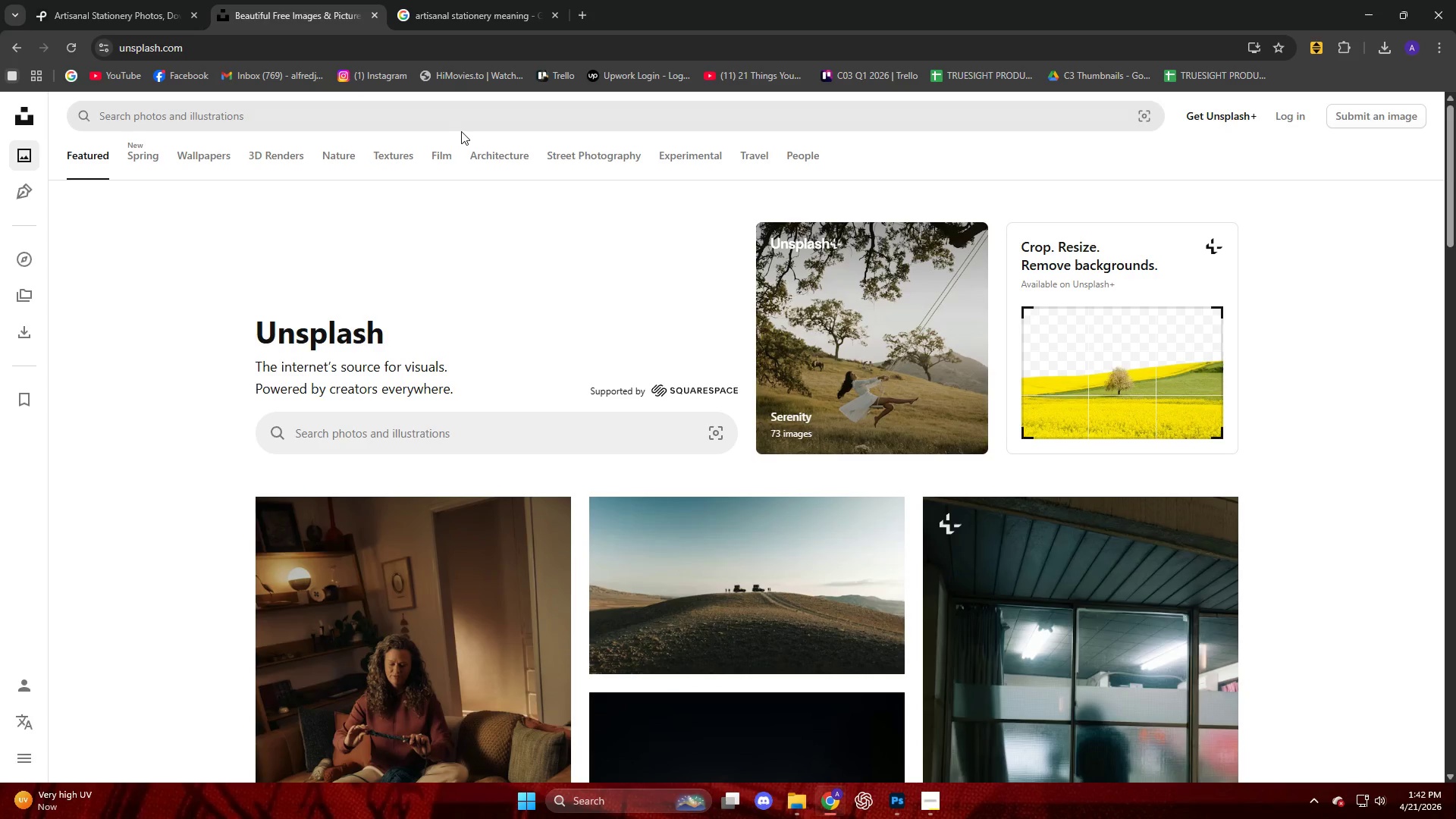 
left_click([460, 118])
 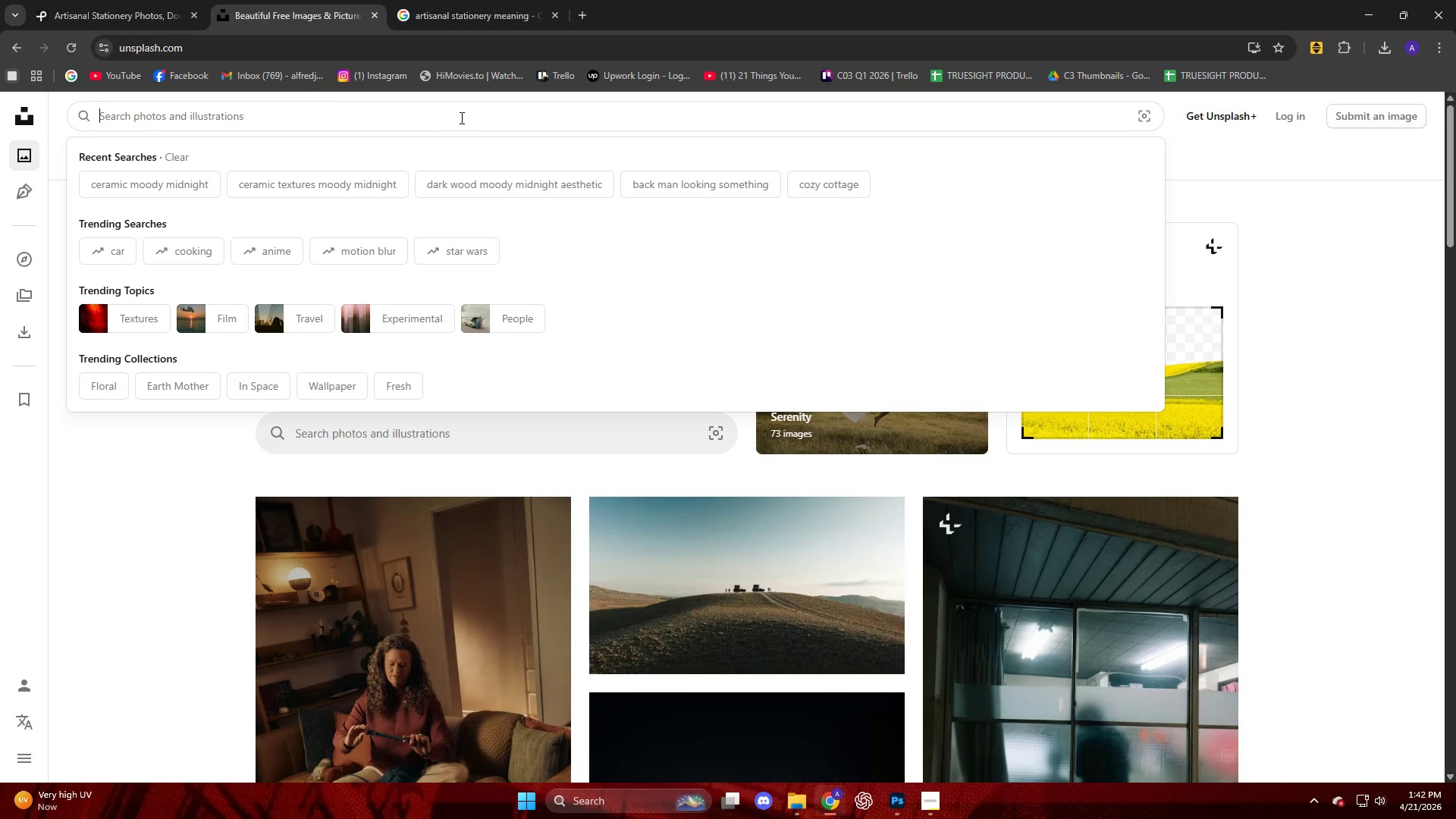 
key(Control+V)
 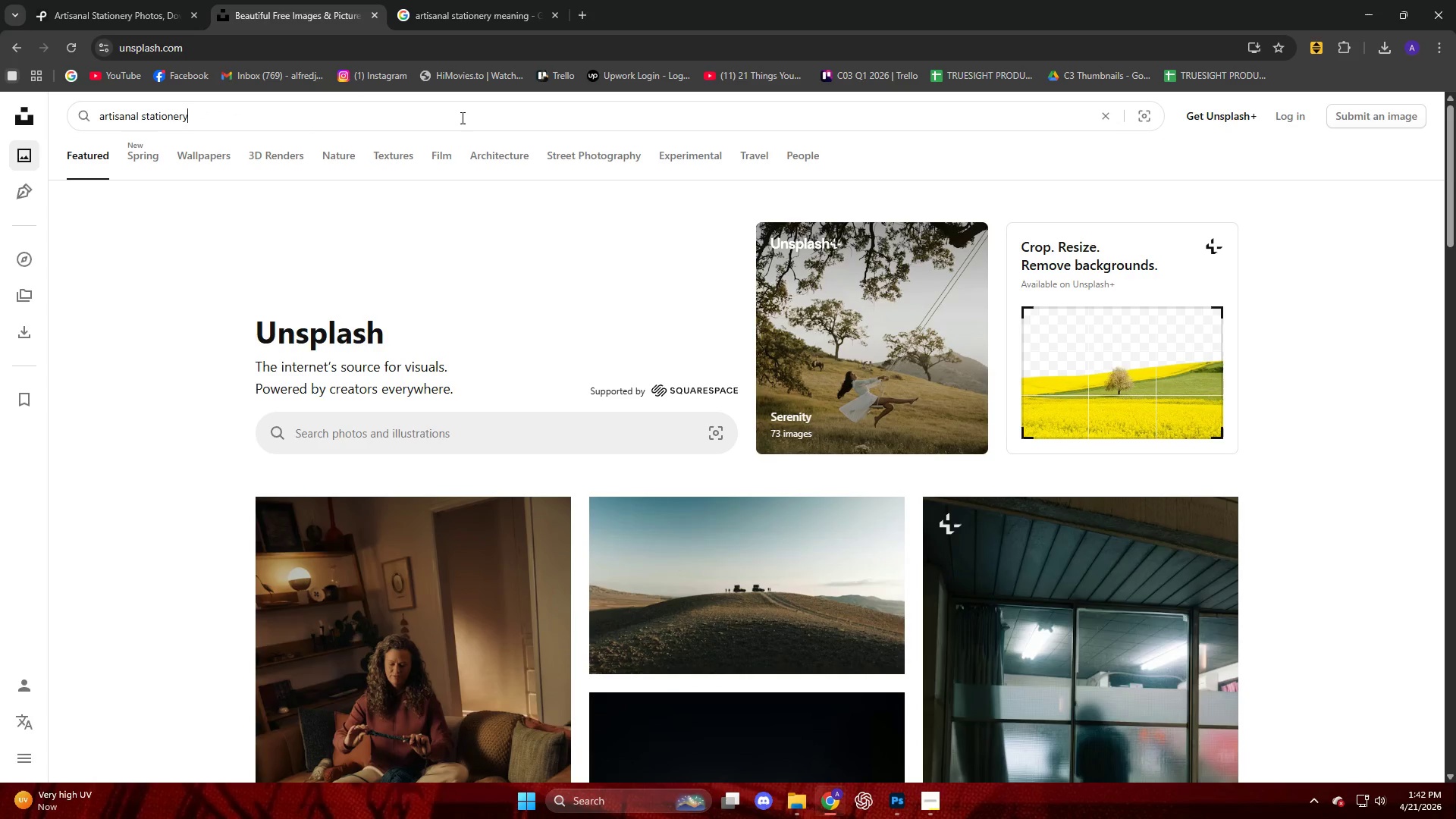 
key(Enter)
 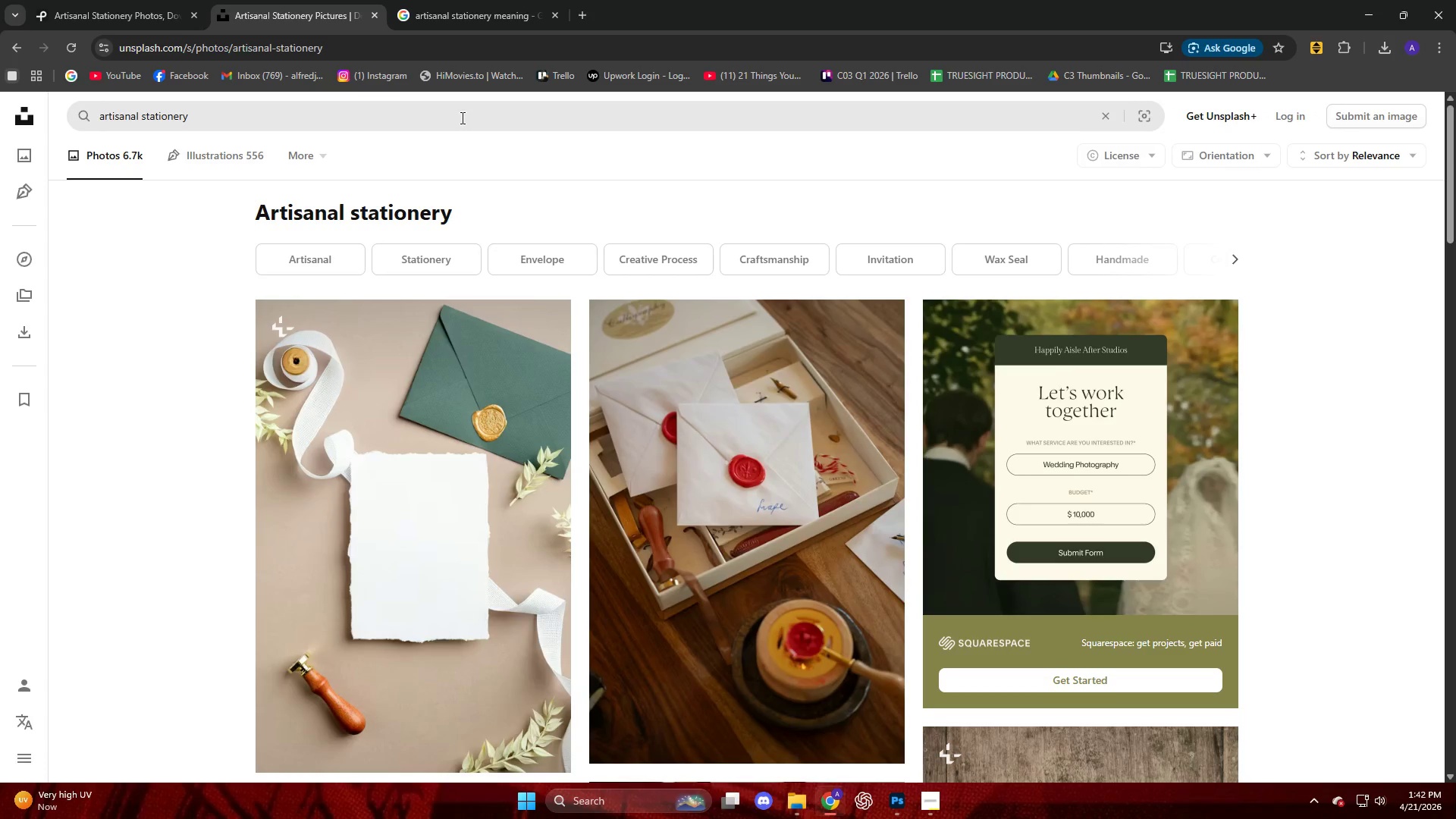 
scroll: coordinate [790, 431], scroll_direction: down, amount: 23.0
 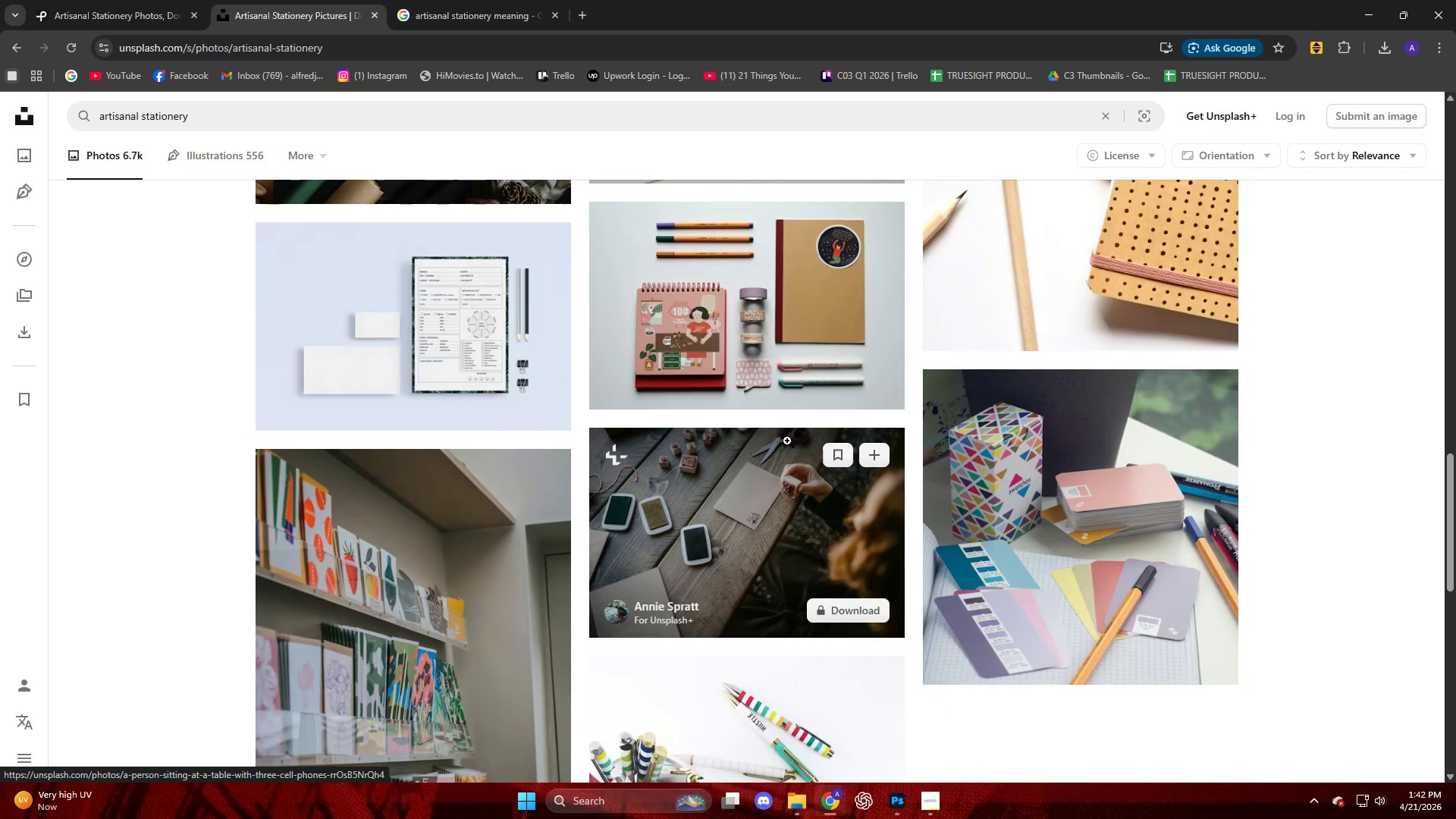 
scroll: coordinate [786, 459], scroll_direction: down, amount: 15.0
 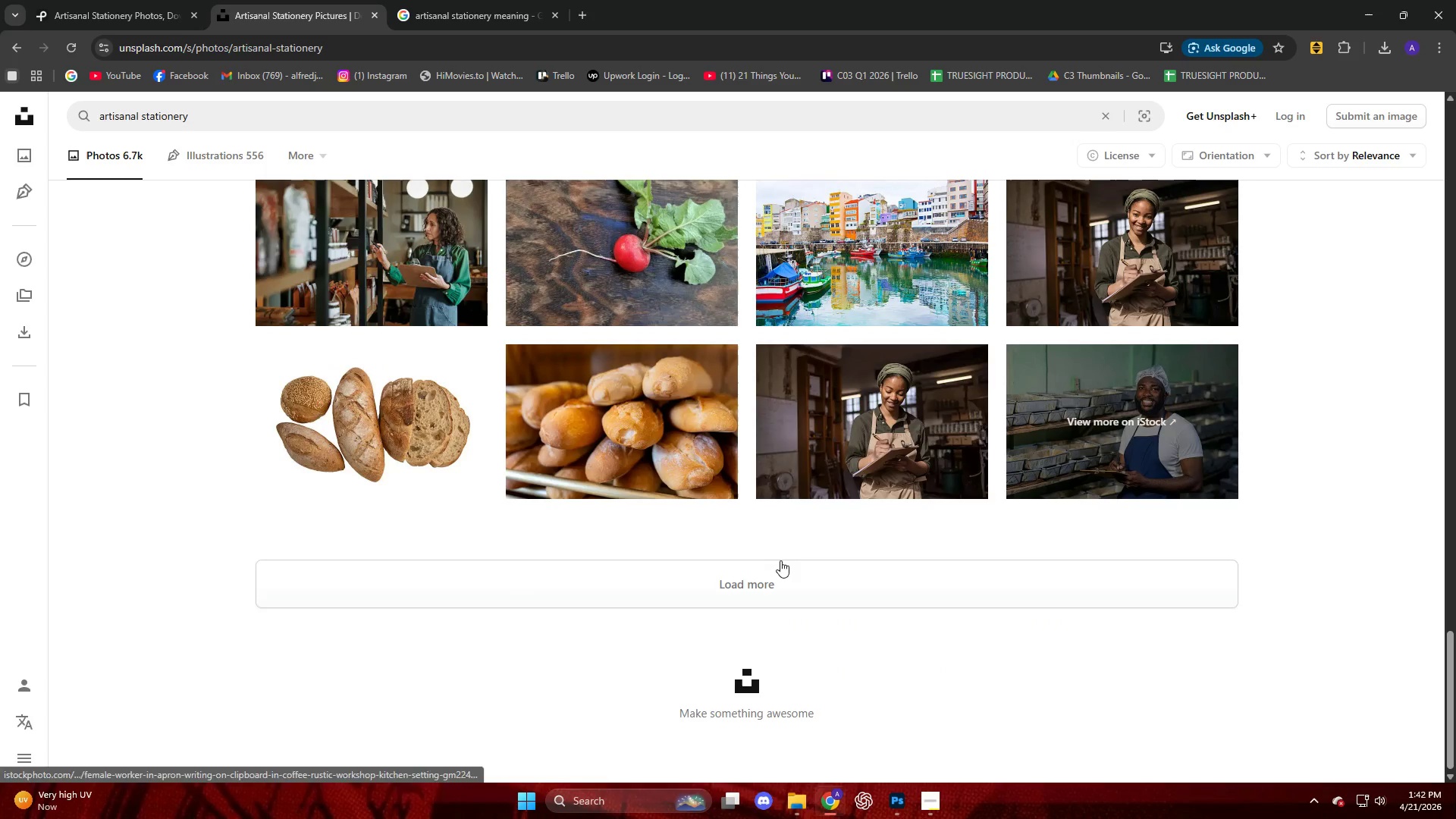 
left_click([783, 572])
 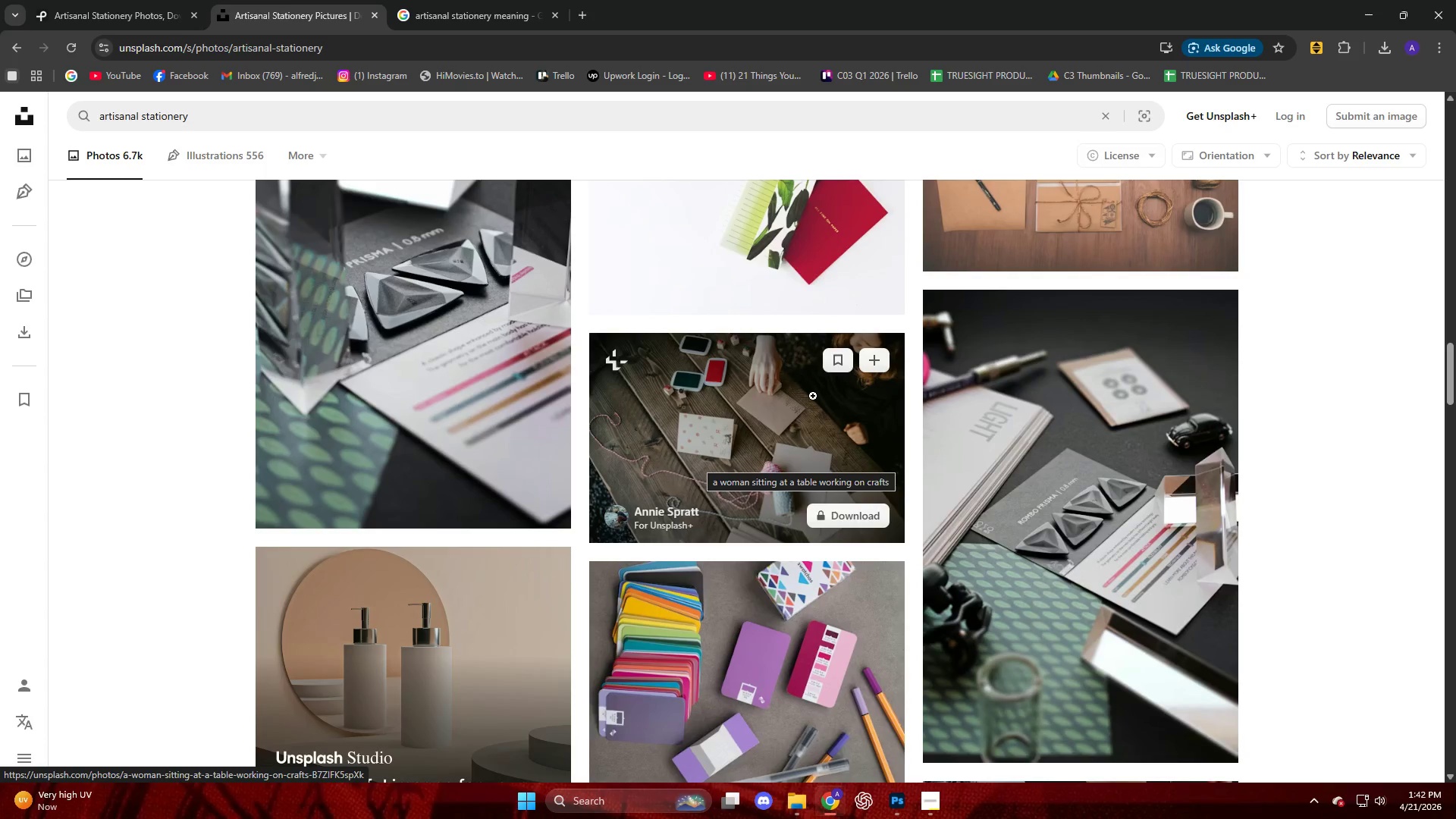 
left_click([826, 426])
 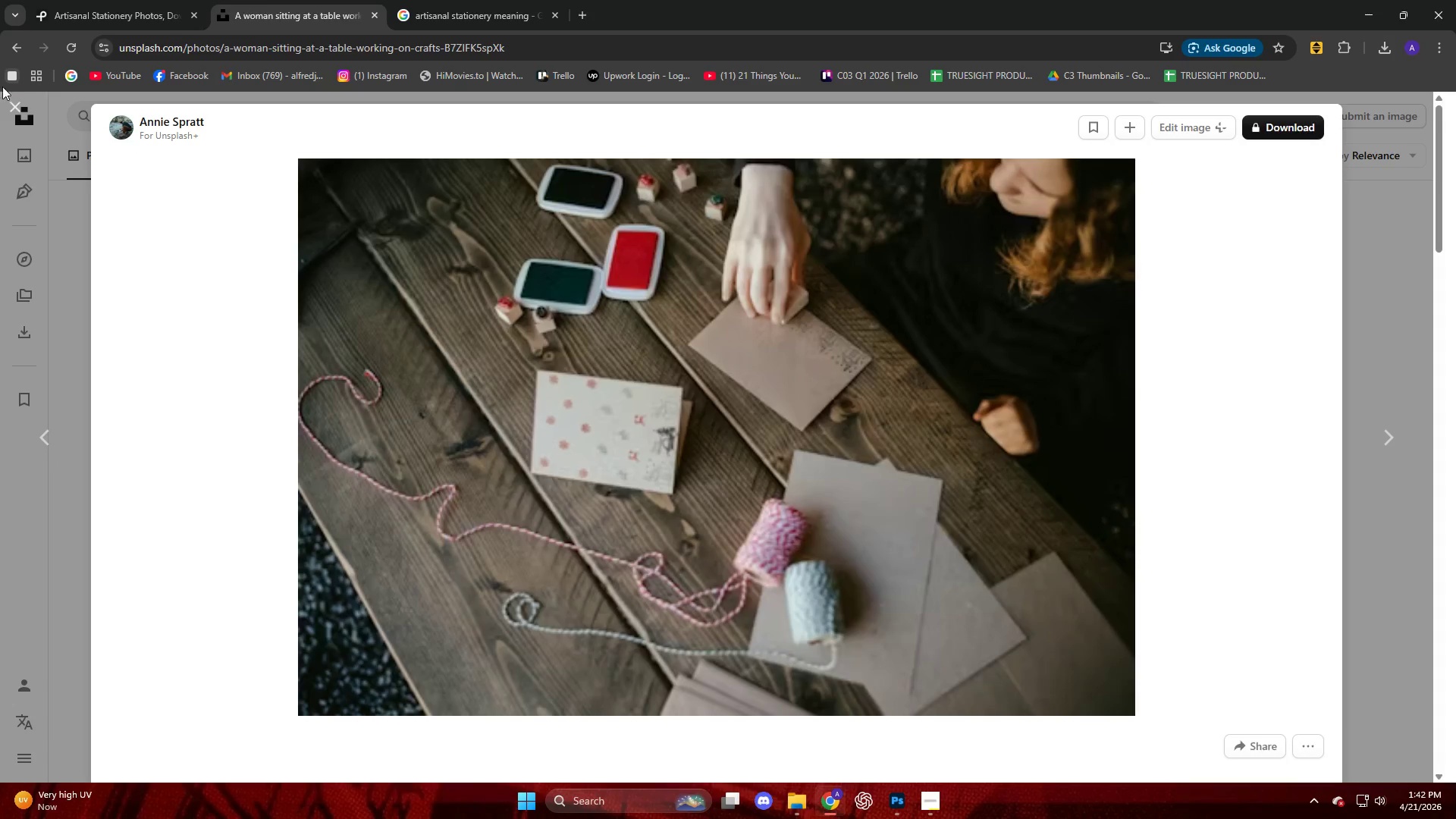 
left_click([16, 105])
 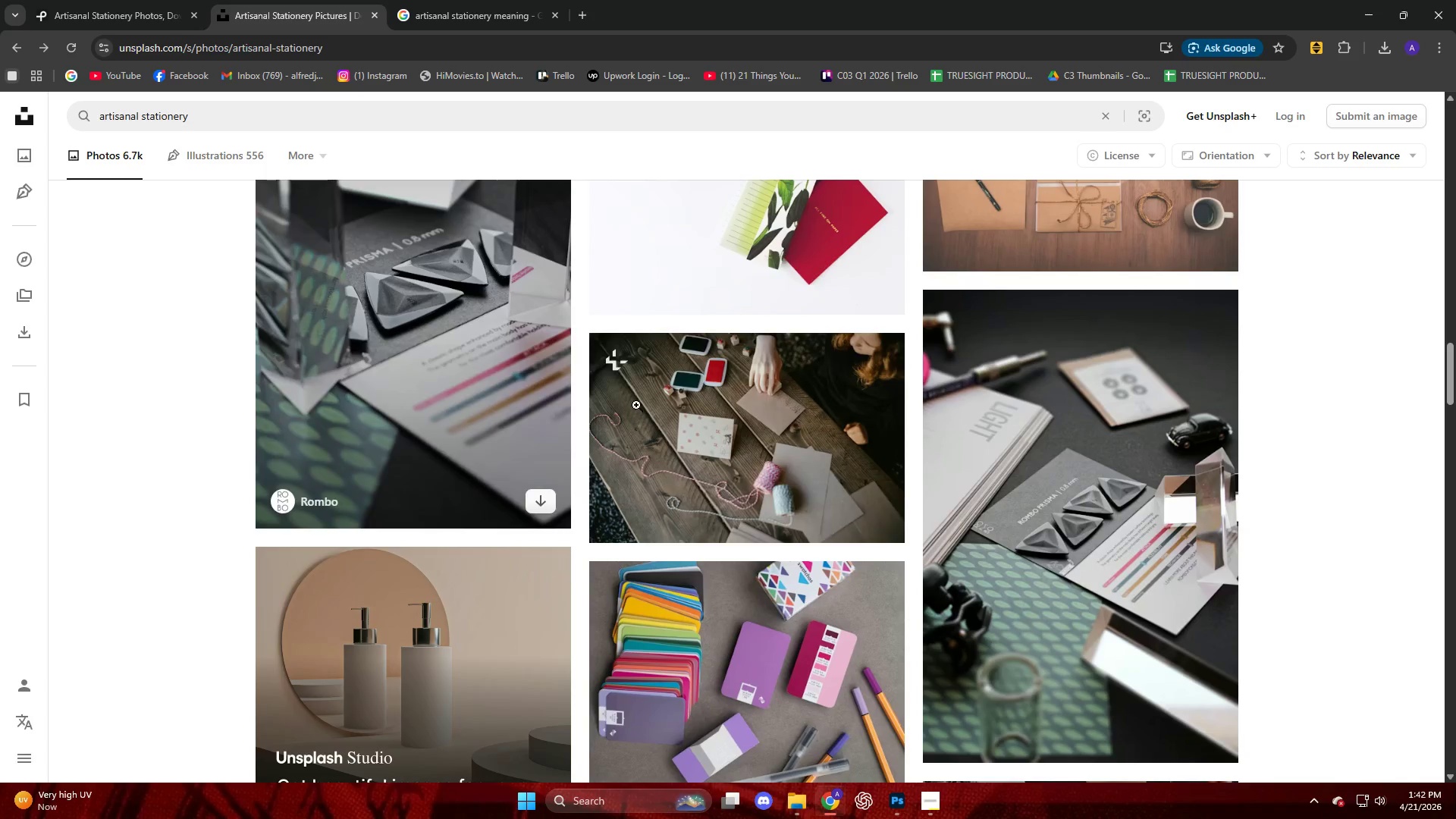 
scroll: coordinate [674, 400], scroll_direction: up, amount: 6.0
 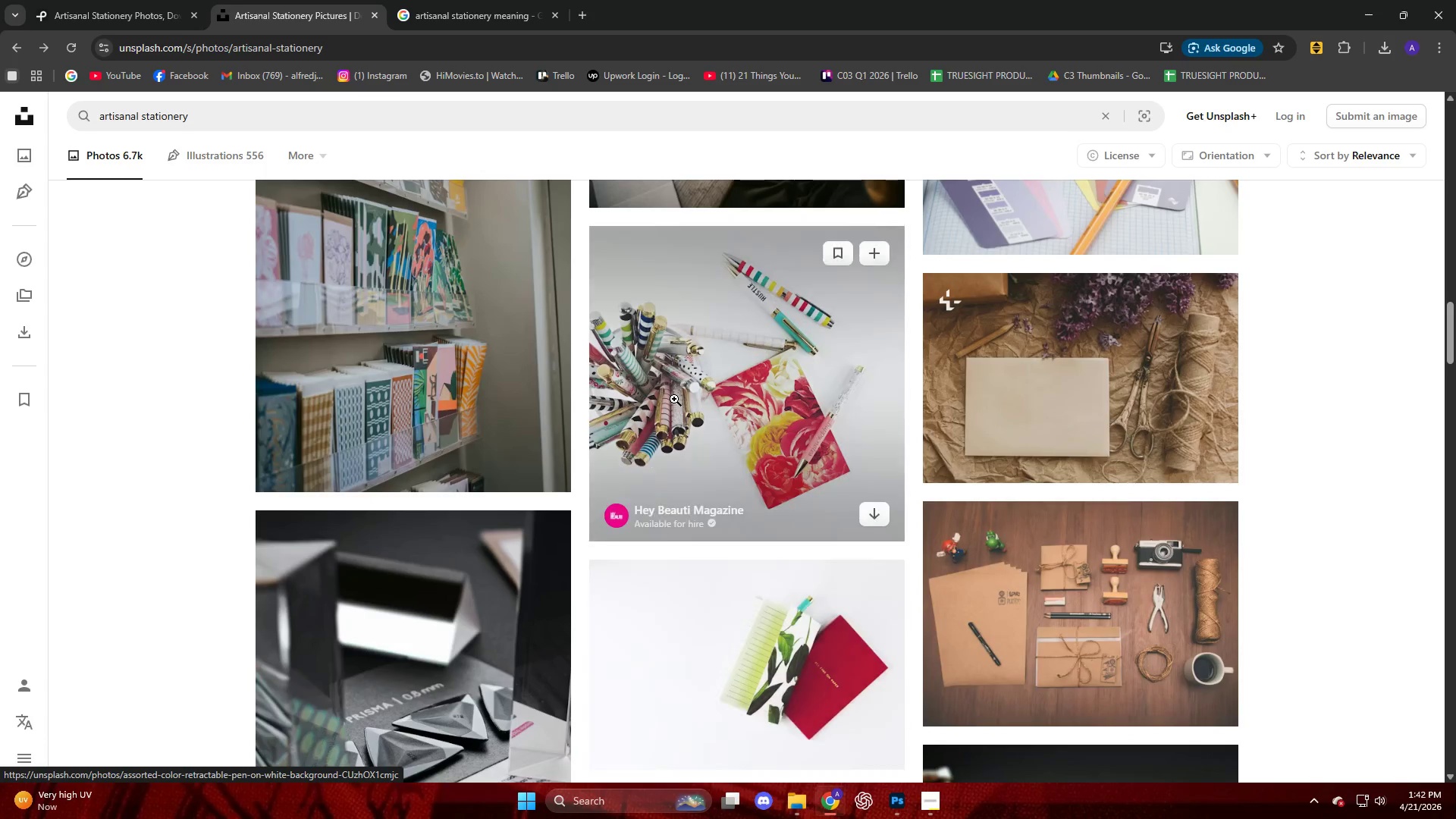 
scroll: coordinate [714, 400], scroll_direction: down, amount: 64.0
 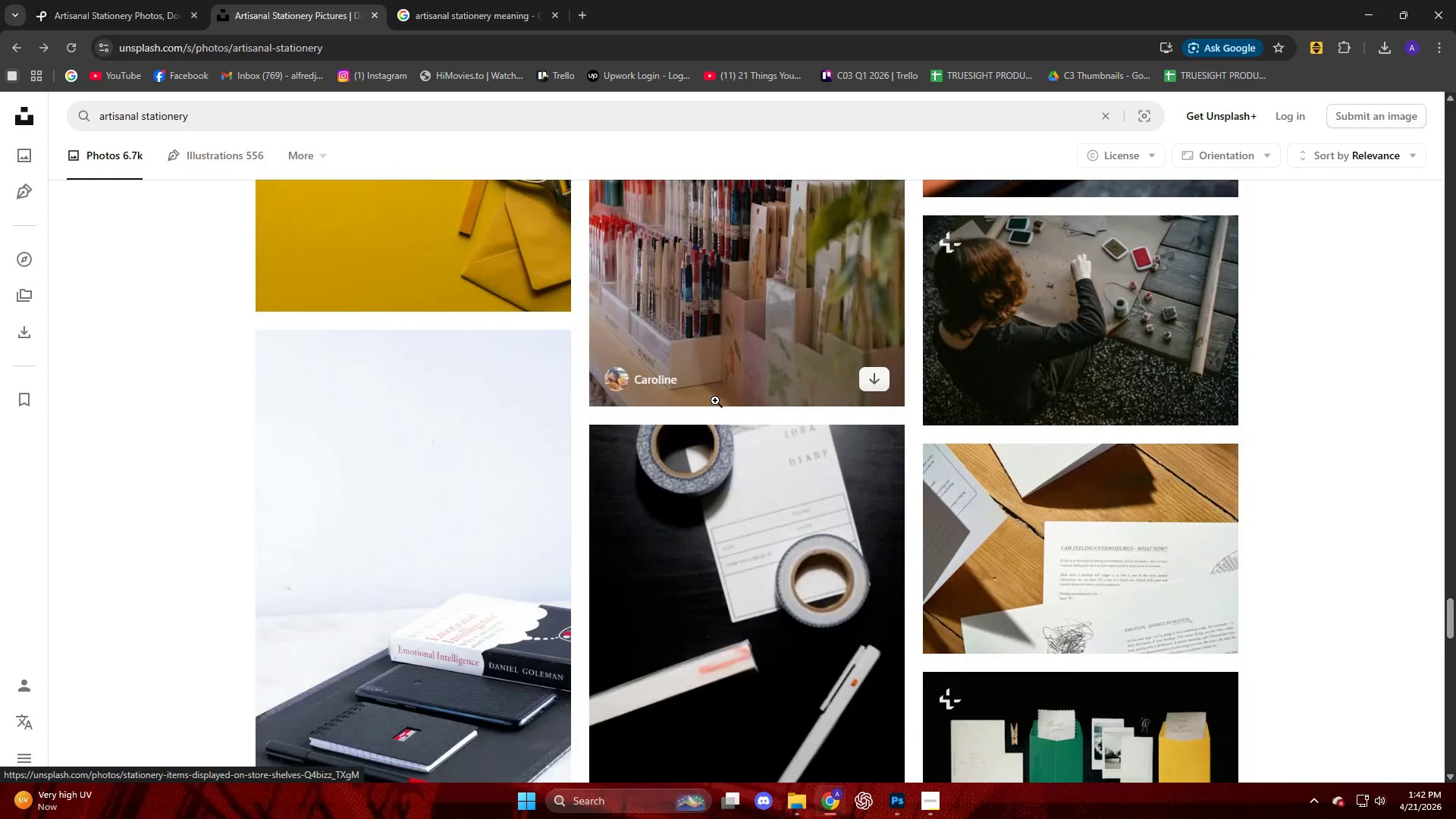 
scroll: coordinate [588, 344], scroll_direction: down, amount: 57.0
 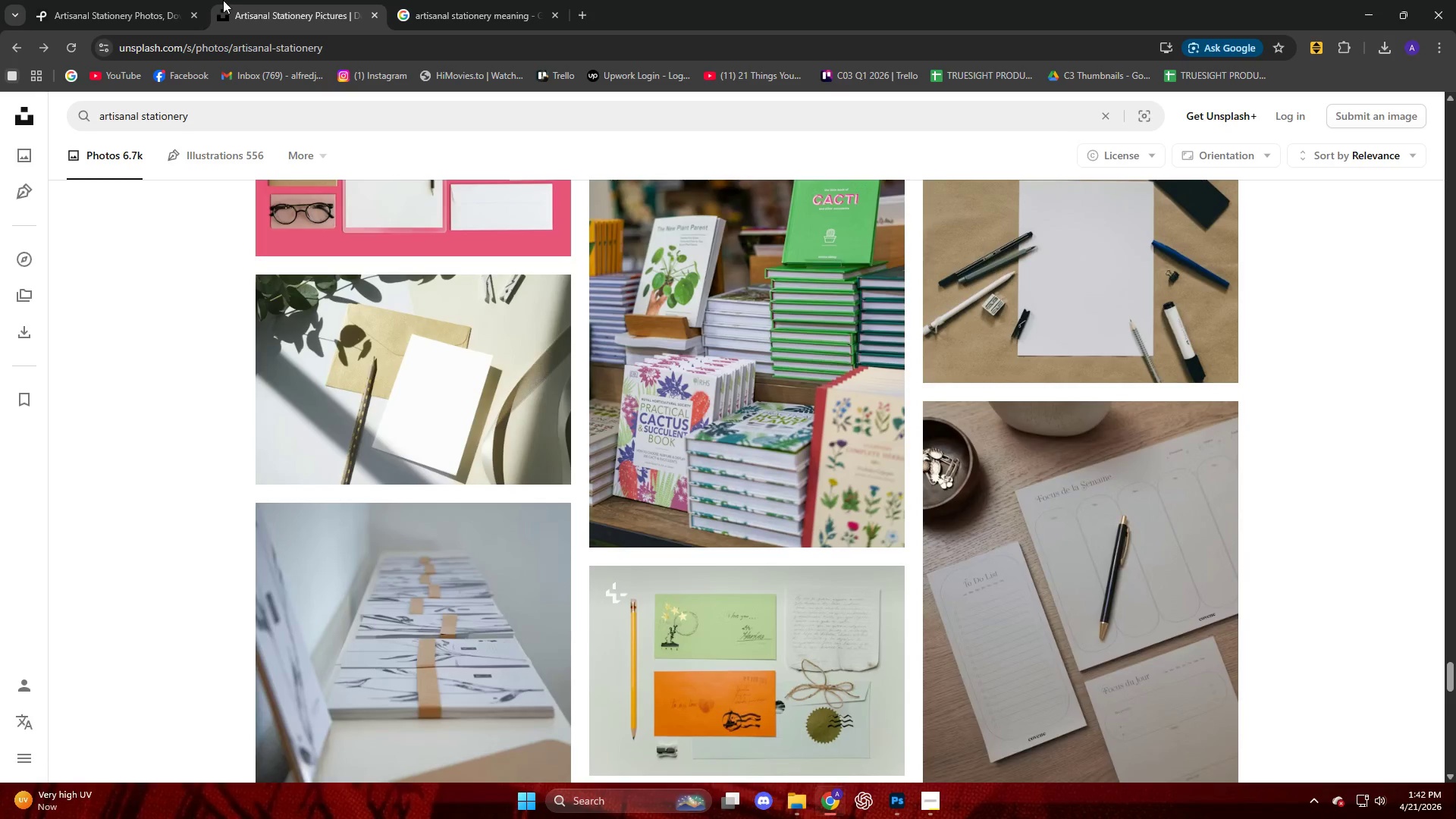 
left_click([157, 1])
 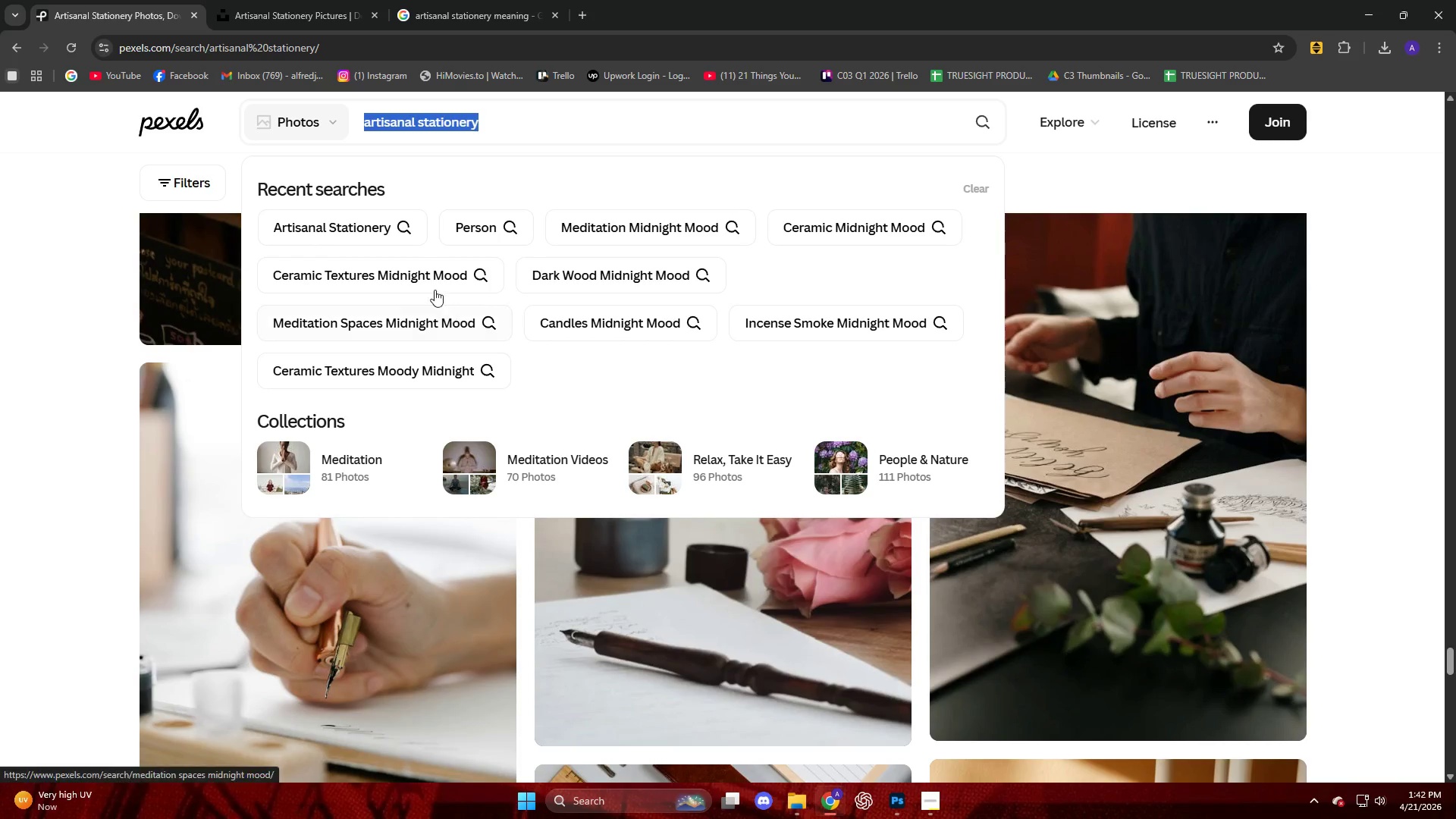 
wait(7.67)
 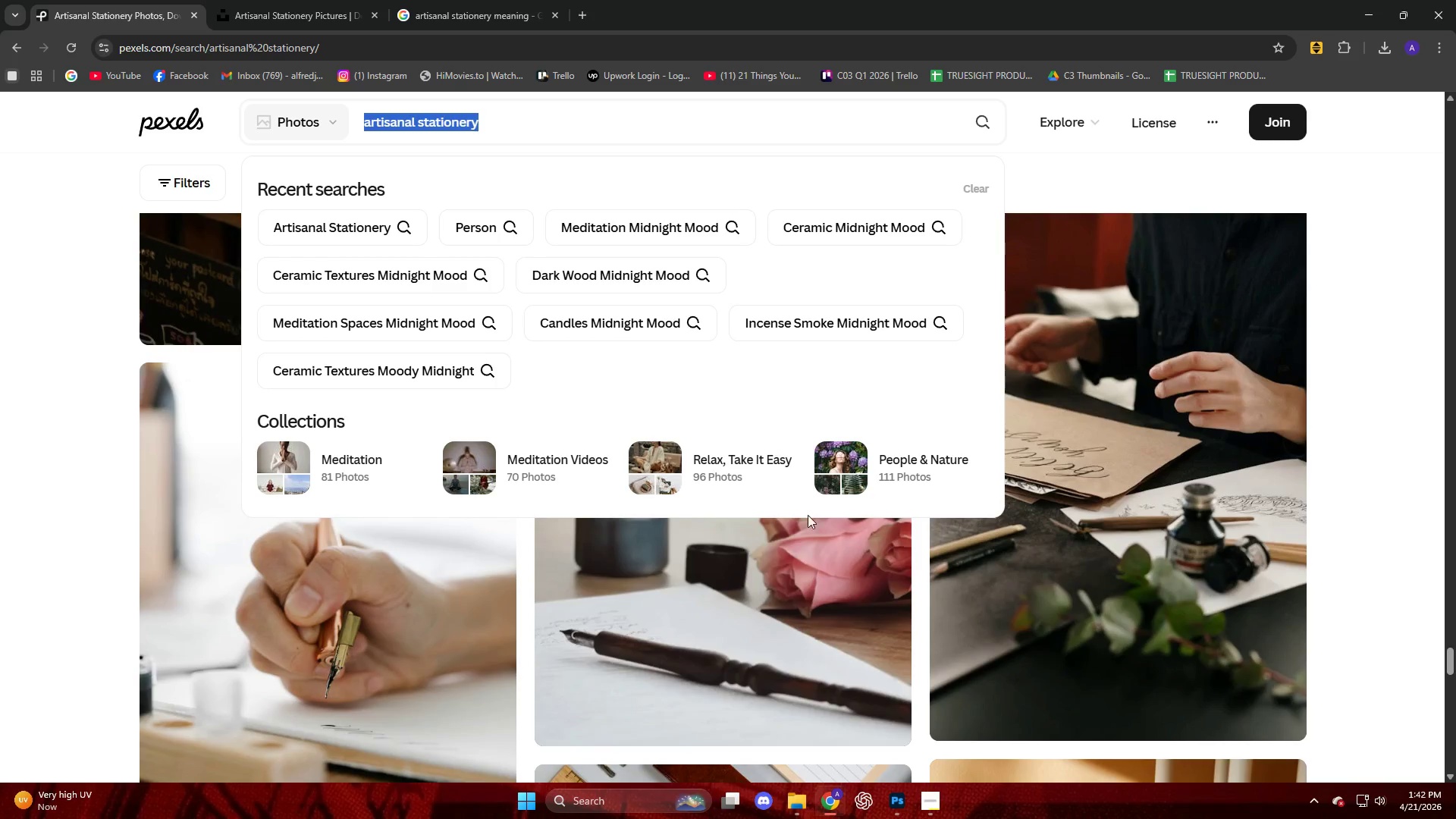 
left_click([990, 124])
 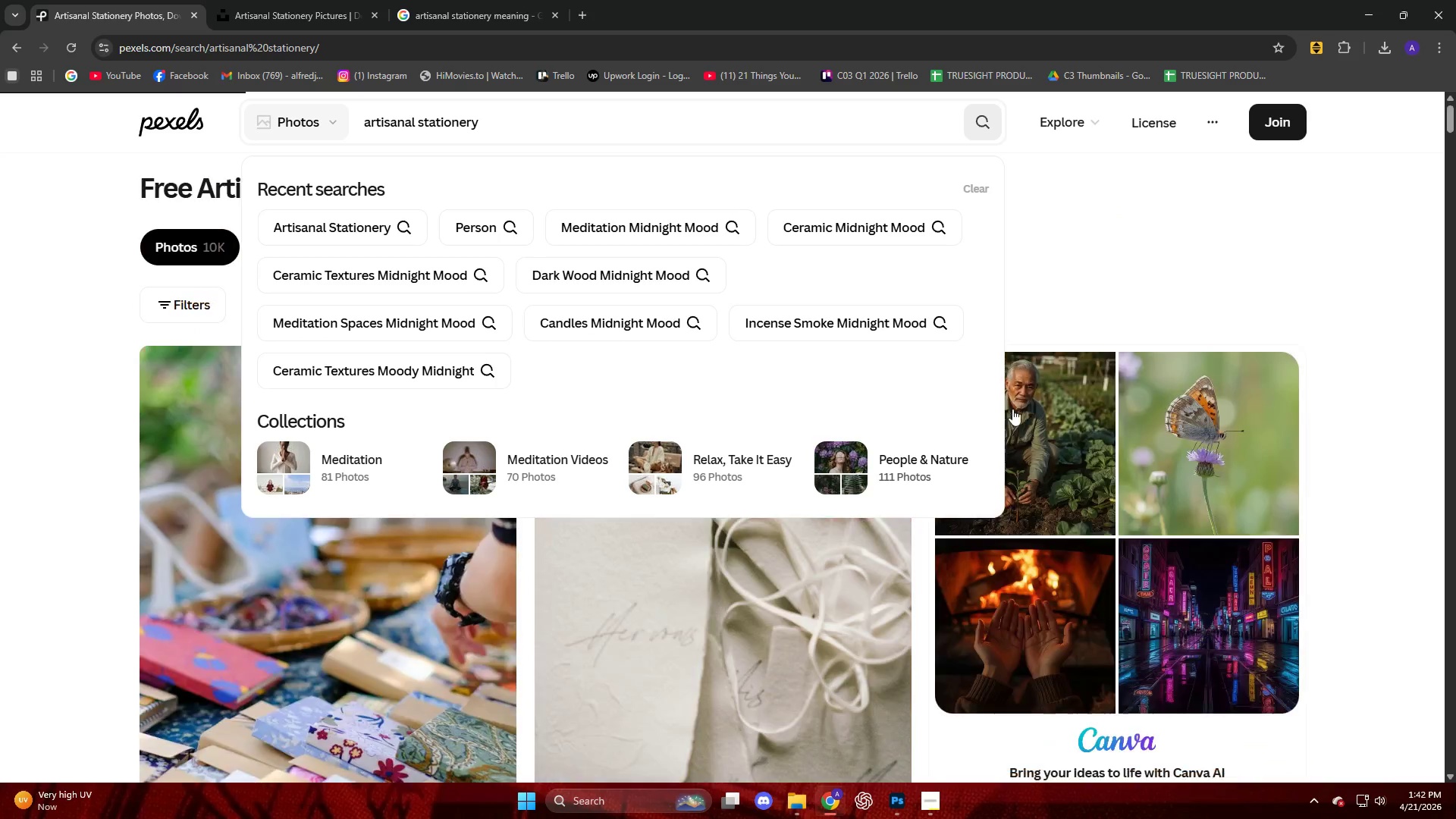 
left_click([1072, 207])
 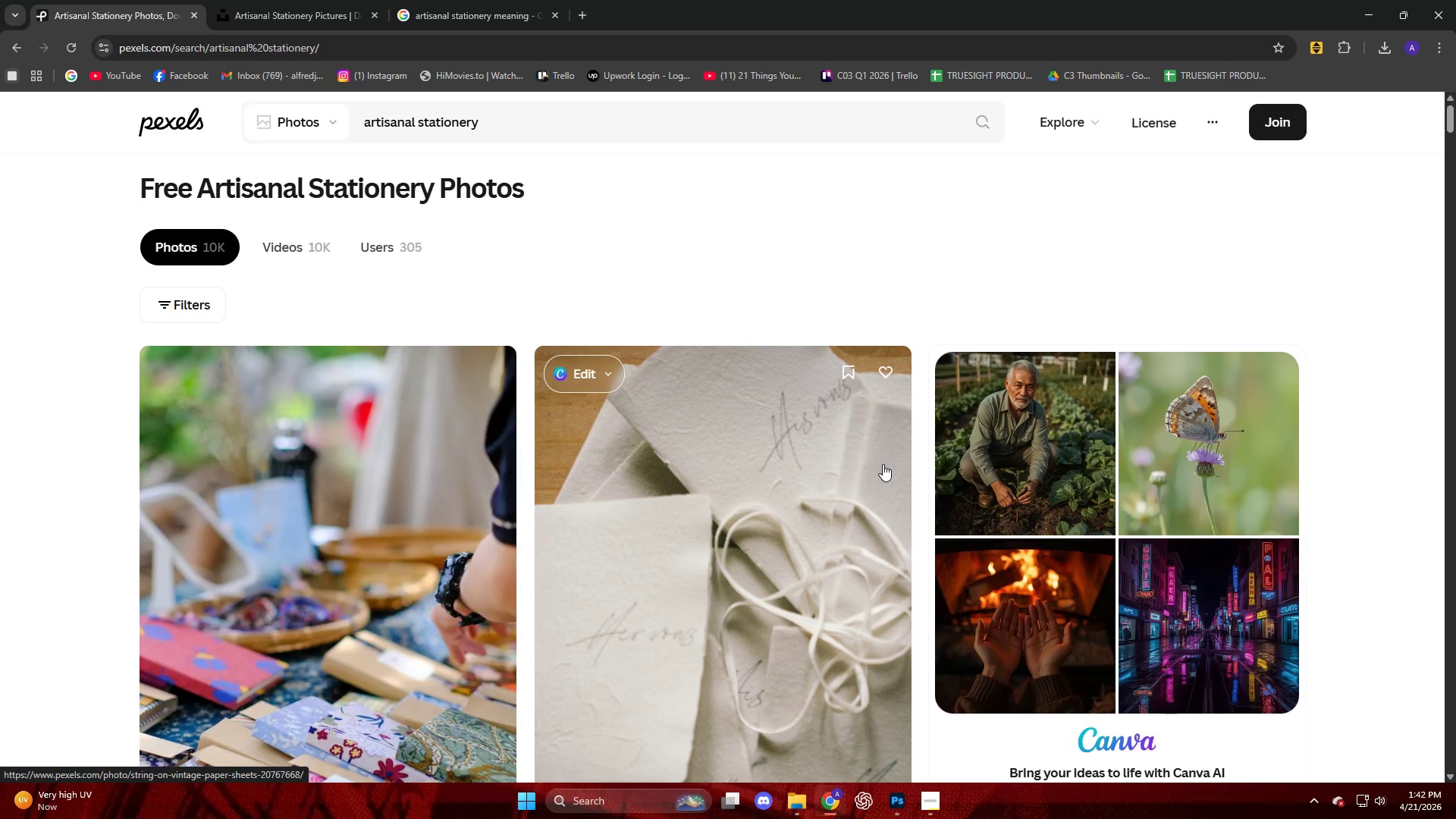 
scroll: coordinate [883, 466], scroll_direction: down, amount: 3.0
 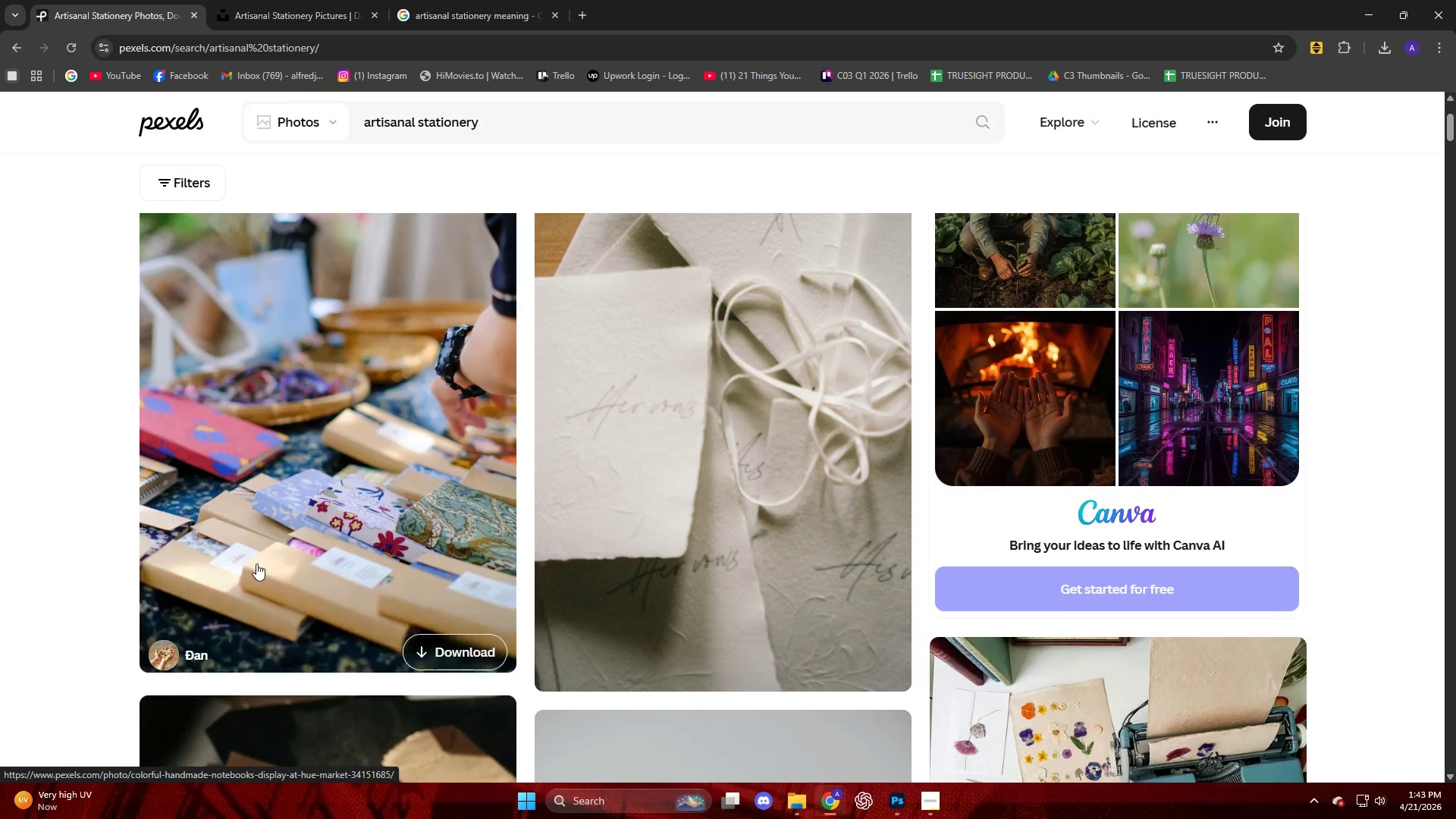 
left_click([325, 529])
 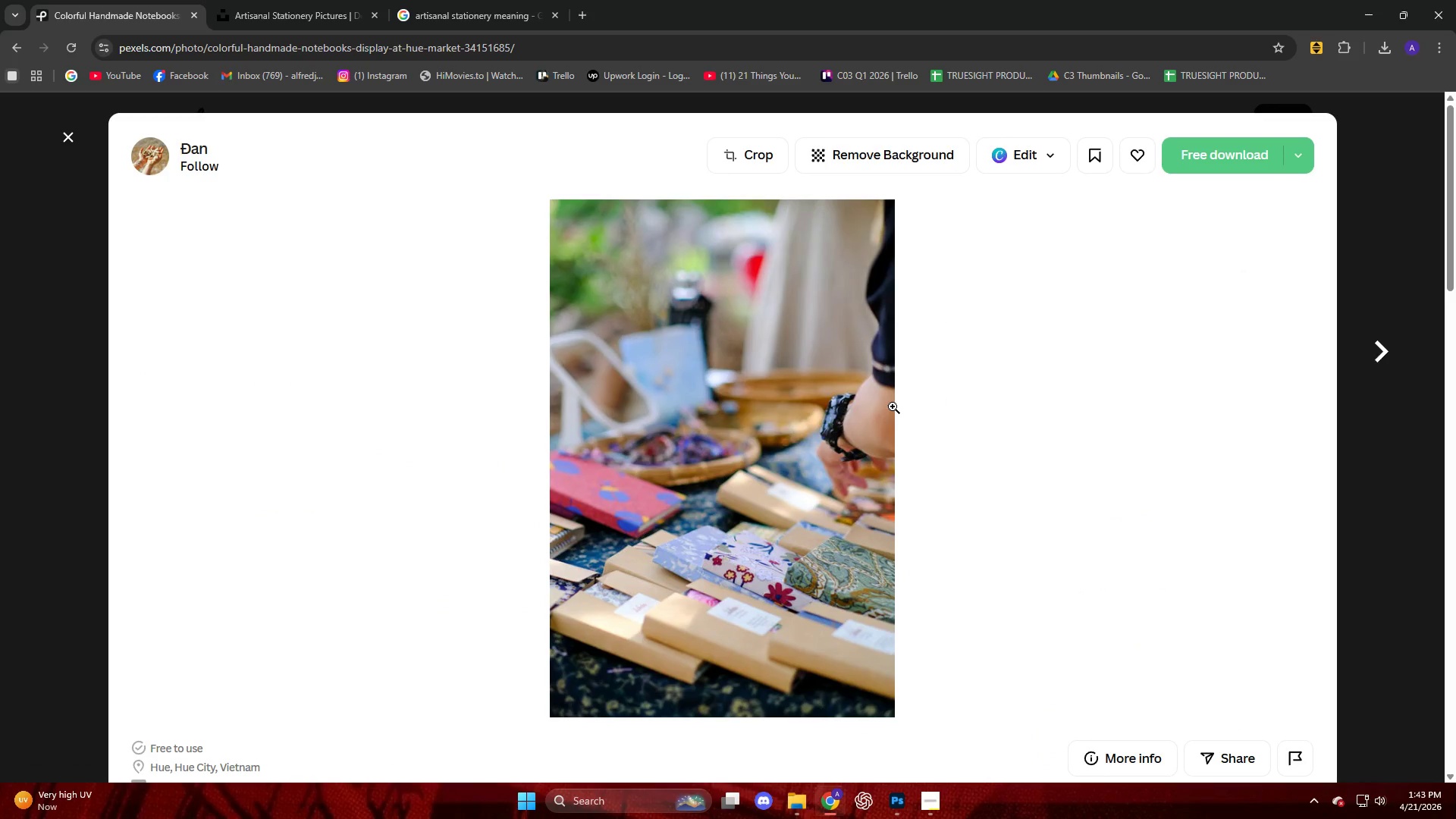 
wait(5.73)
 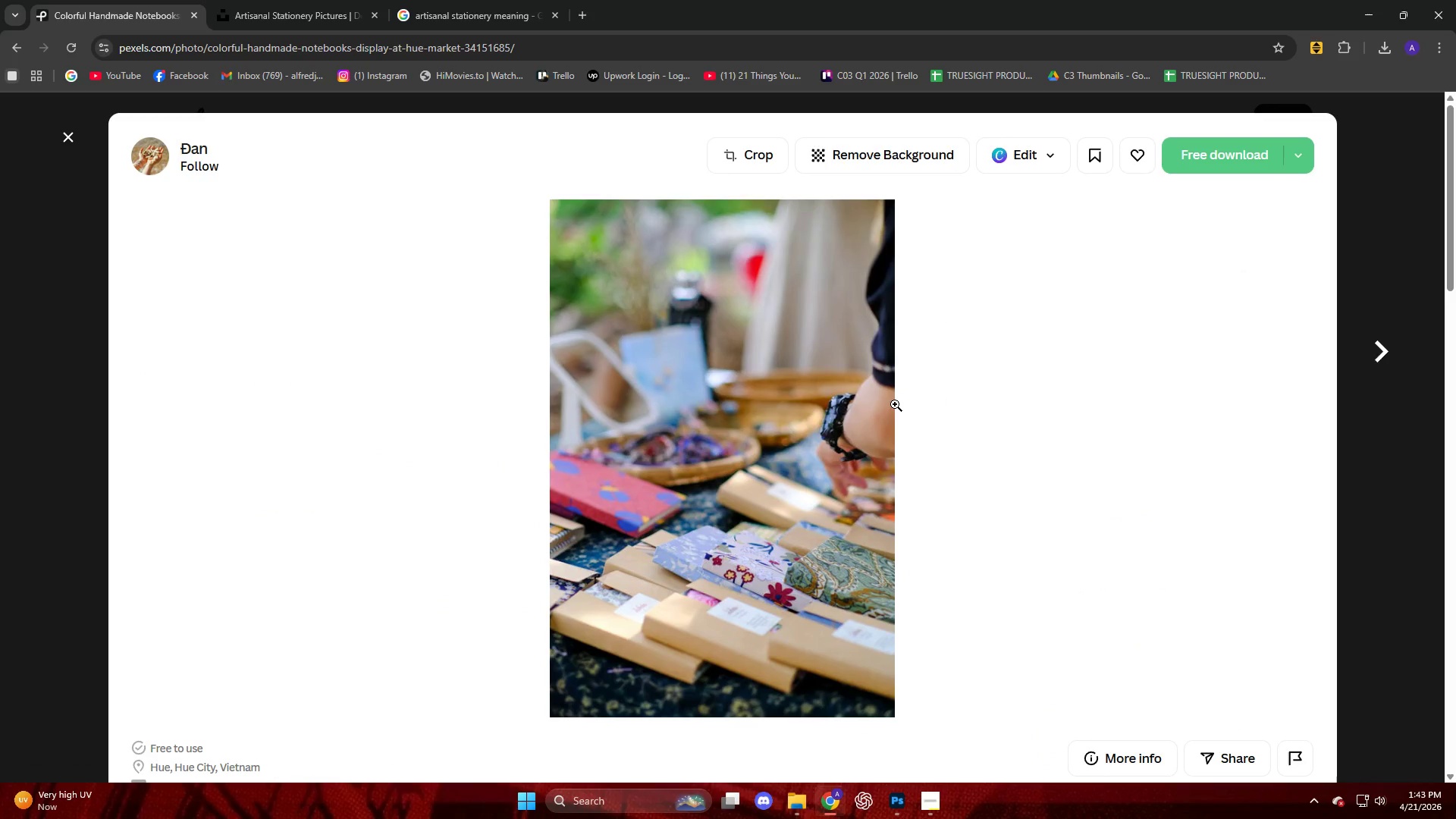 
left_click([1241, 139])
 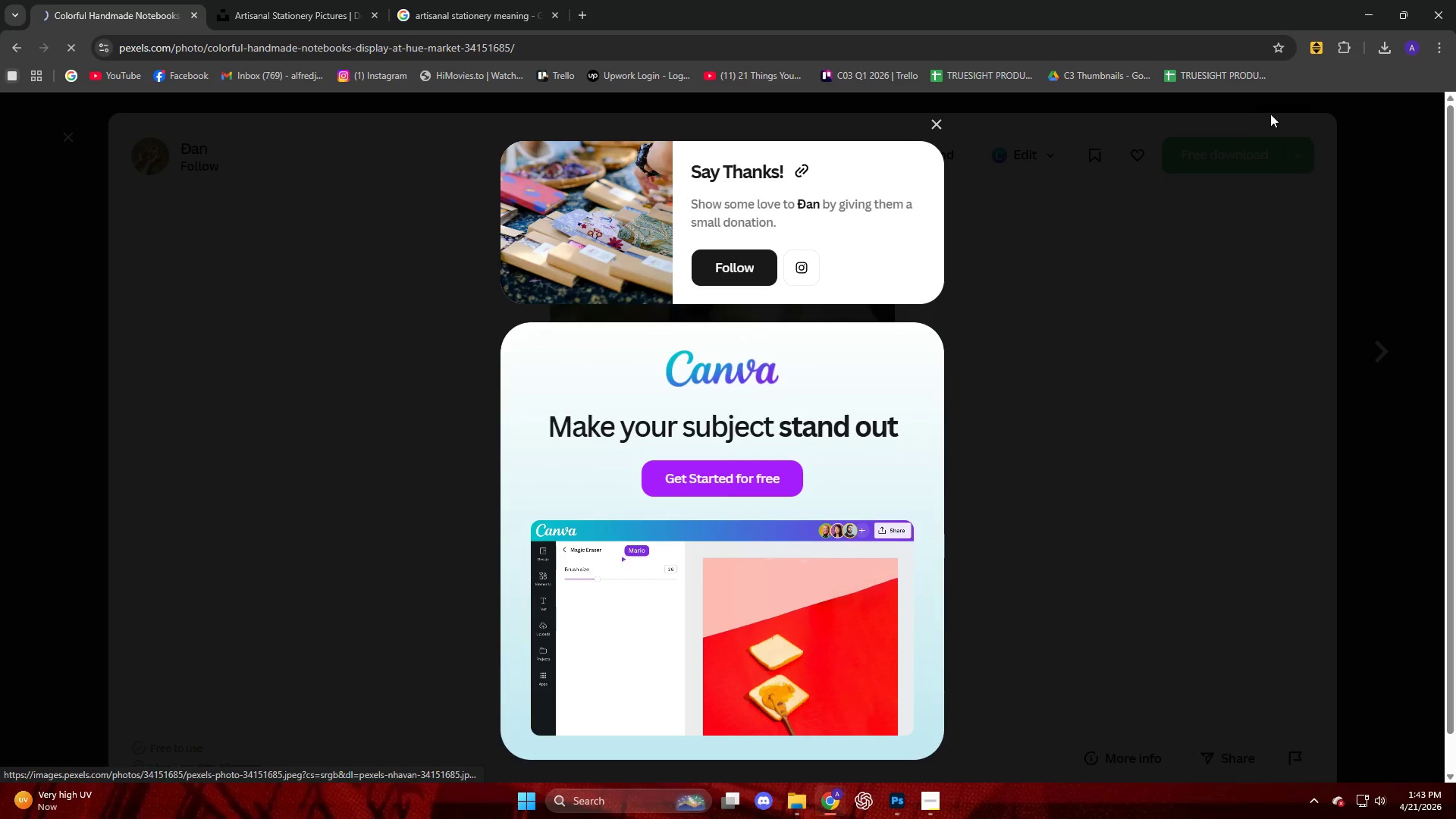 
mouse_move([1237, 119])
 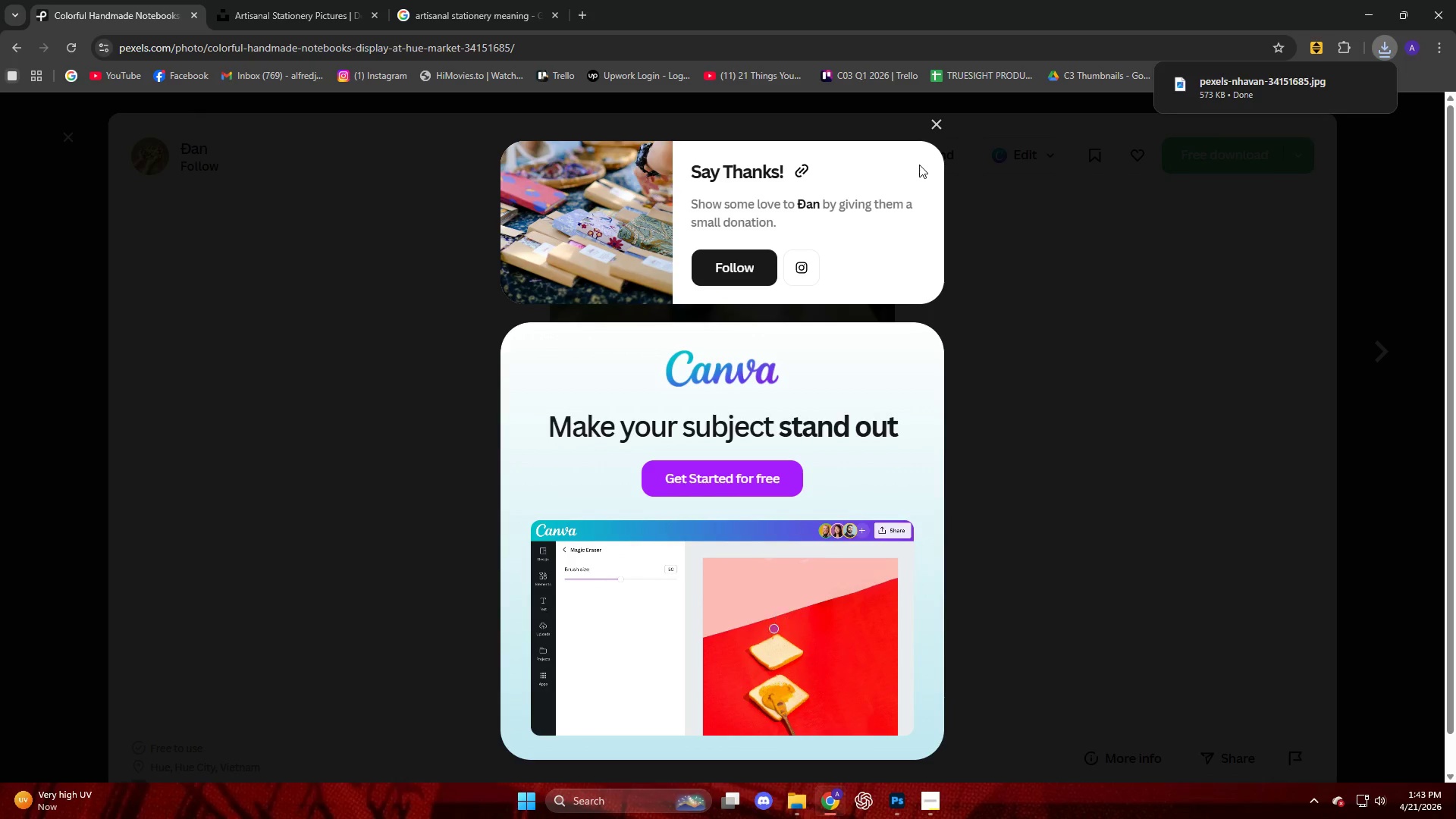 
left_click([940, 124])
 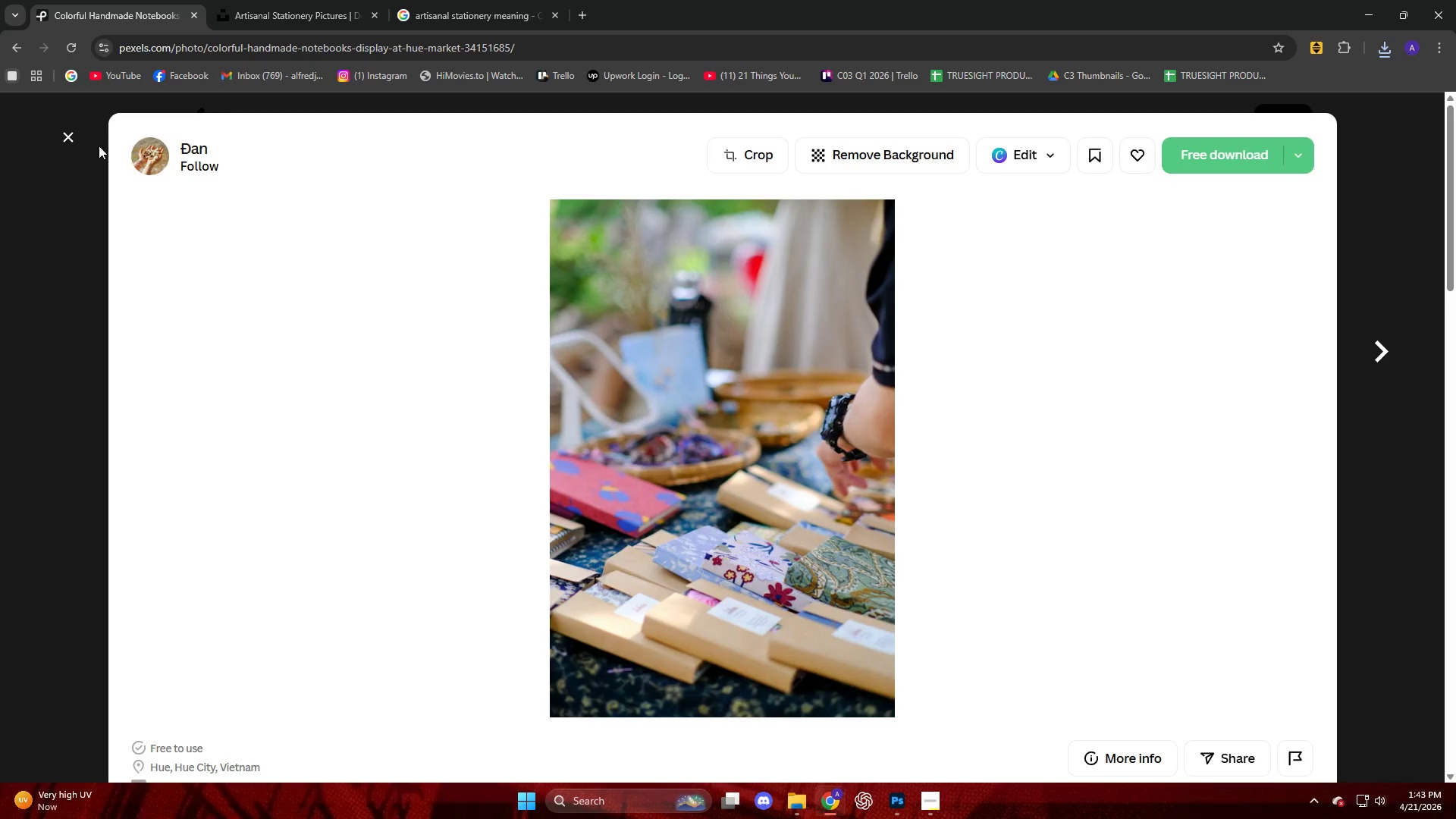 
left_click([71, 136])
 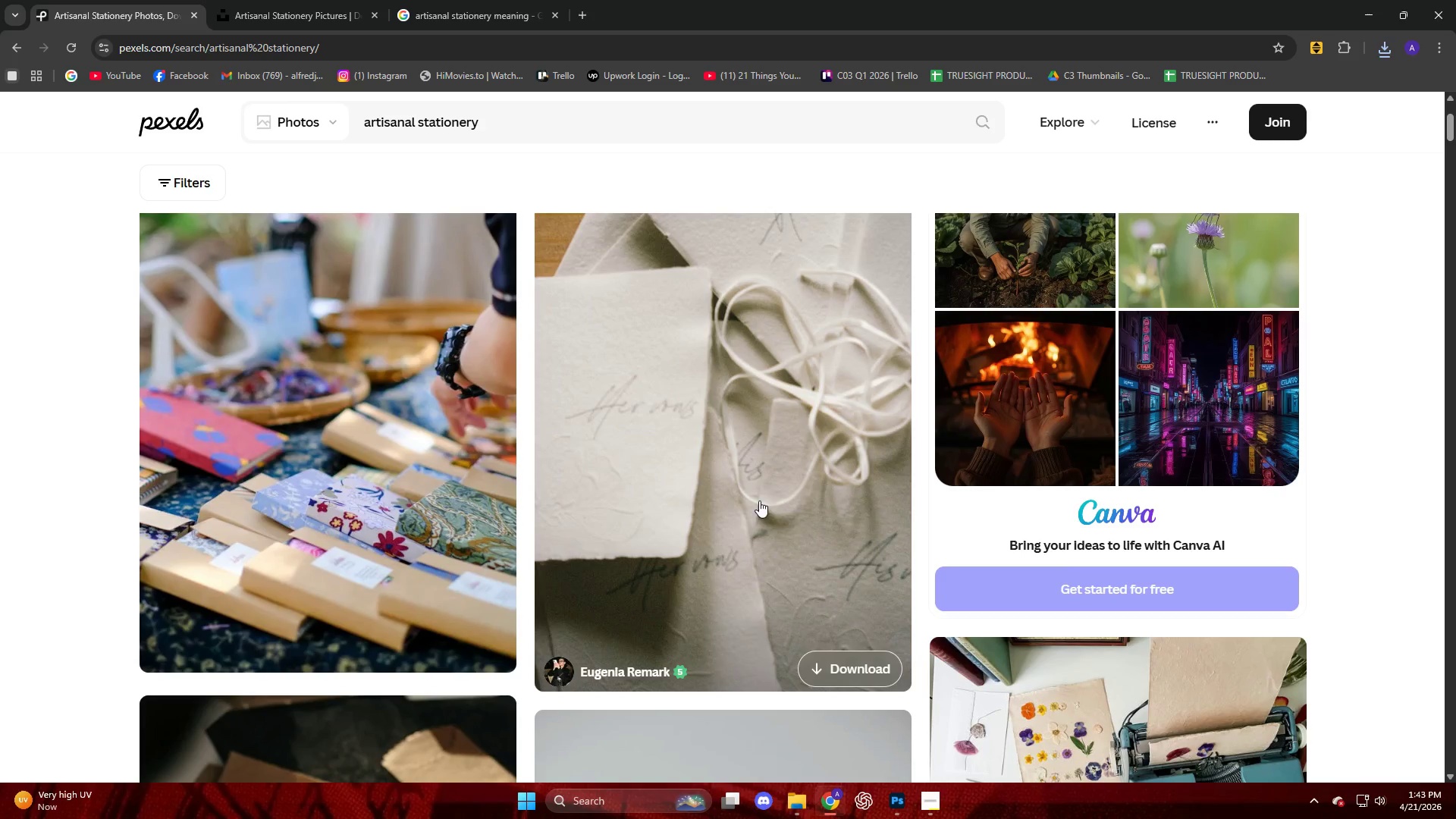 
scroll: coordinate [802, 513], scroll_direction: down, amount: 6.0
 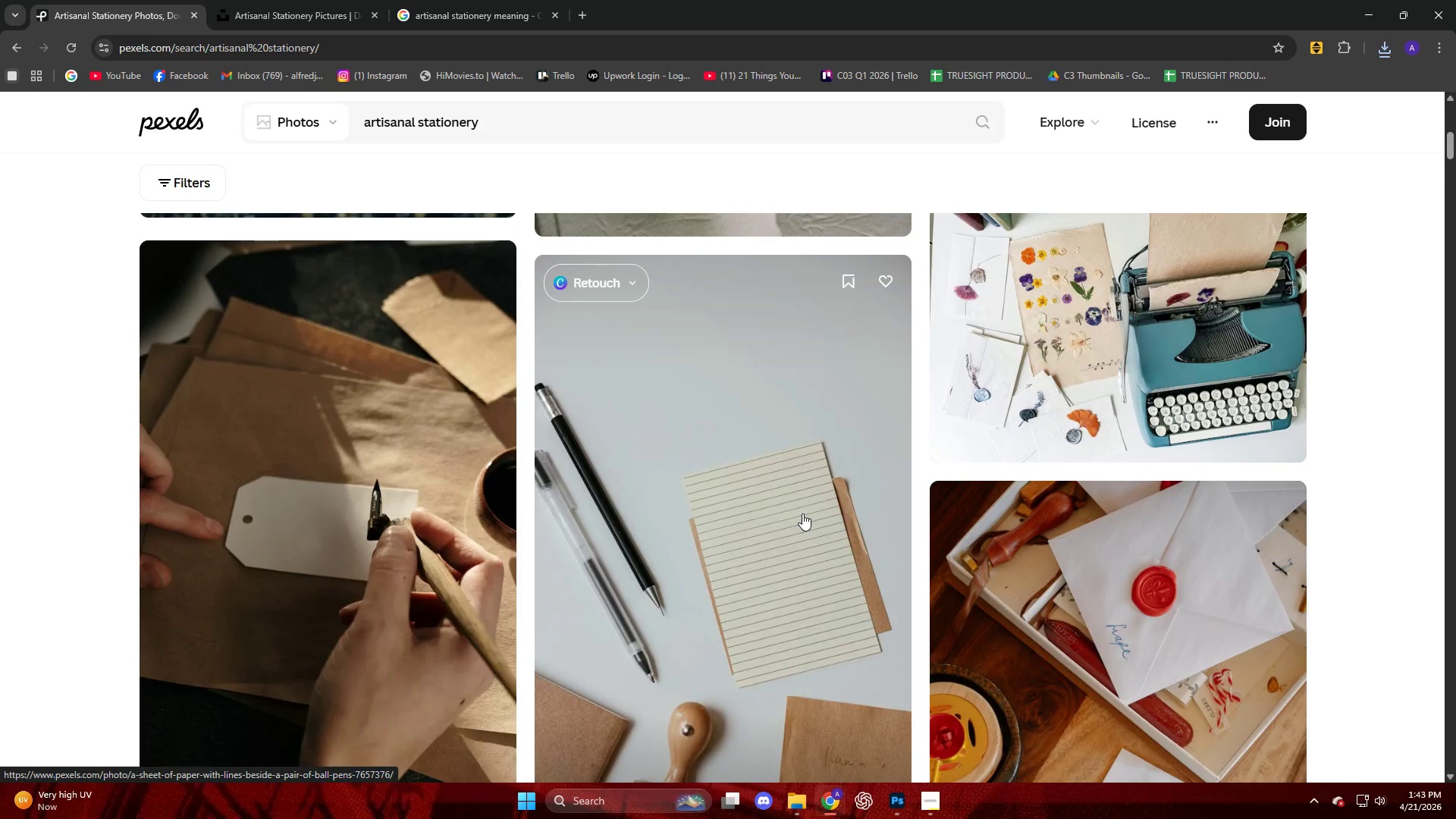 
left_click([809, 479])
 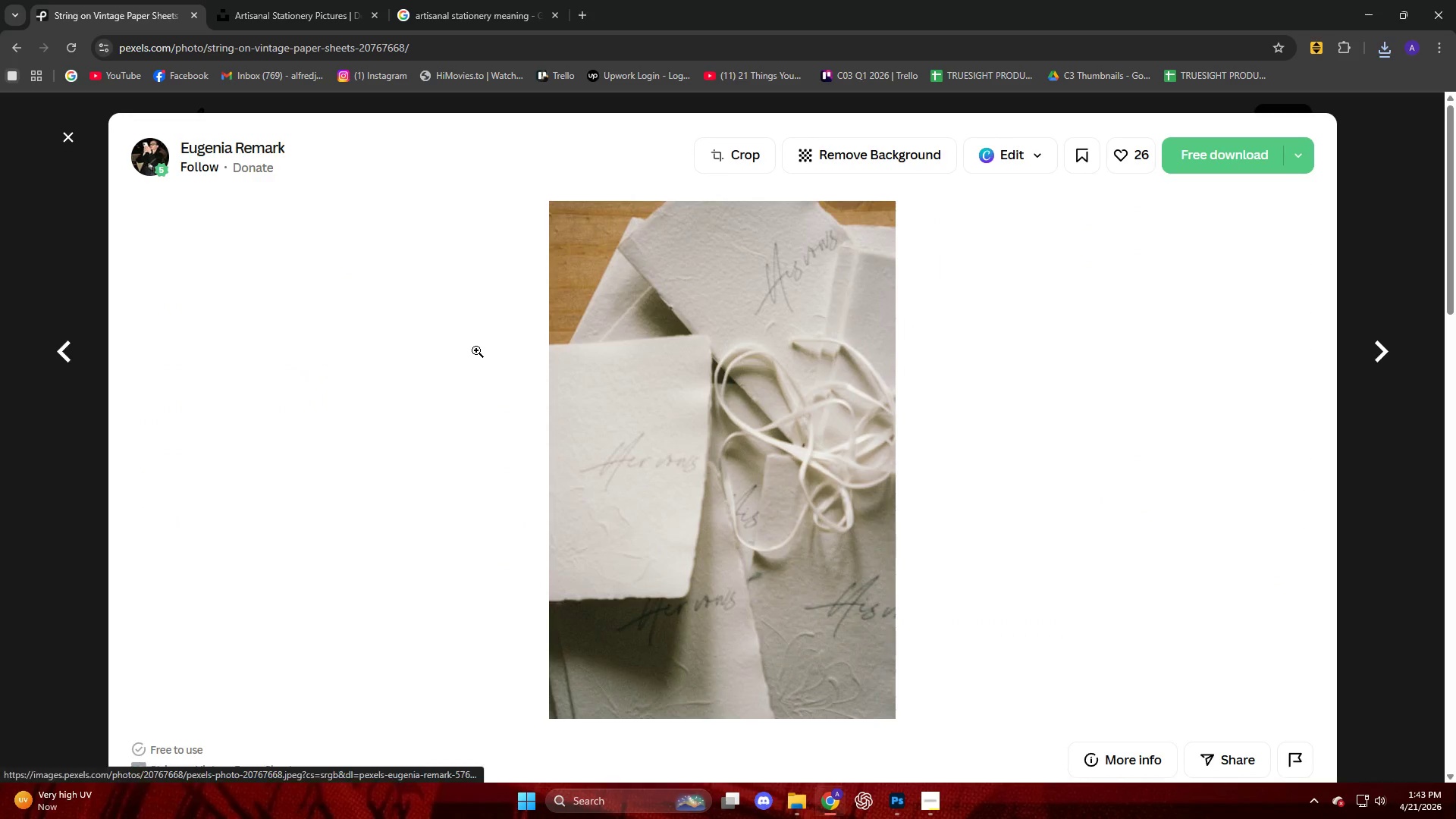 
scroll: coordinate [802, 513], scroll_direction: up, amount: 6.0
 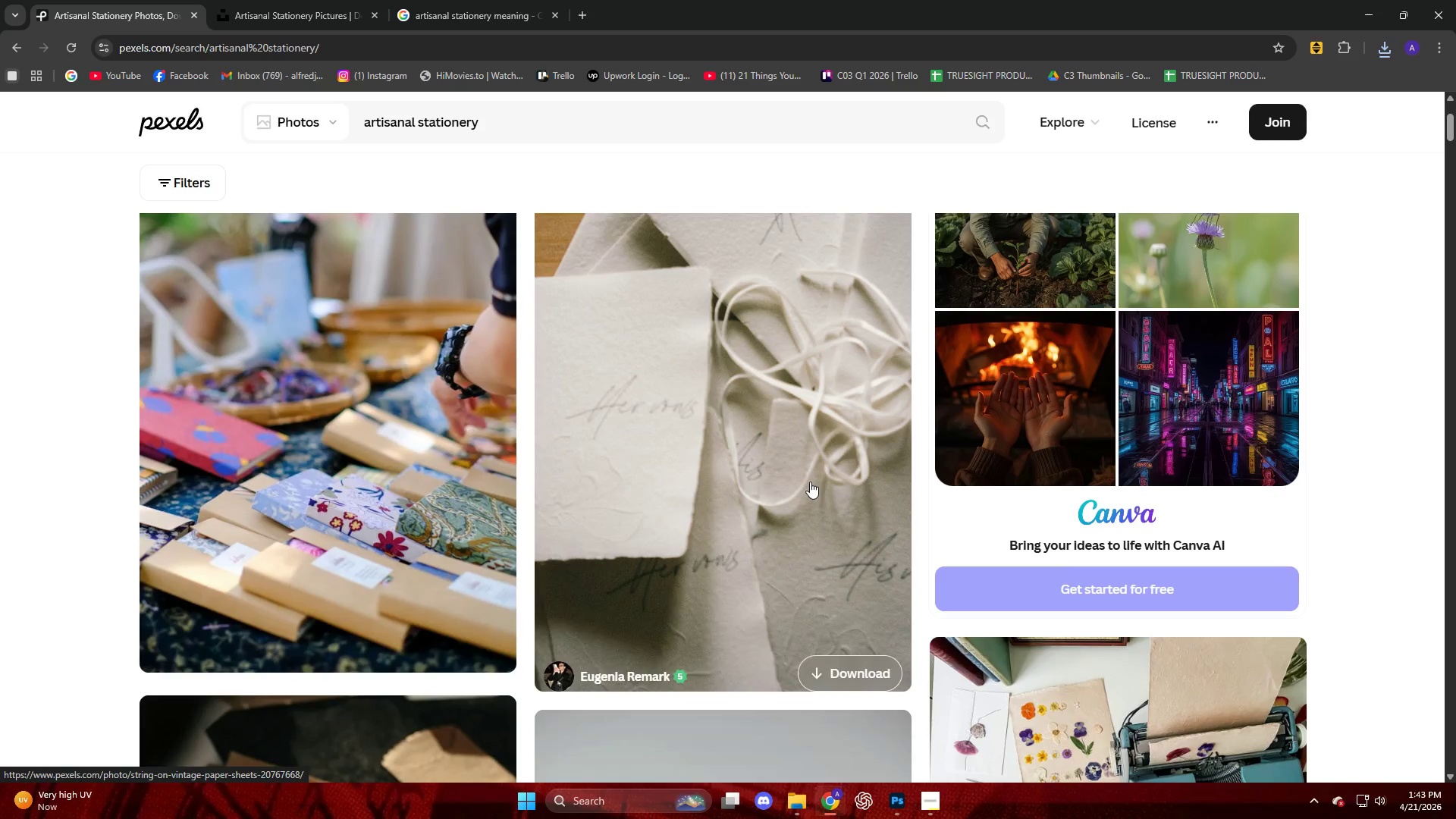 
left_click([71, 139])
 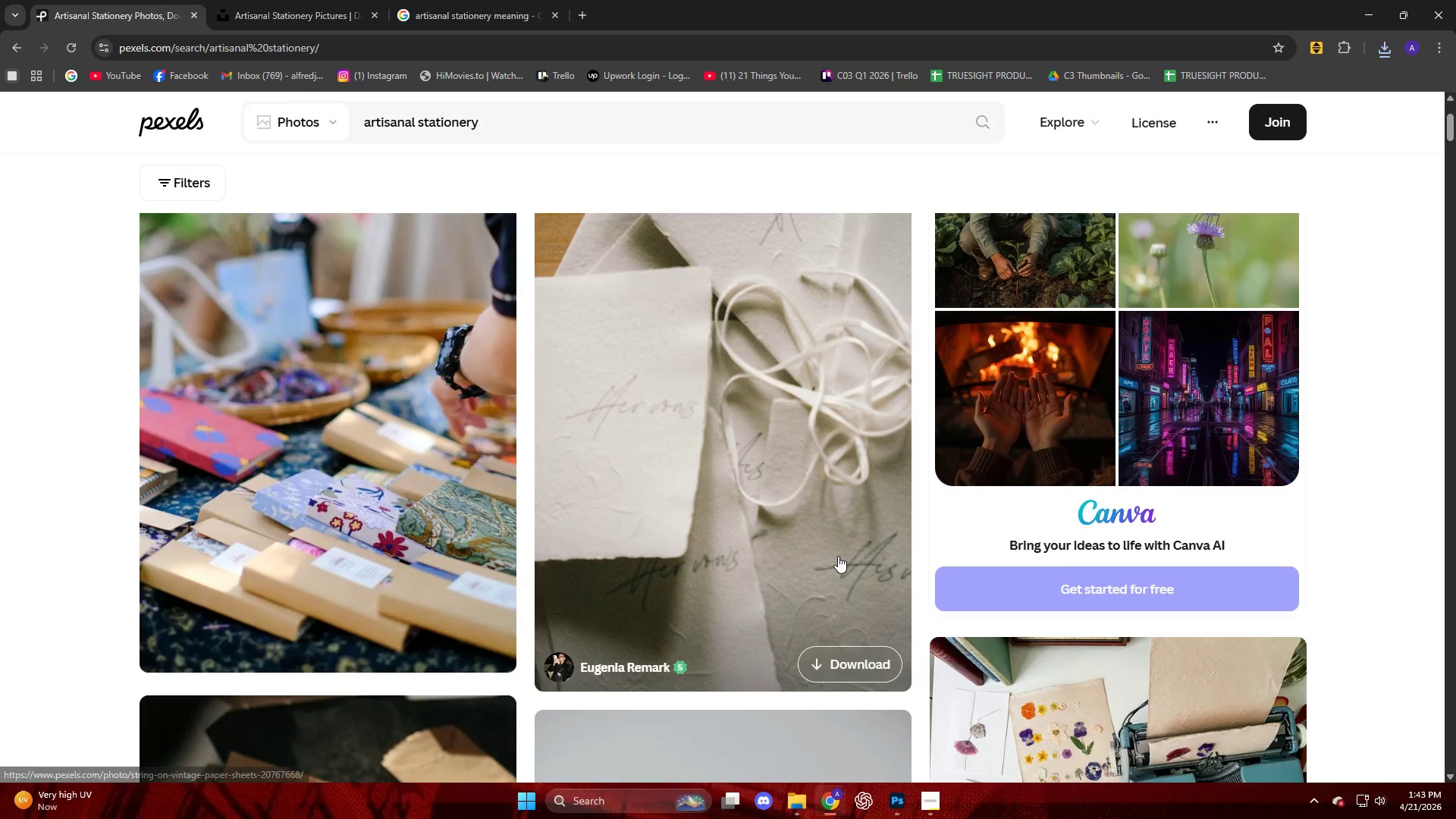 
scroll: coordinate [898, 533], scroll_direction: down, amount: 29.0
 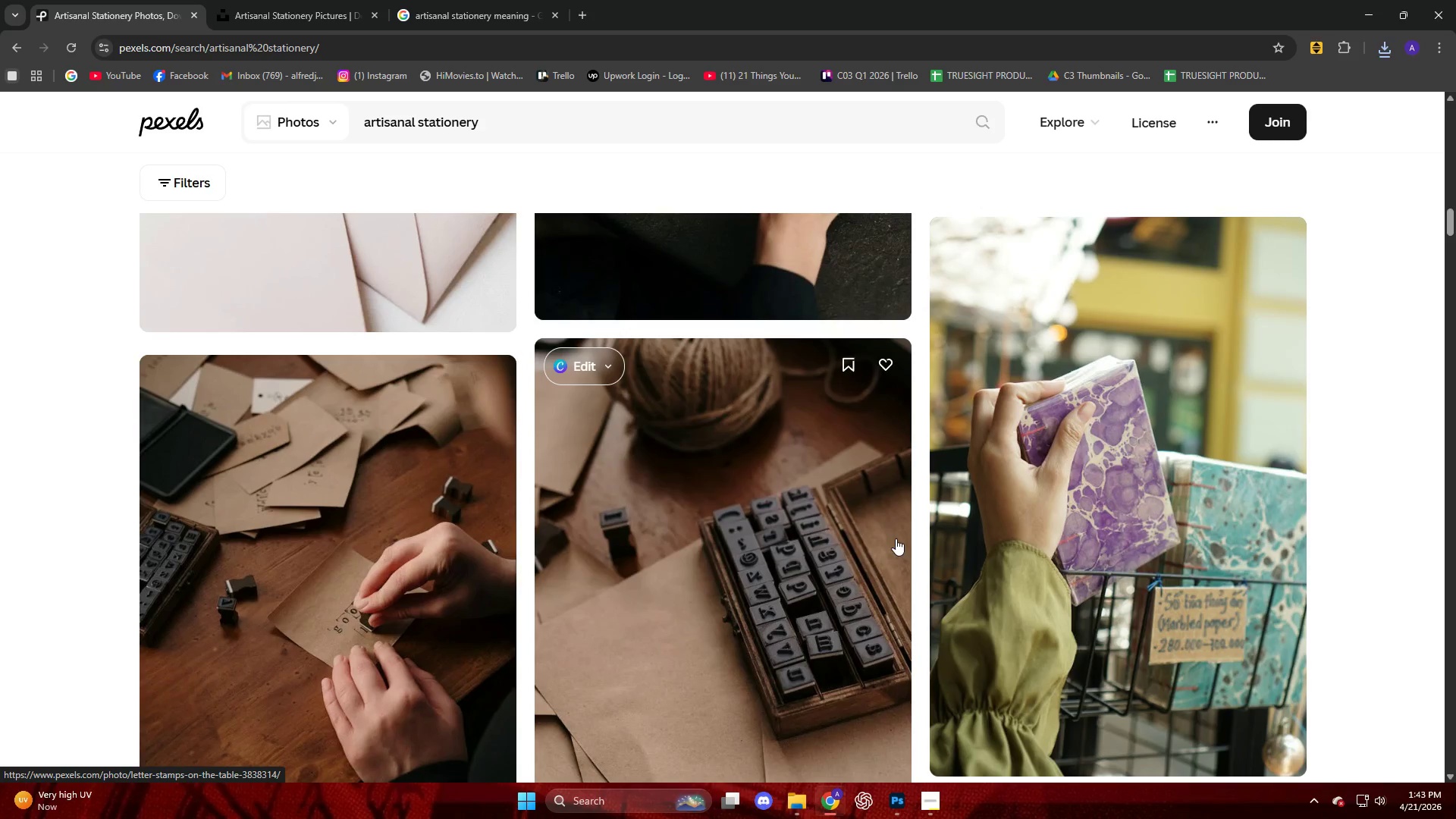 
left_click([364, 591])
 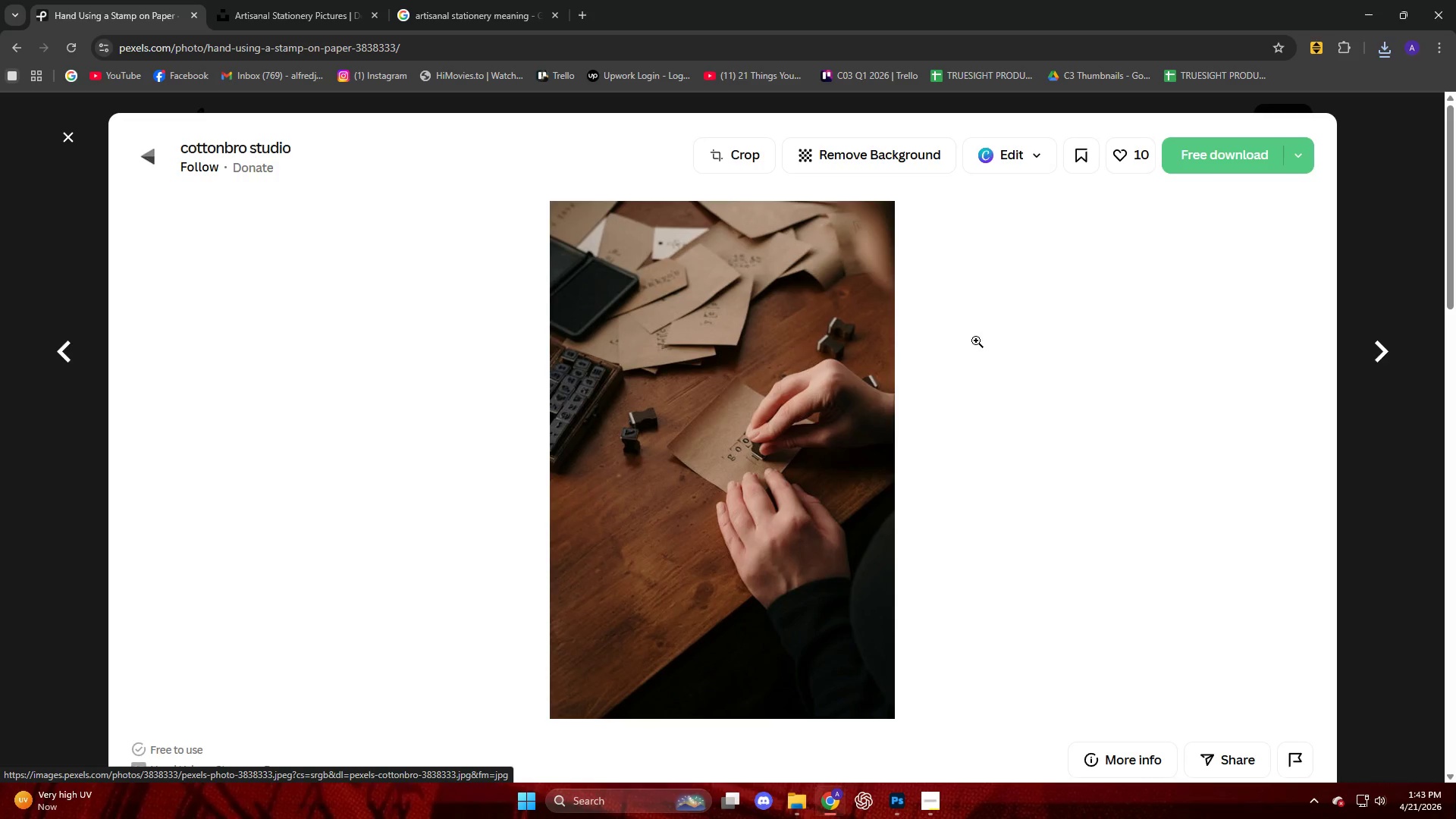 
left_click([1232, 160])
 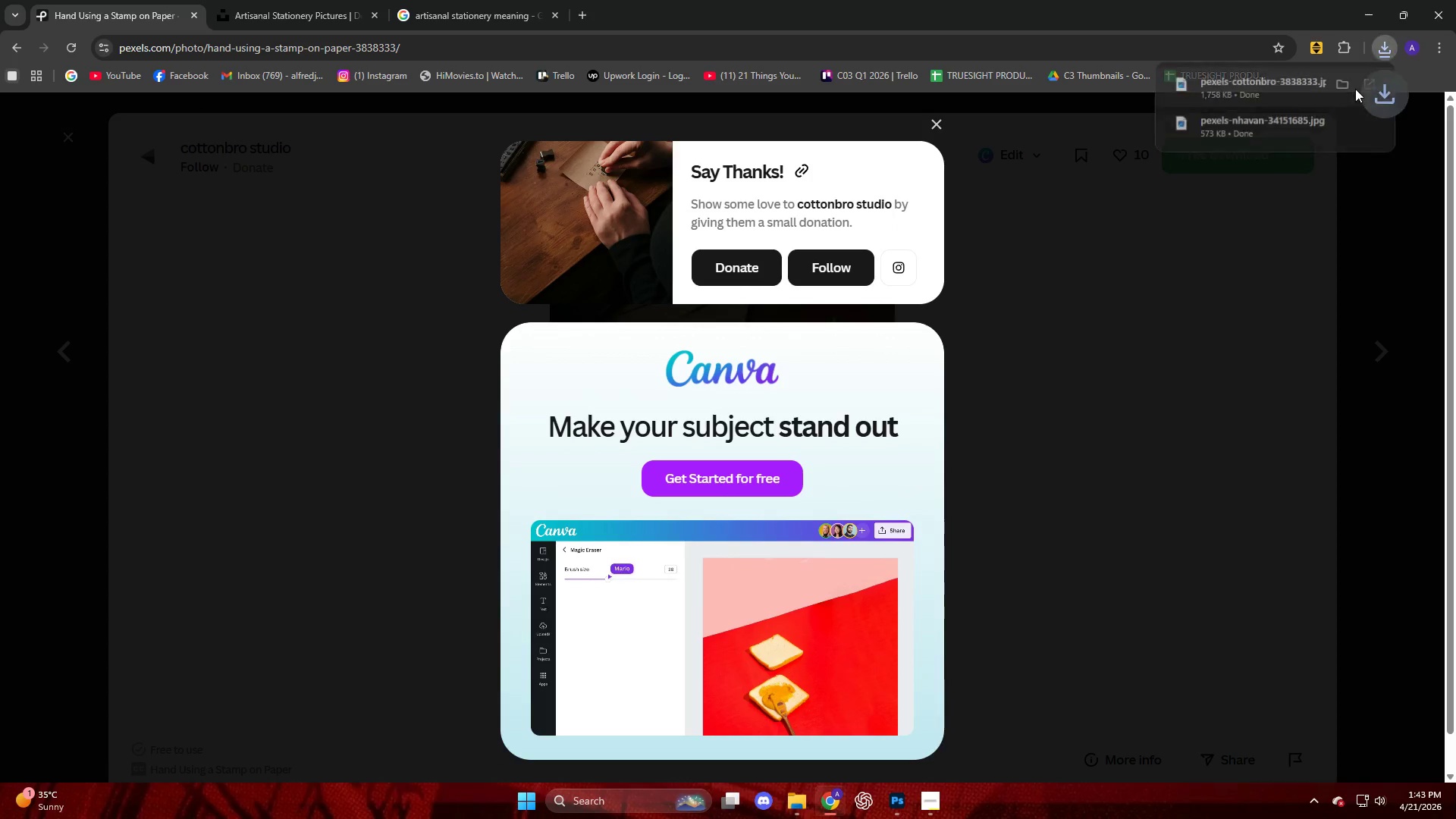 
left_click_drag(start_coordinate=[1279, 89], to_coordinate=[723, 368])
 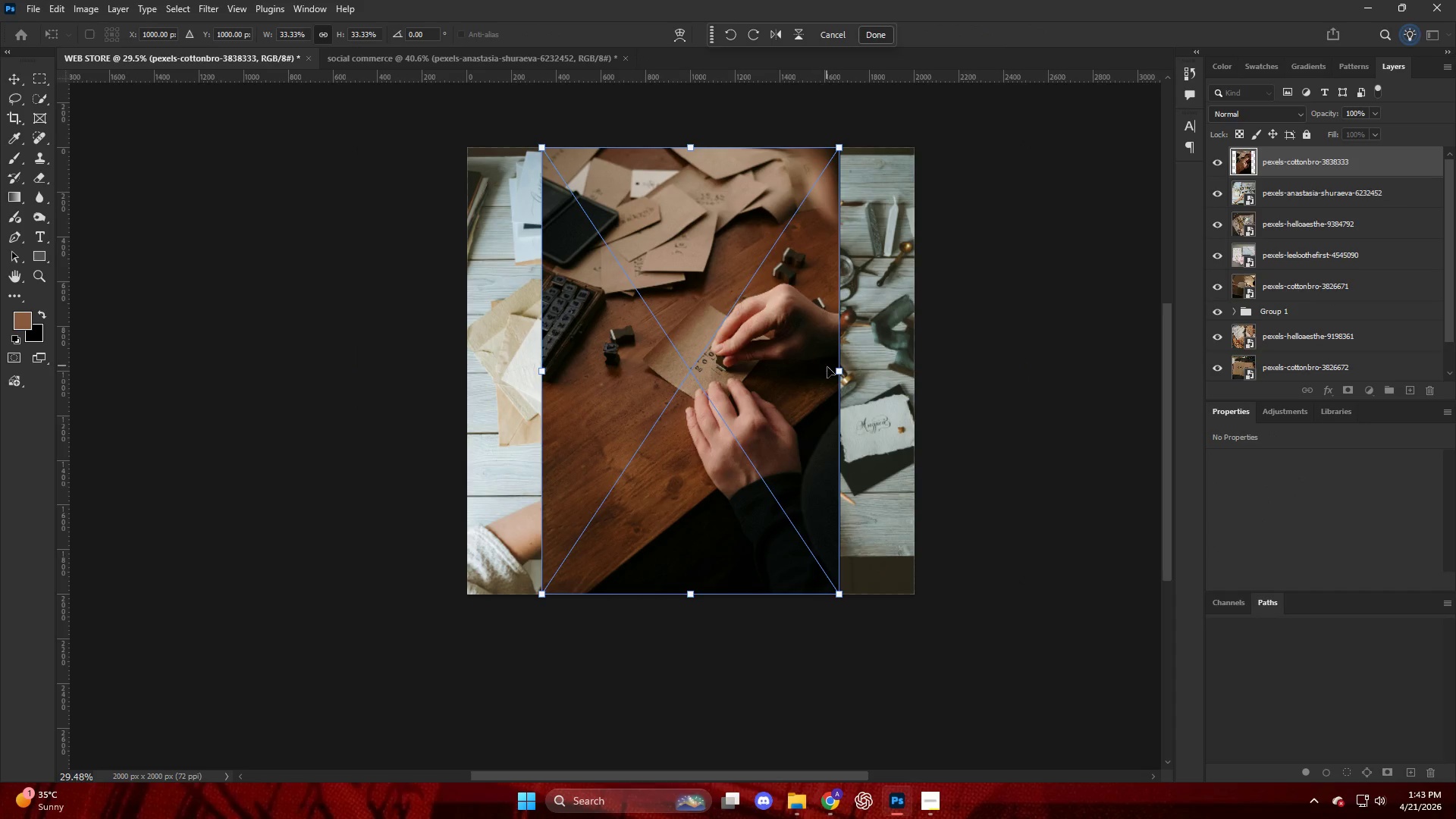 
left_click_drag(start_coordinate=[840, 374], to_coordinate=[916, 372])
 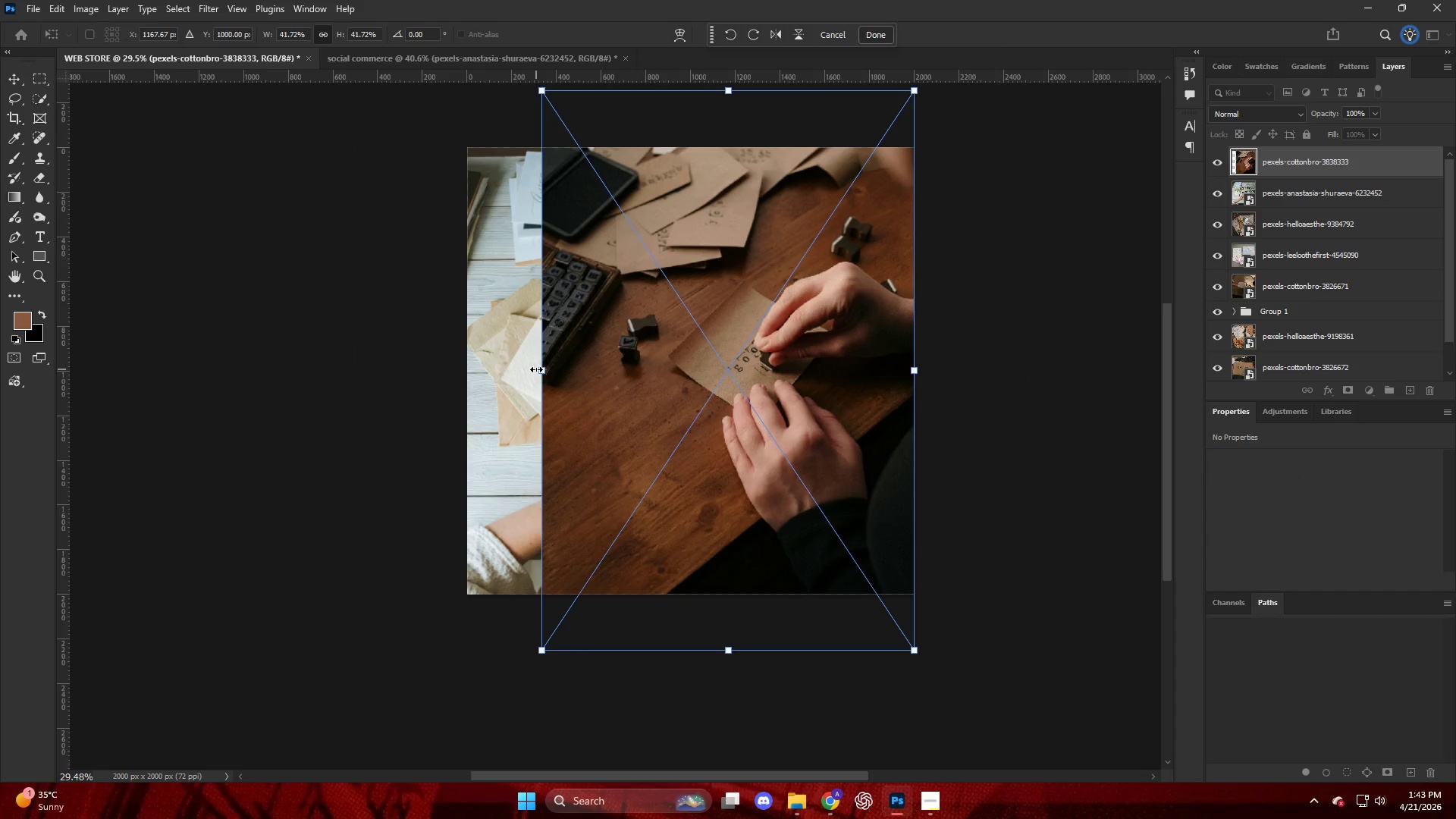 
left_click_drag(start_coordinate=[540, 369], to_coordinate=[466, 386])
 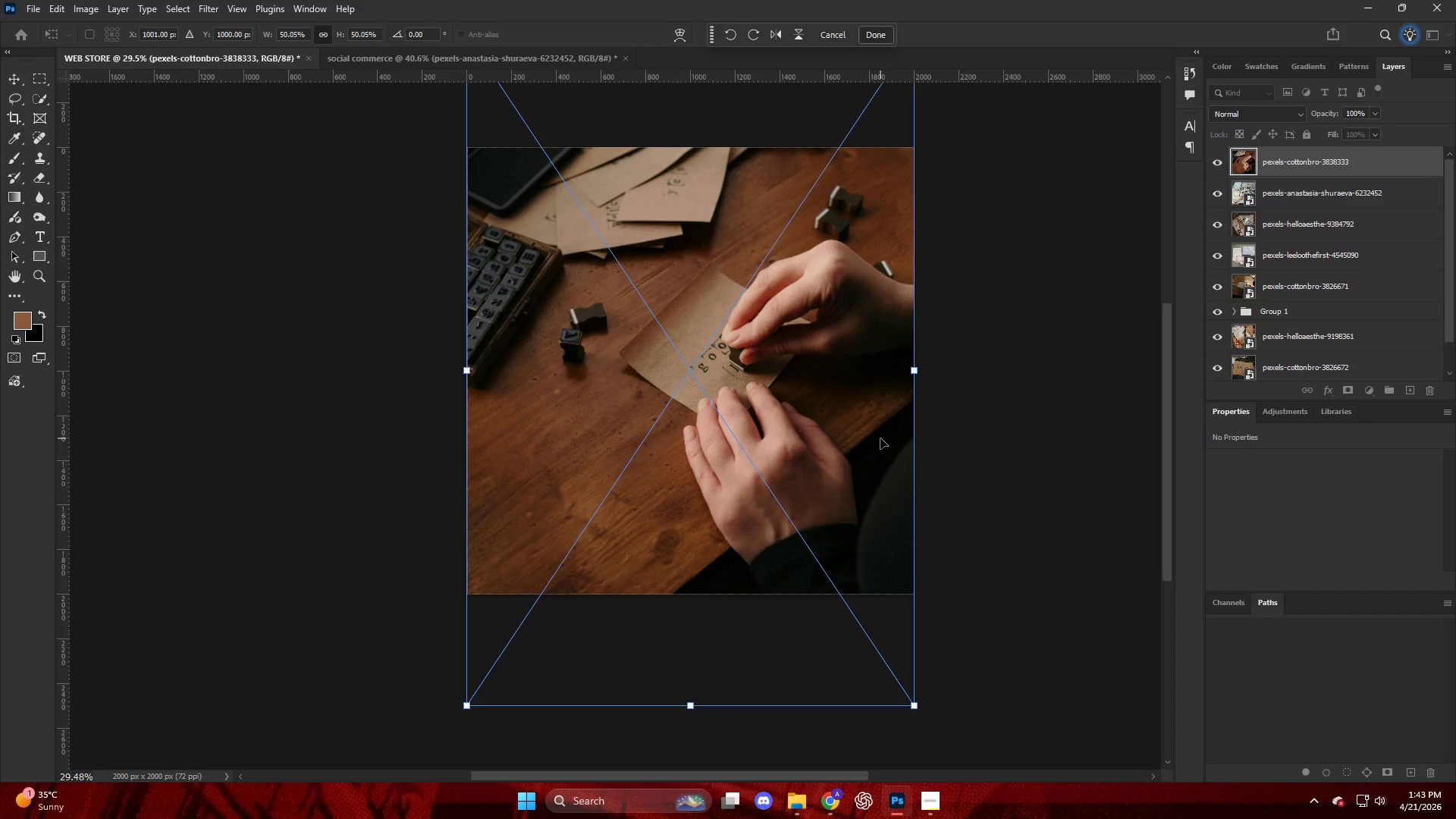 
left_click([1013, 431])
 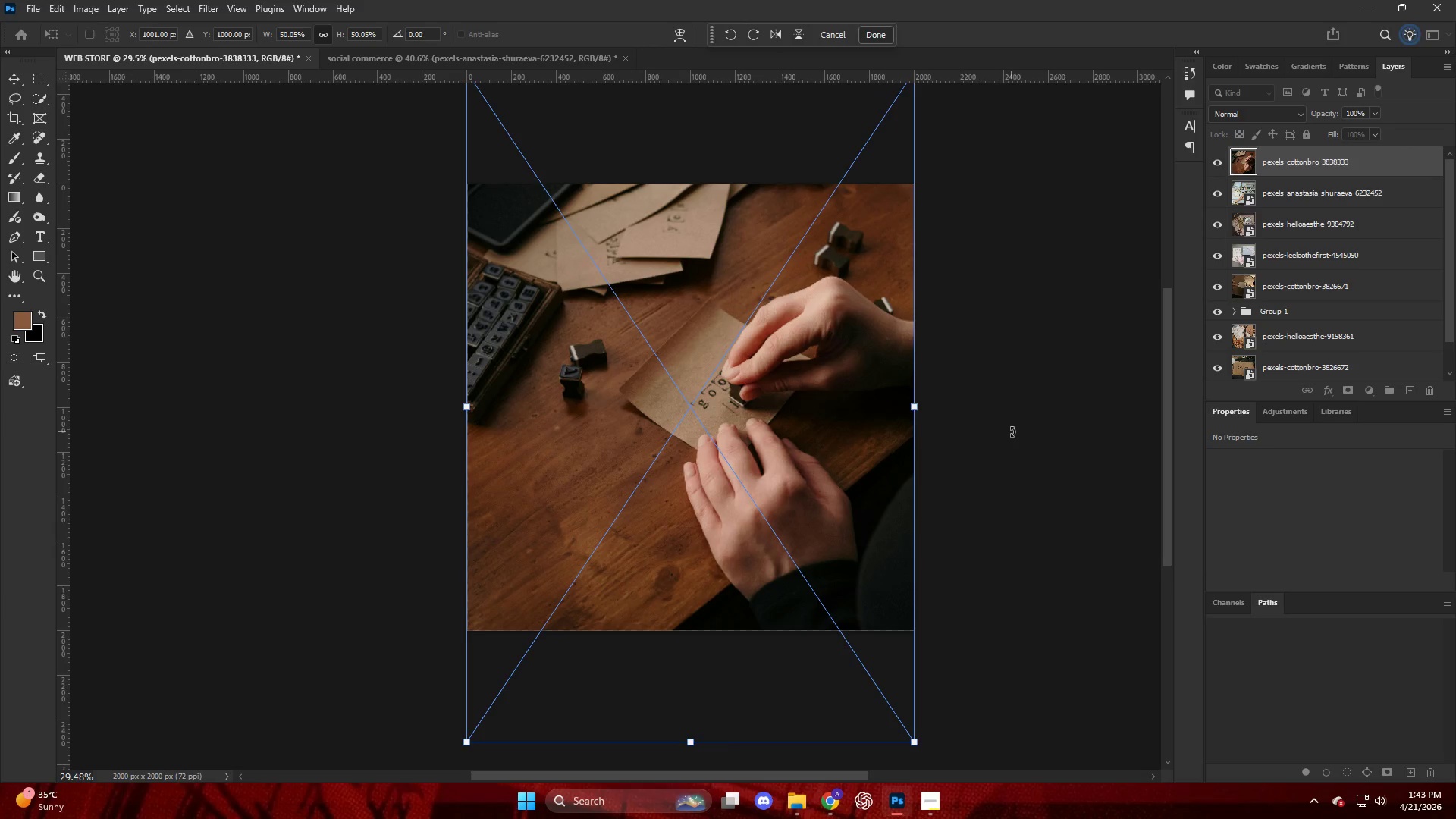 
scroll: coordinate [880, 438], scroll_direction: up, amount: 3.0
 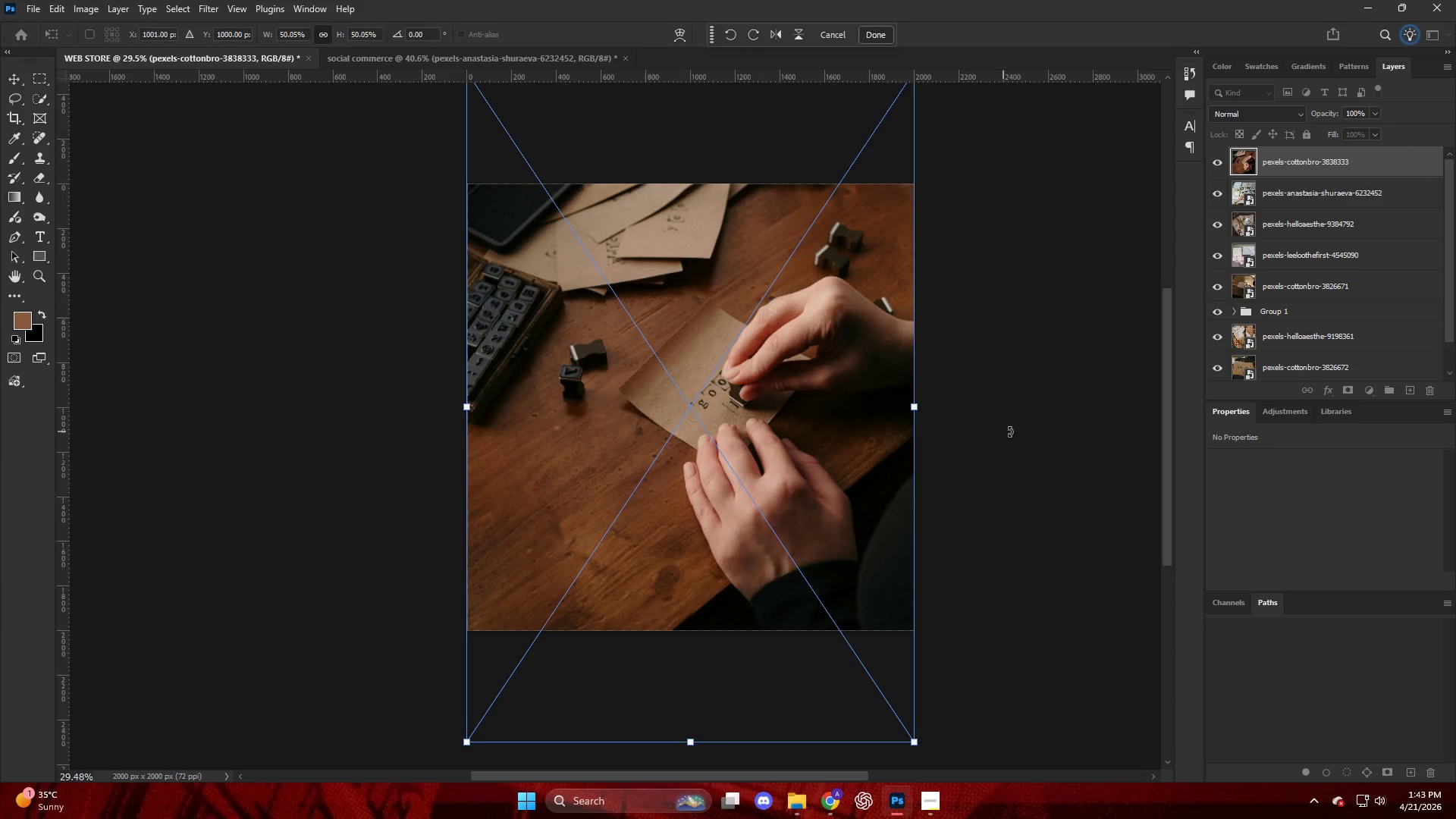 
key(Enter)
 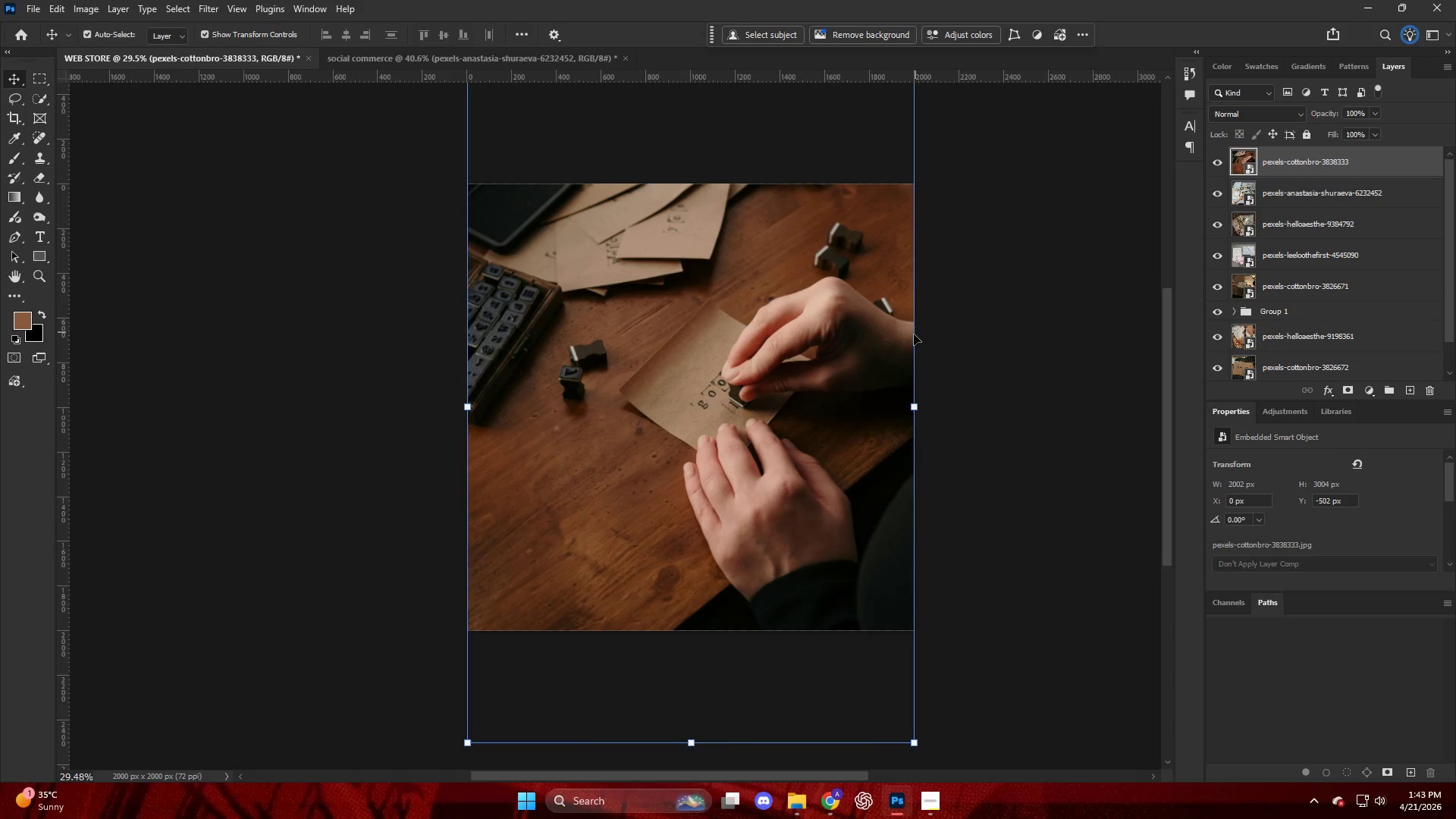 
key(Alt+Control+Shift+W)
 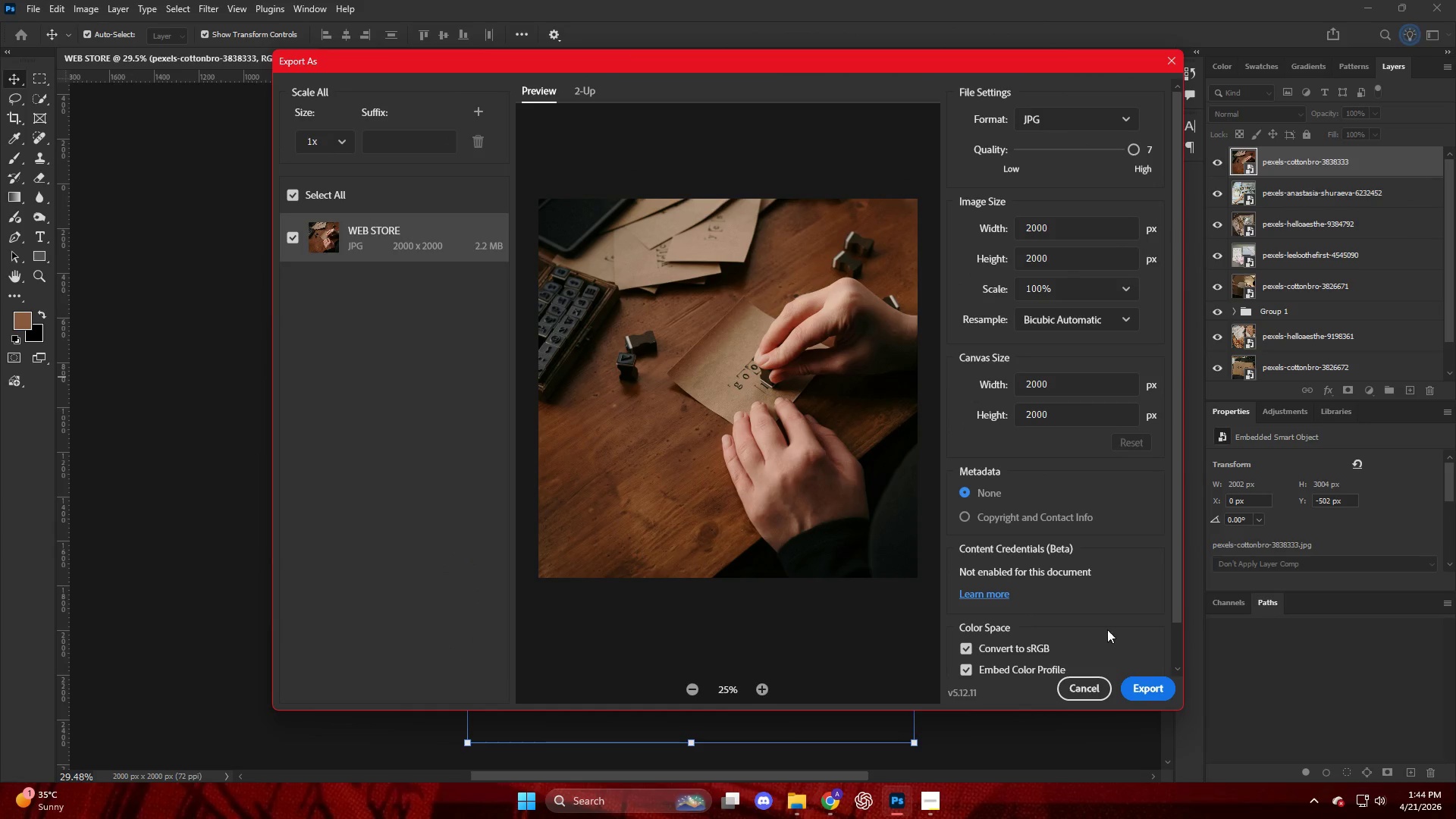 
left_click([1139, 693])
 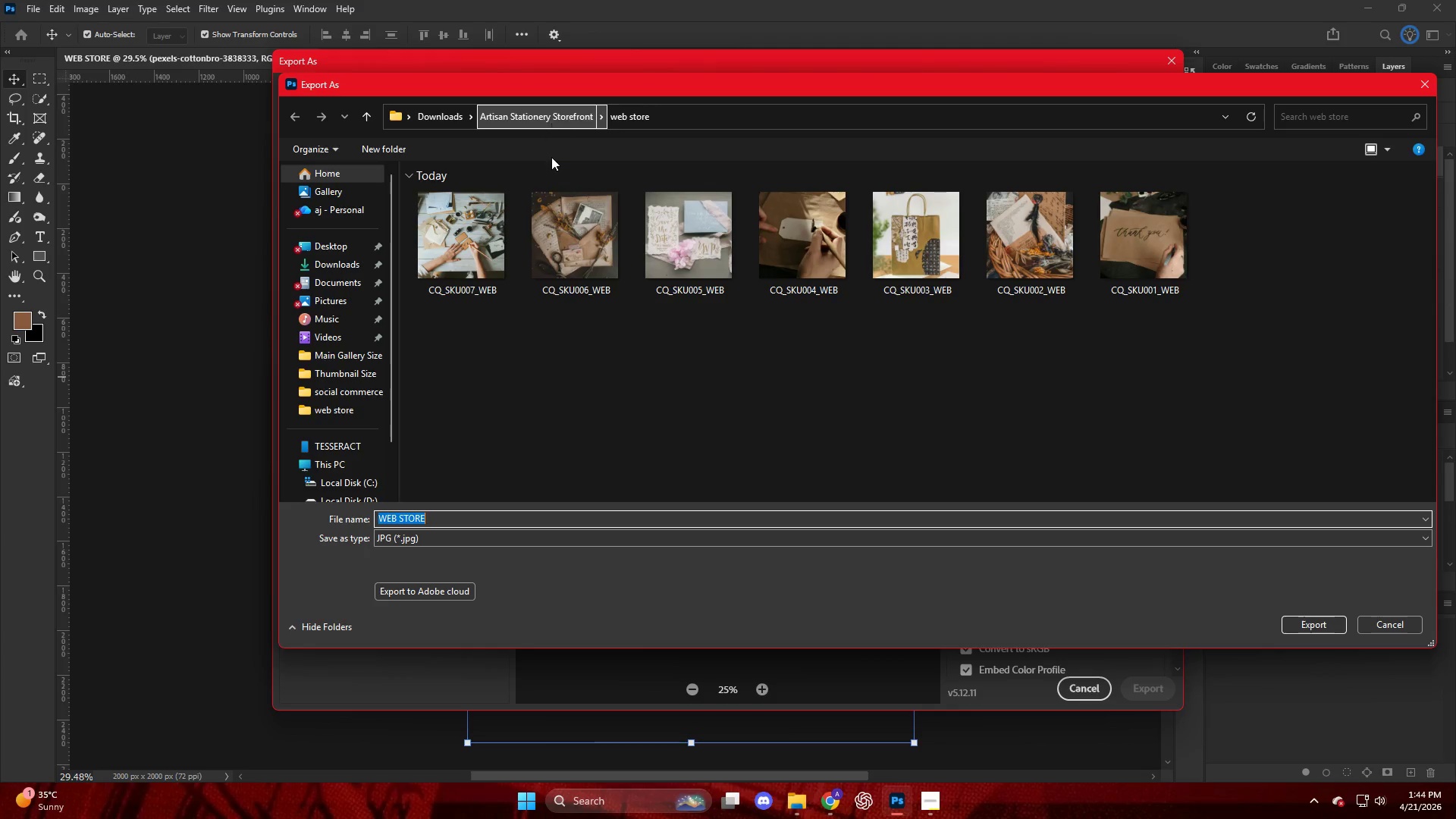 
left_click([472, 274])
 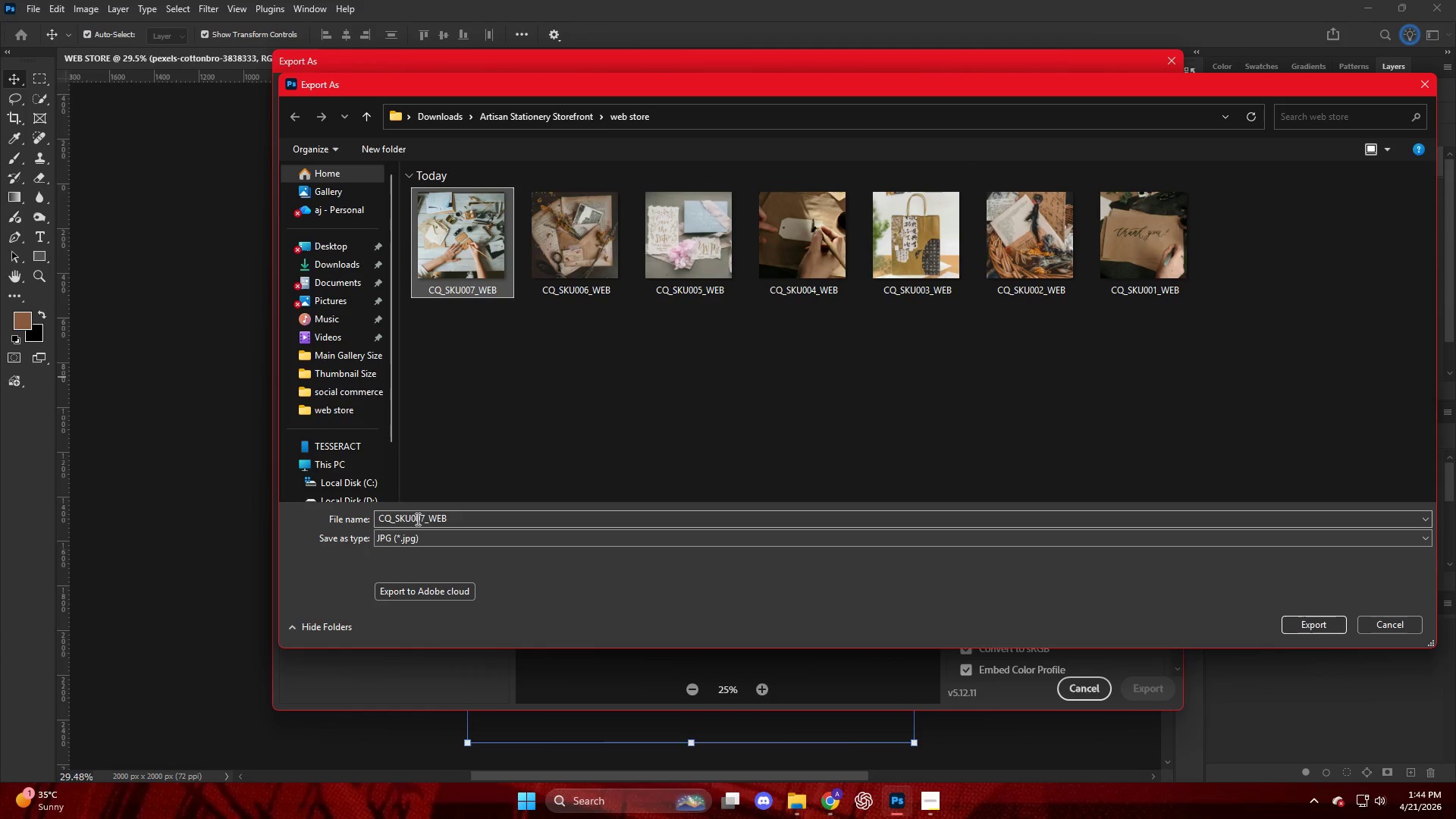 
left_click([422, 516])
 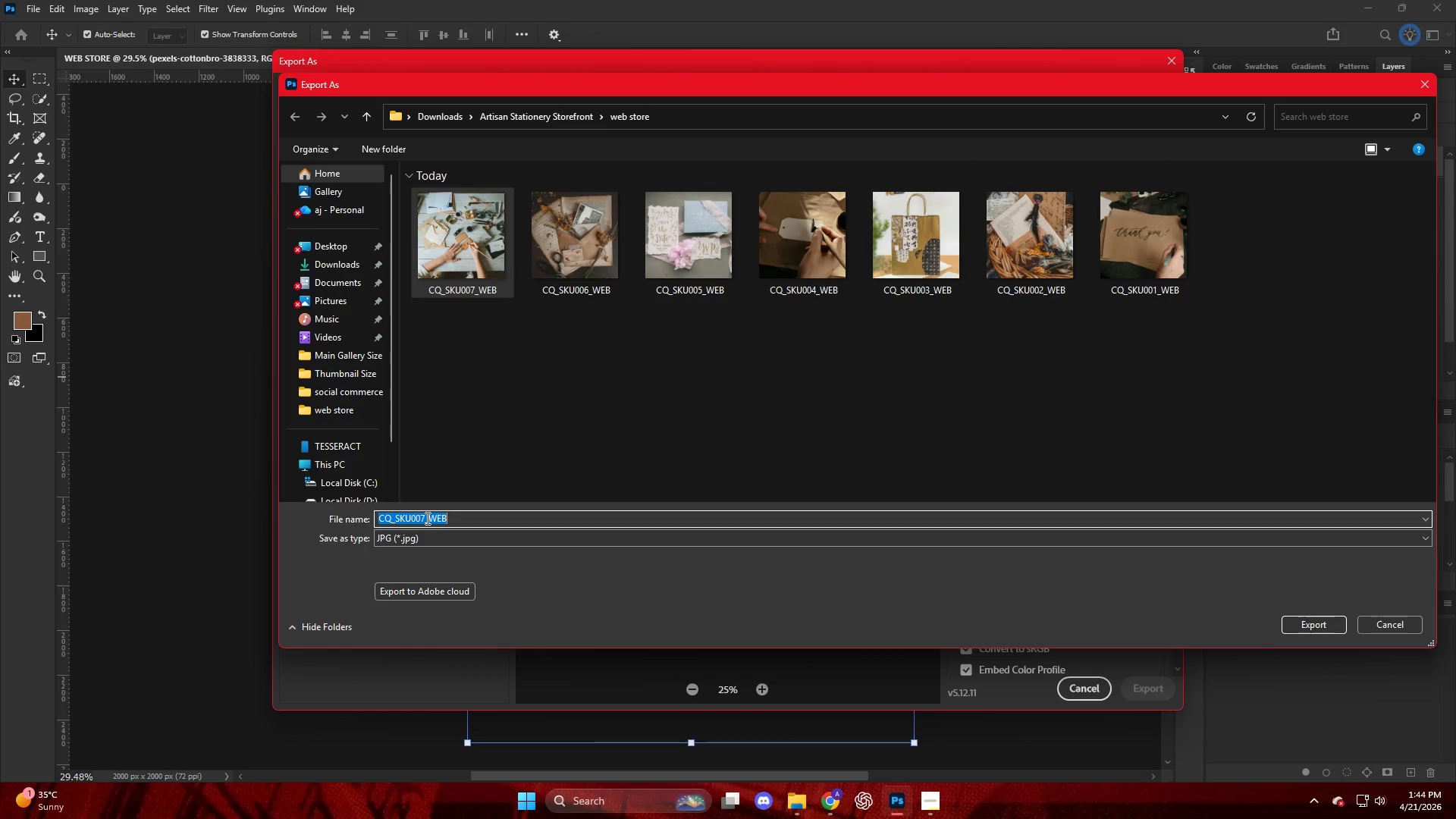 
left_click([426, 518])
 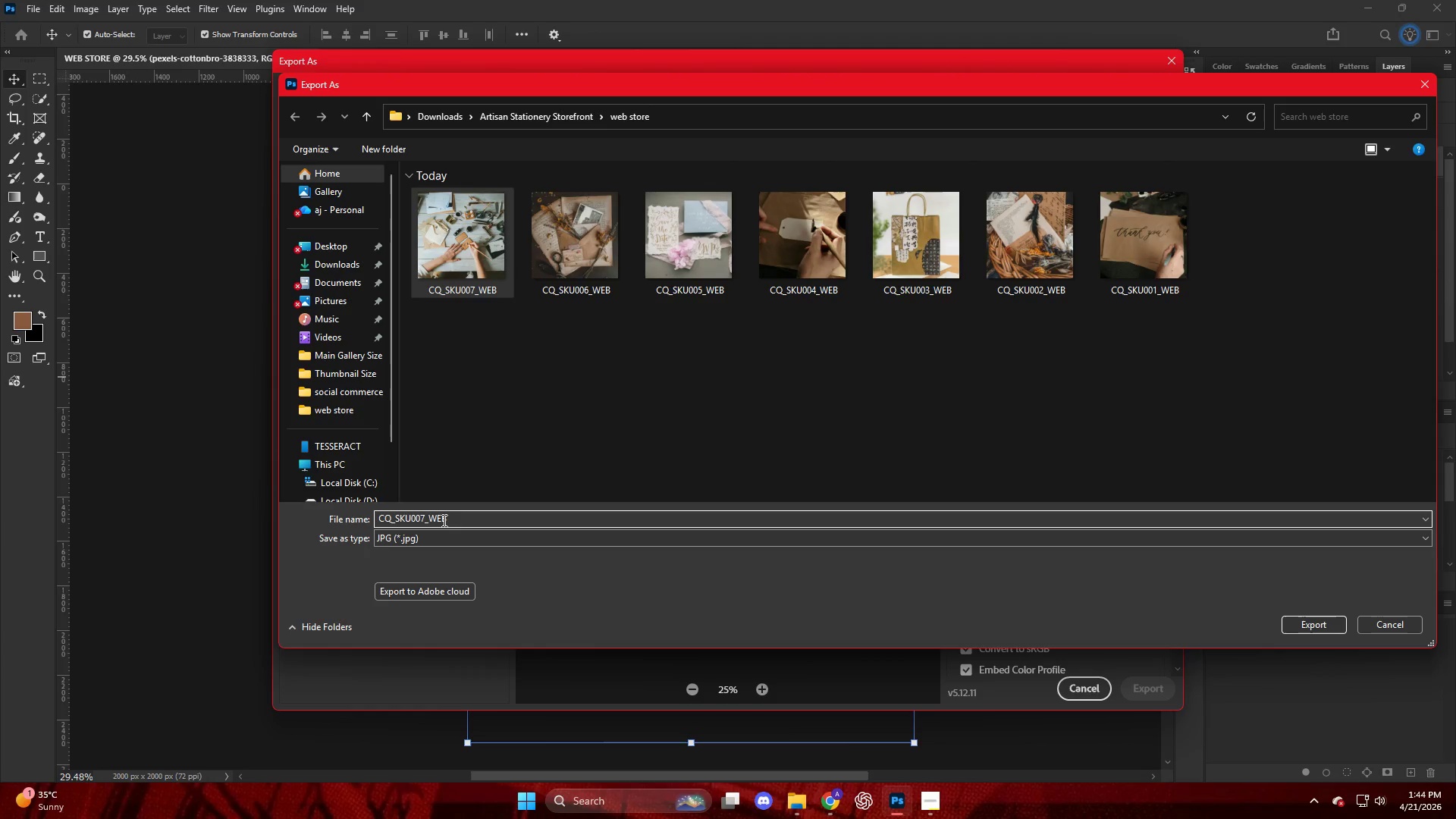 
key(Backspace)
 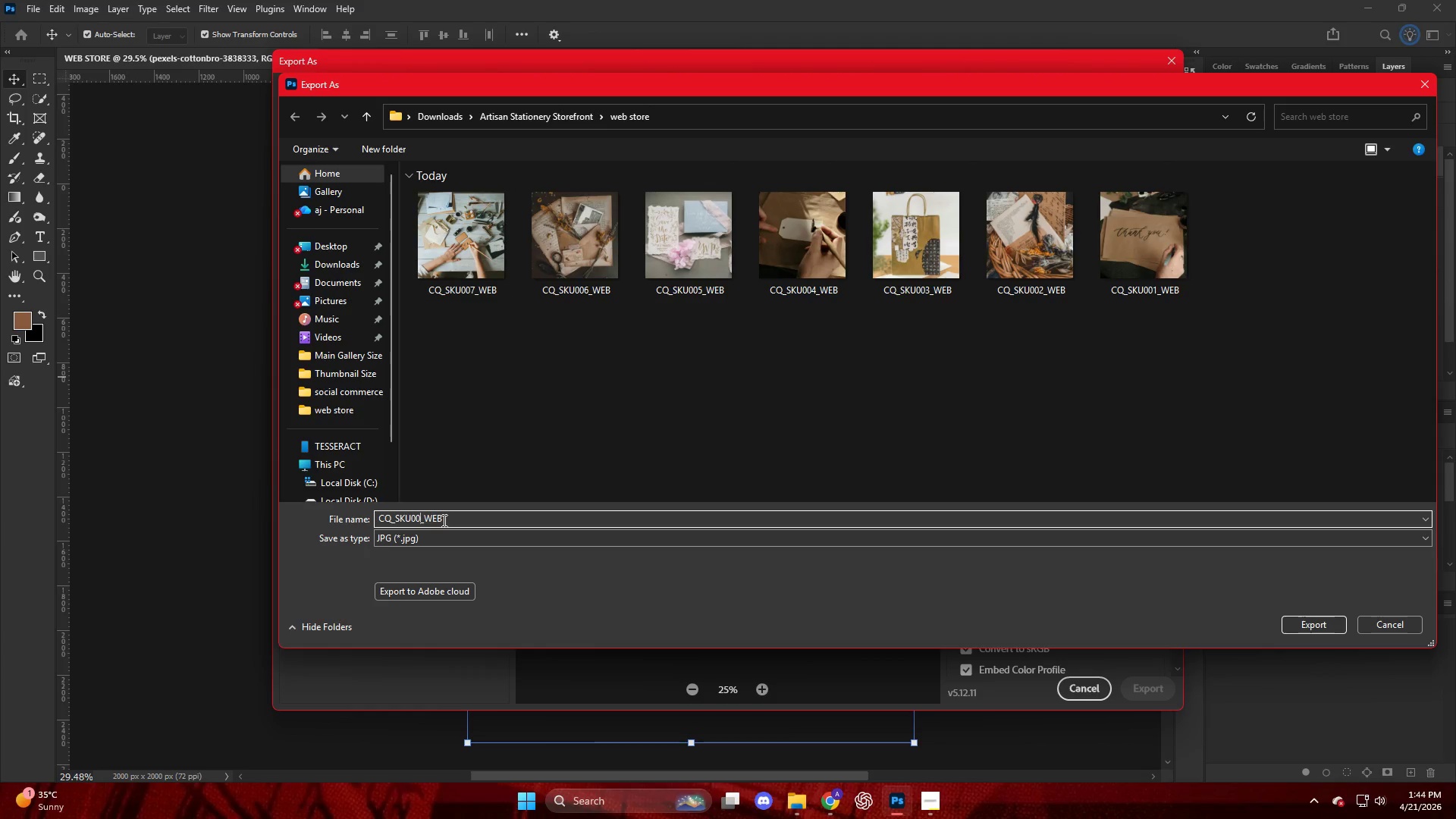 
key(Numpad8)
 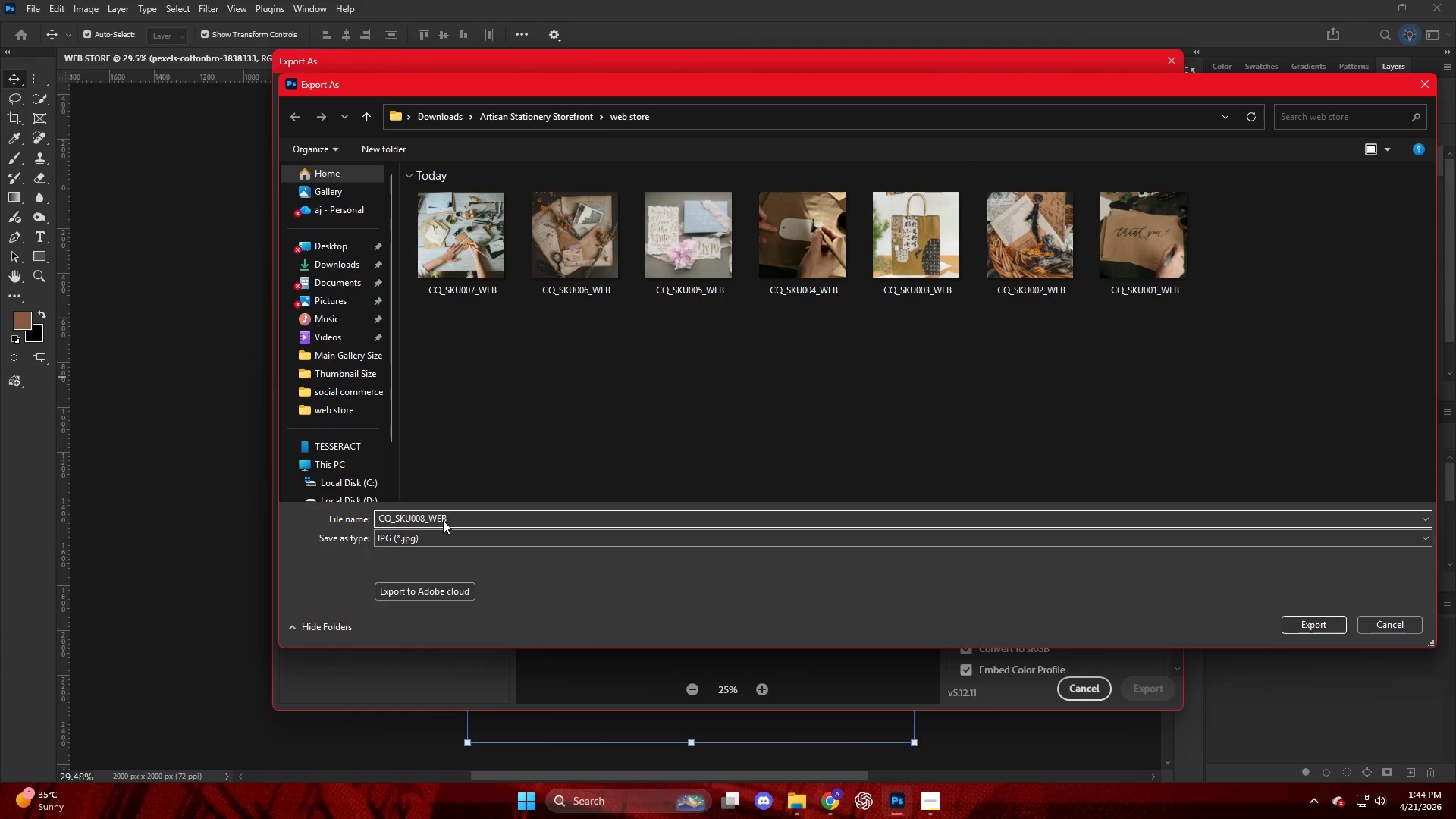 
key(NumpadEnter)
 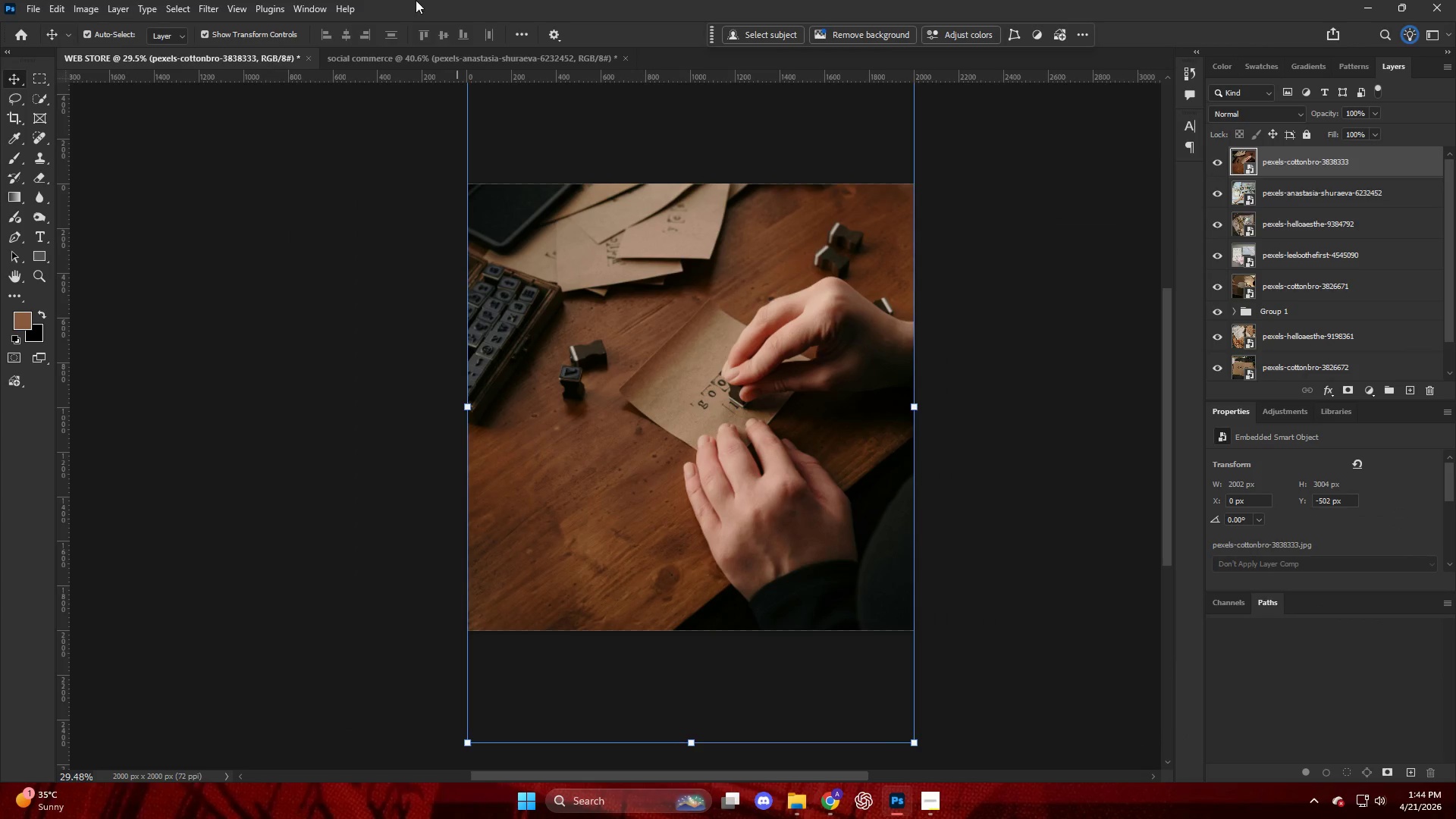 
left_click([416, 58])
 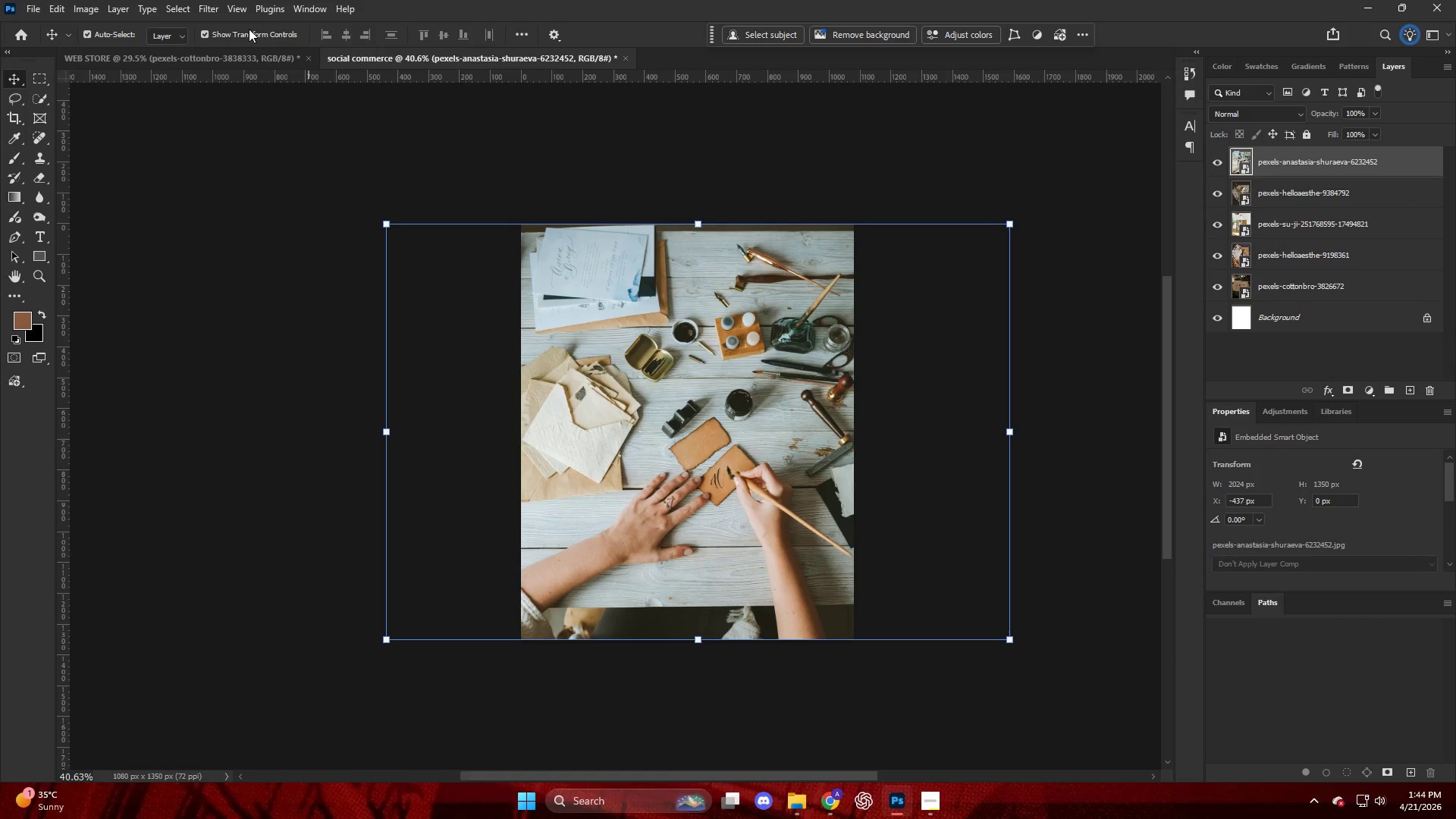 
left_click([256, 51])
 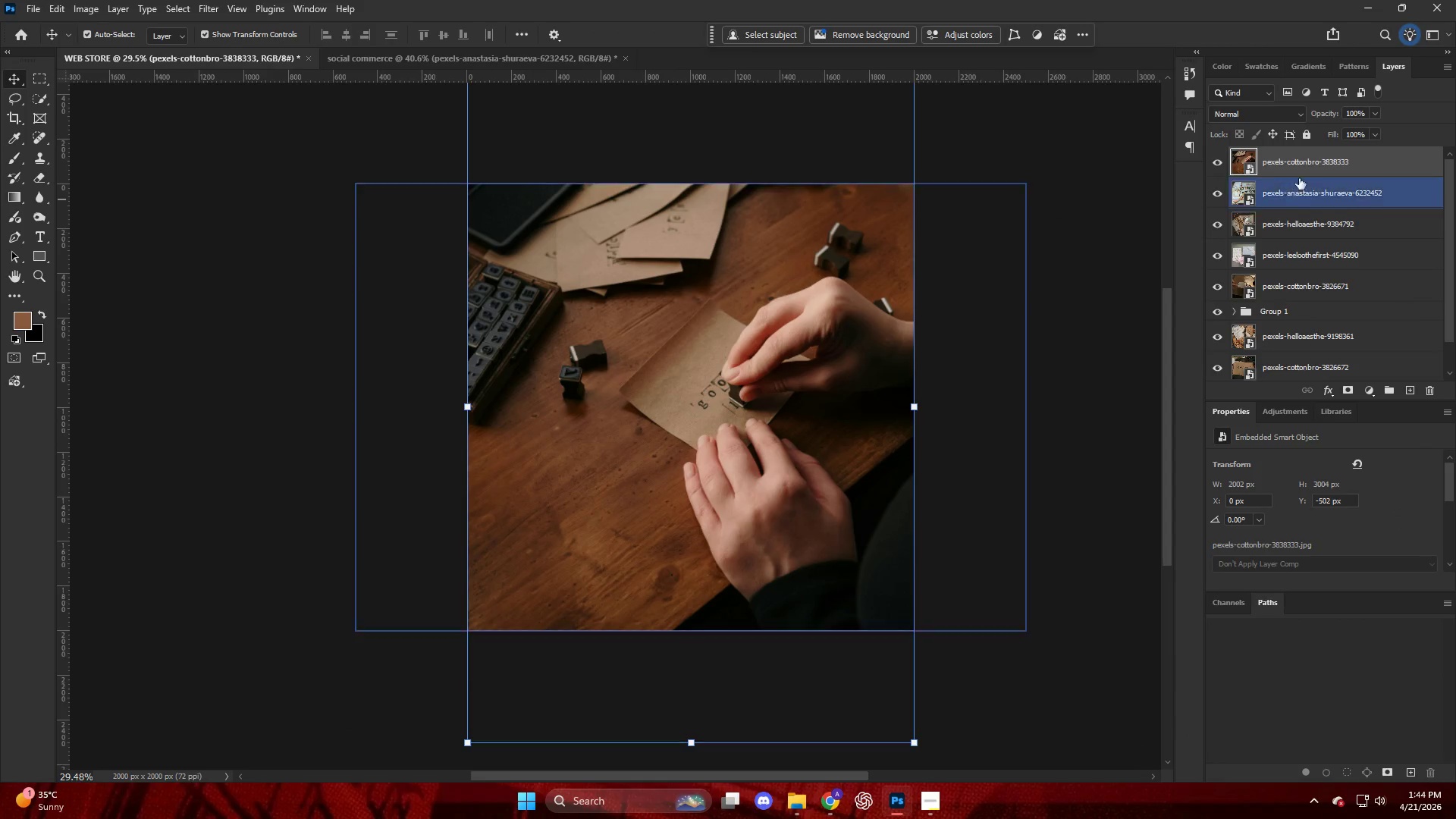 
left_click_drag(start_coordinate=[1305, 169], to_coordinate=[645, 378])
 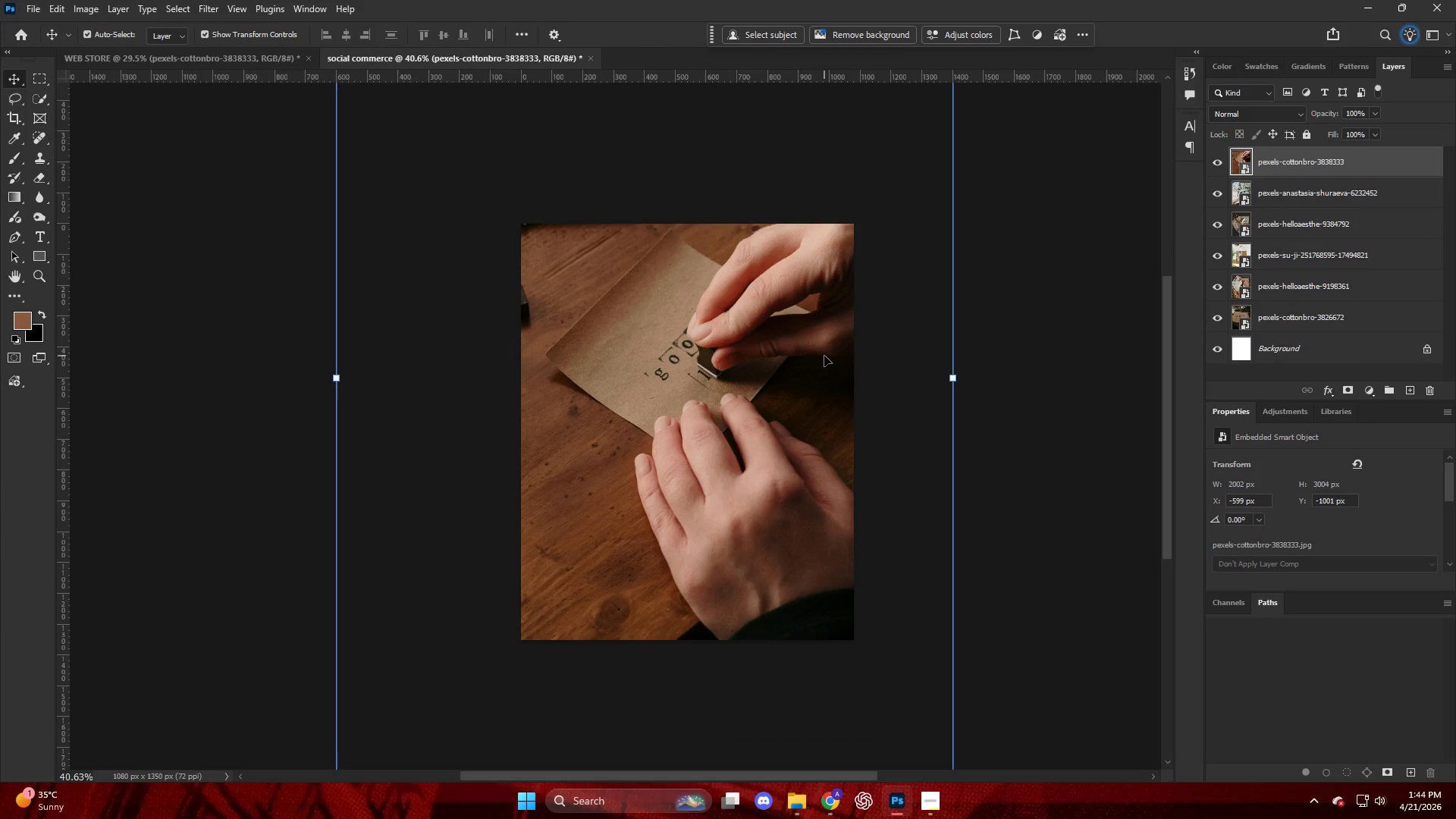 
hold_key(key=AltLeft, duration=0.78)
scroll: coordinate [832, 323], scroll_direction: down, amount: 10.0
 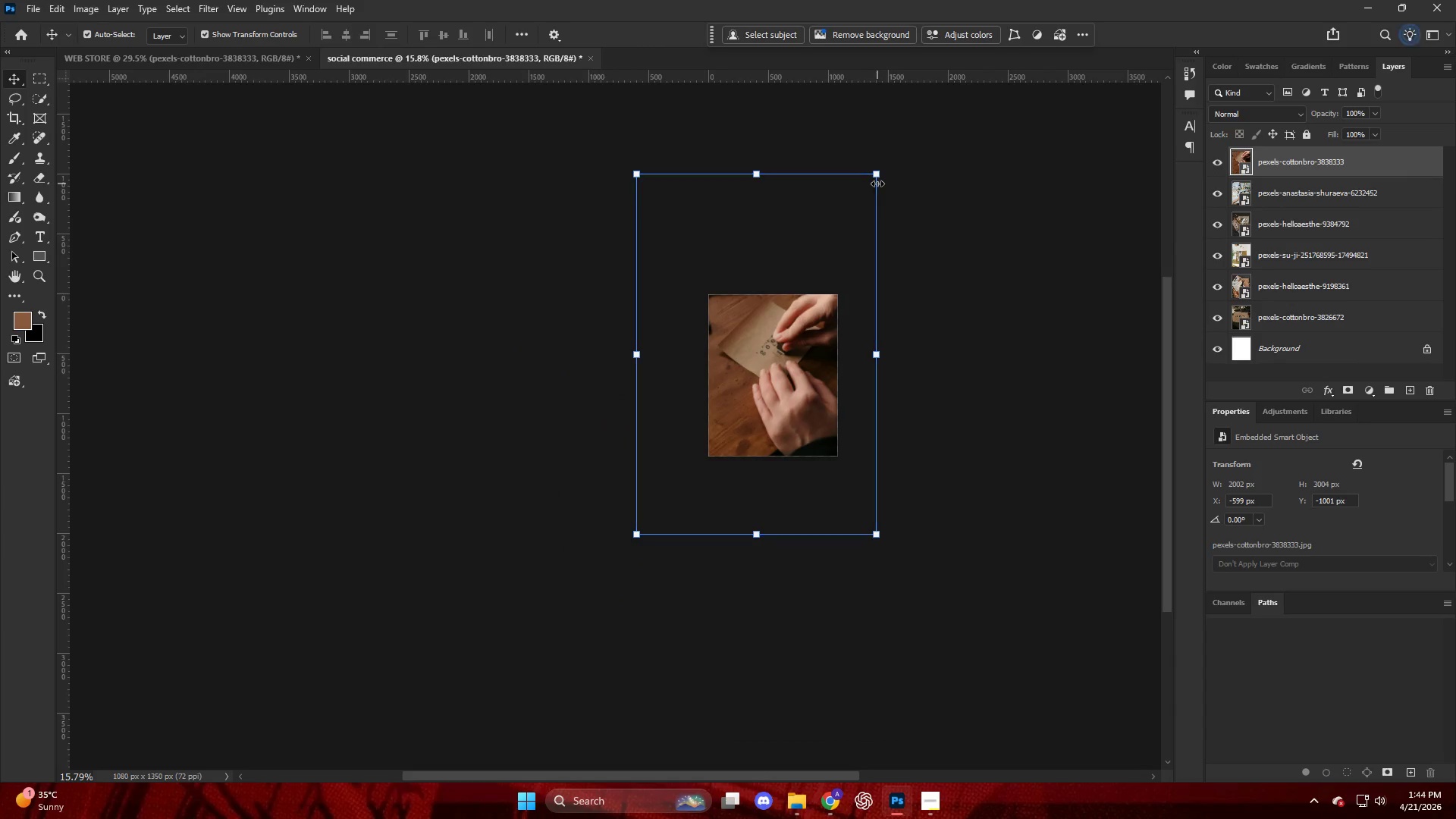 
left_click_drag(start_coordinate=[877, 177], to_coordinate=[704, 377])
 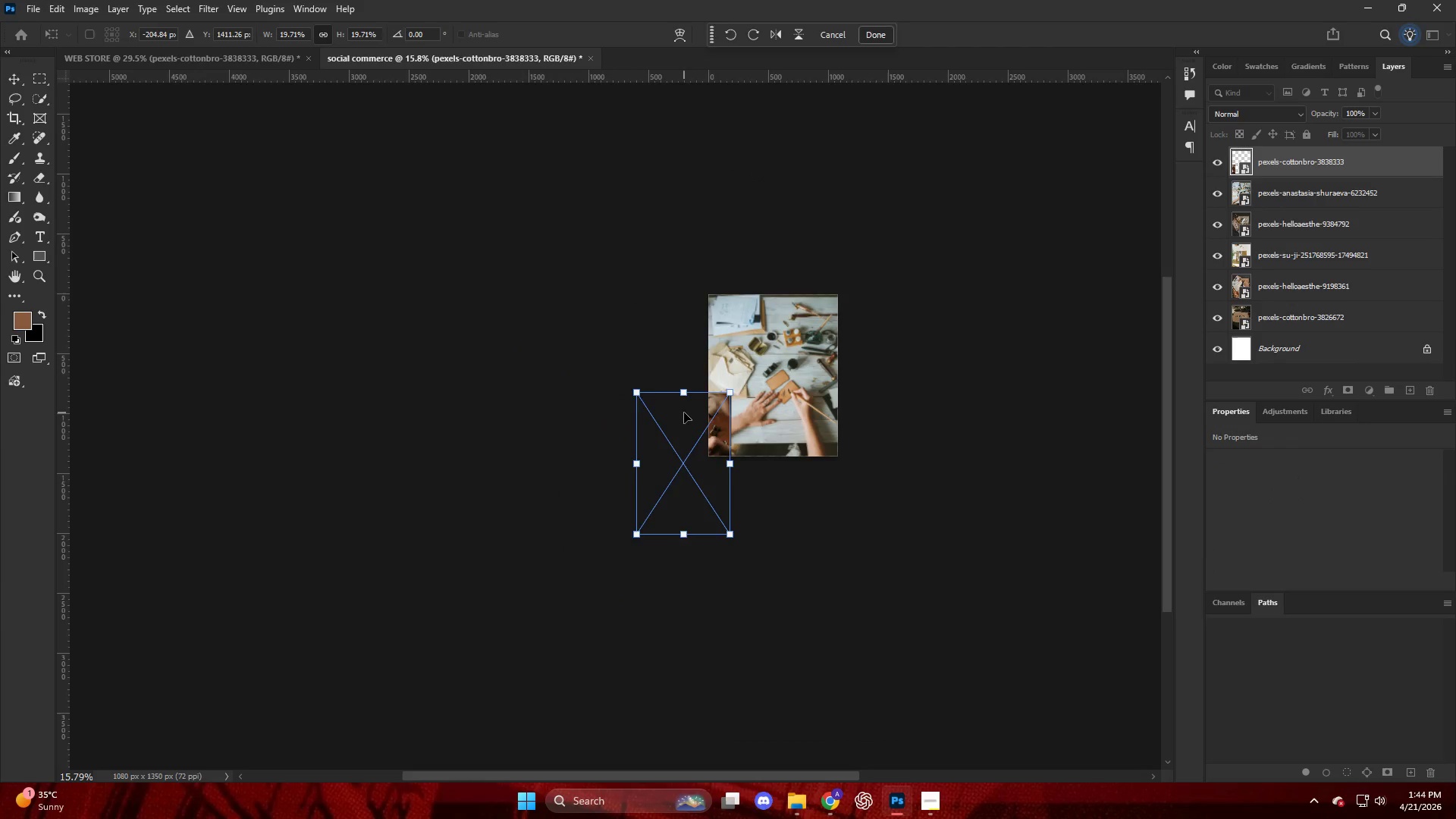 
left_click_drag(start_coordinate=[684, 413], to_coordinate=[753, 335])
 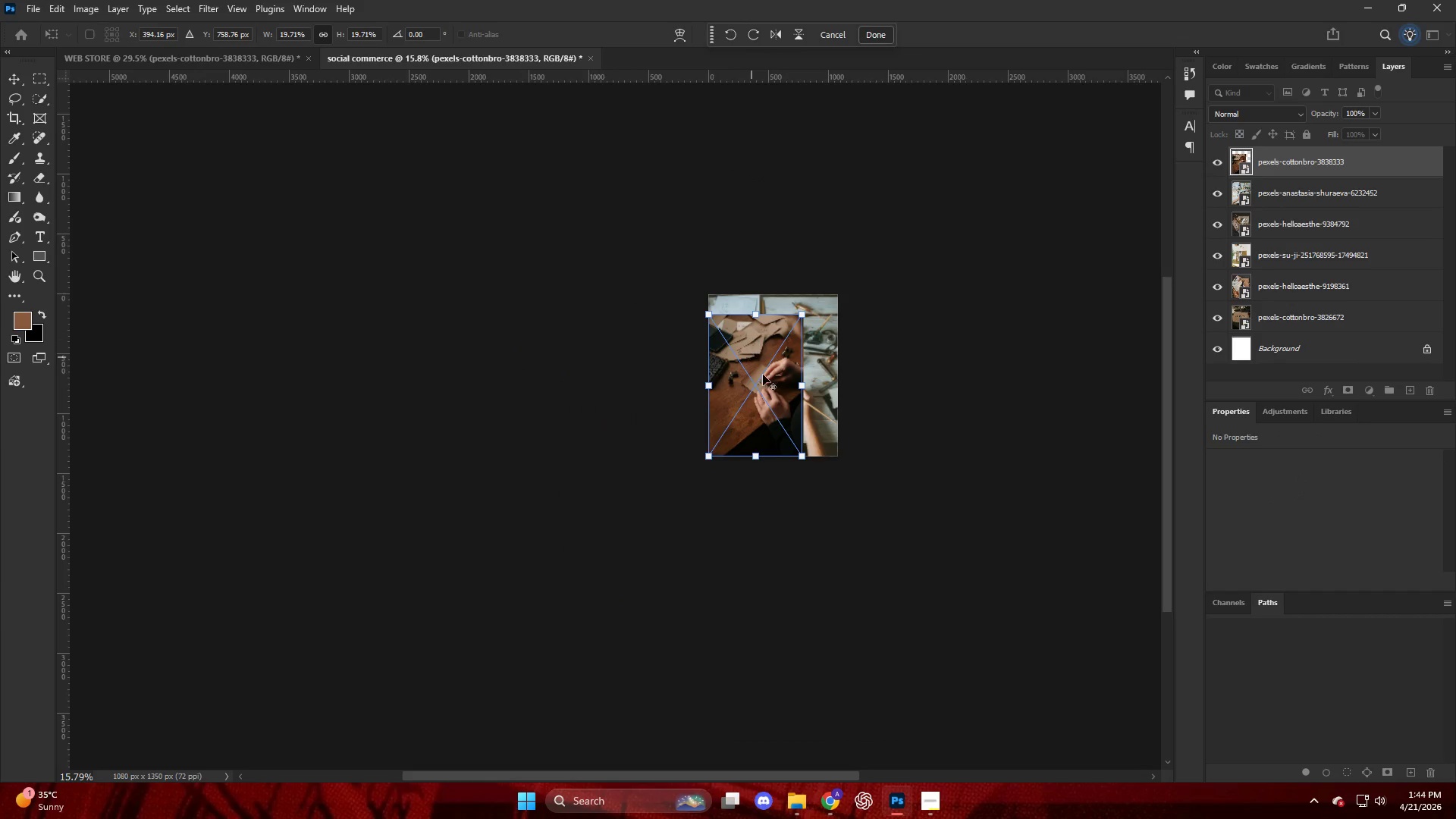 
hold_key(key=AltLeft, duration=0.95)
scroll: coordinate [901, 387], scroll_direction: up, amount: 10.0
 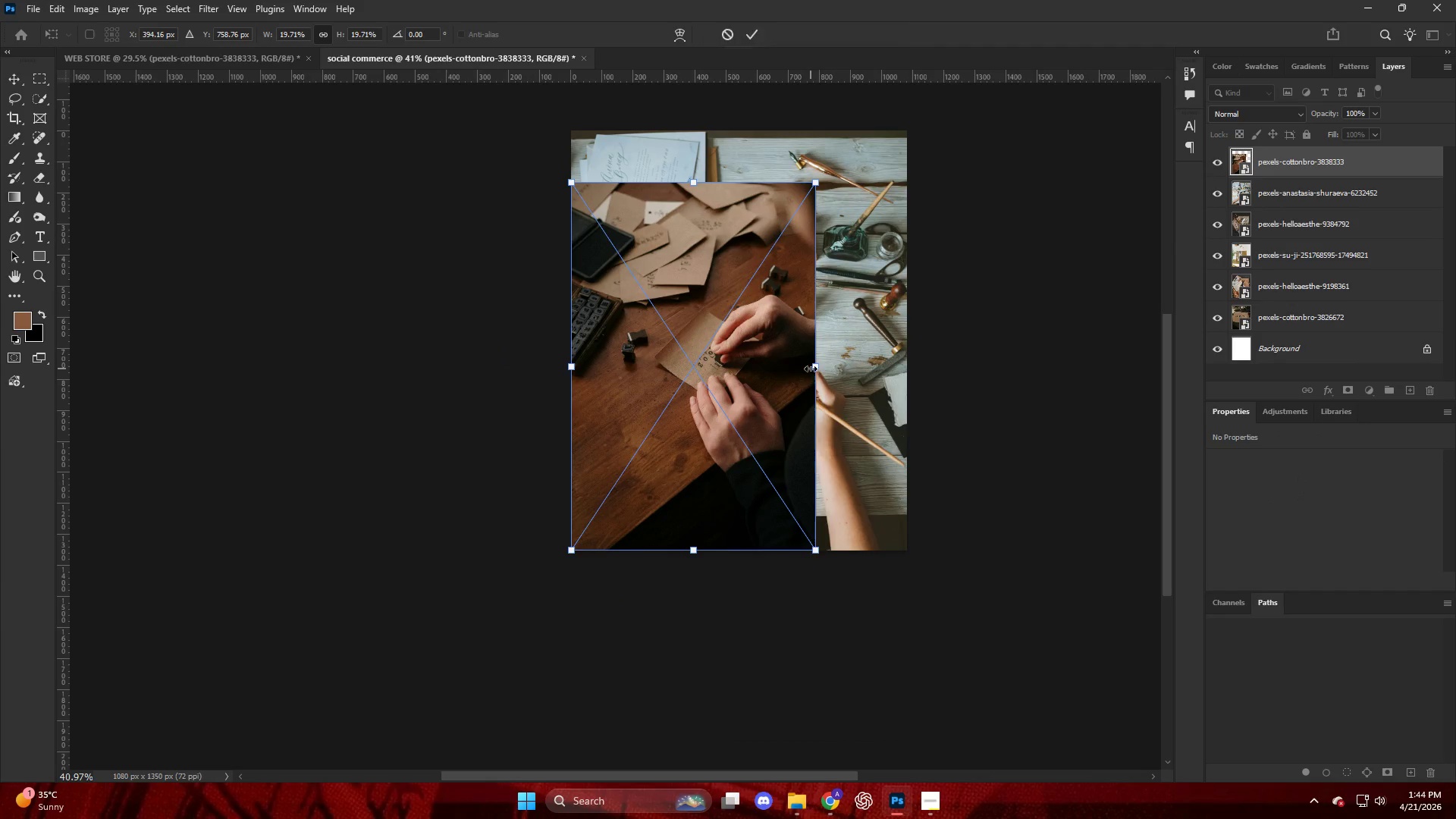 
left_click_drag(start_coordinate=[813, 366], to_coordinate=[874, 361])
 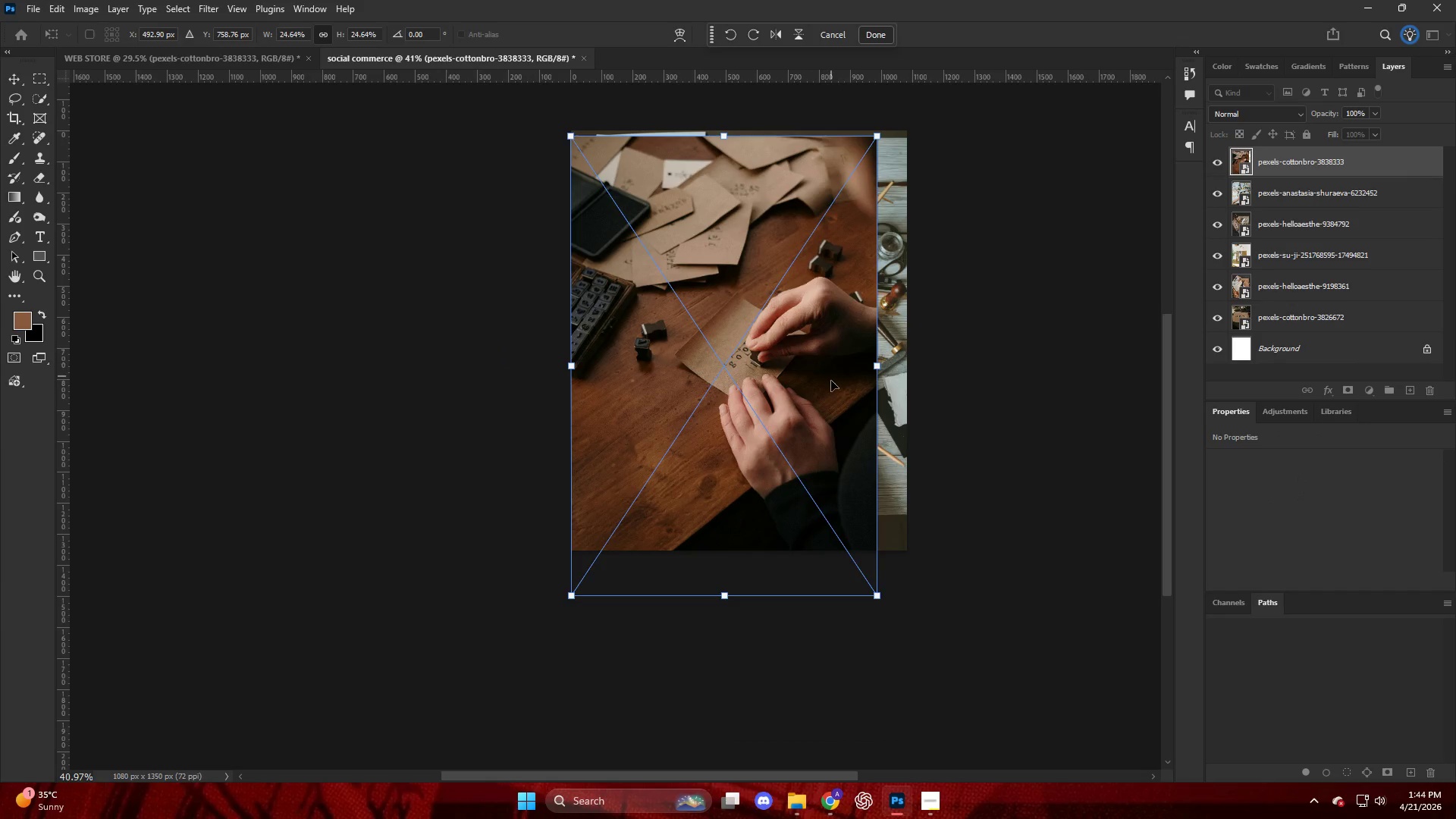 
left_click_drag(start_coordinate=[795, 405], to_coordinate=[793, 380])
 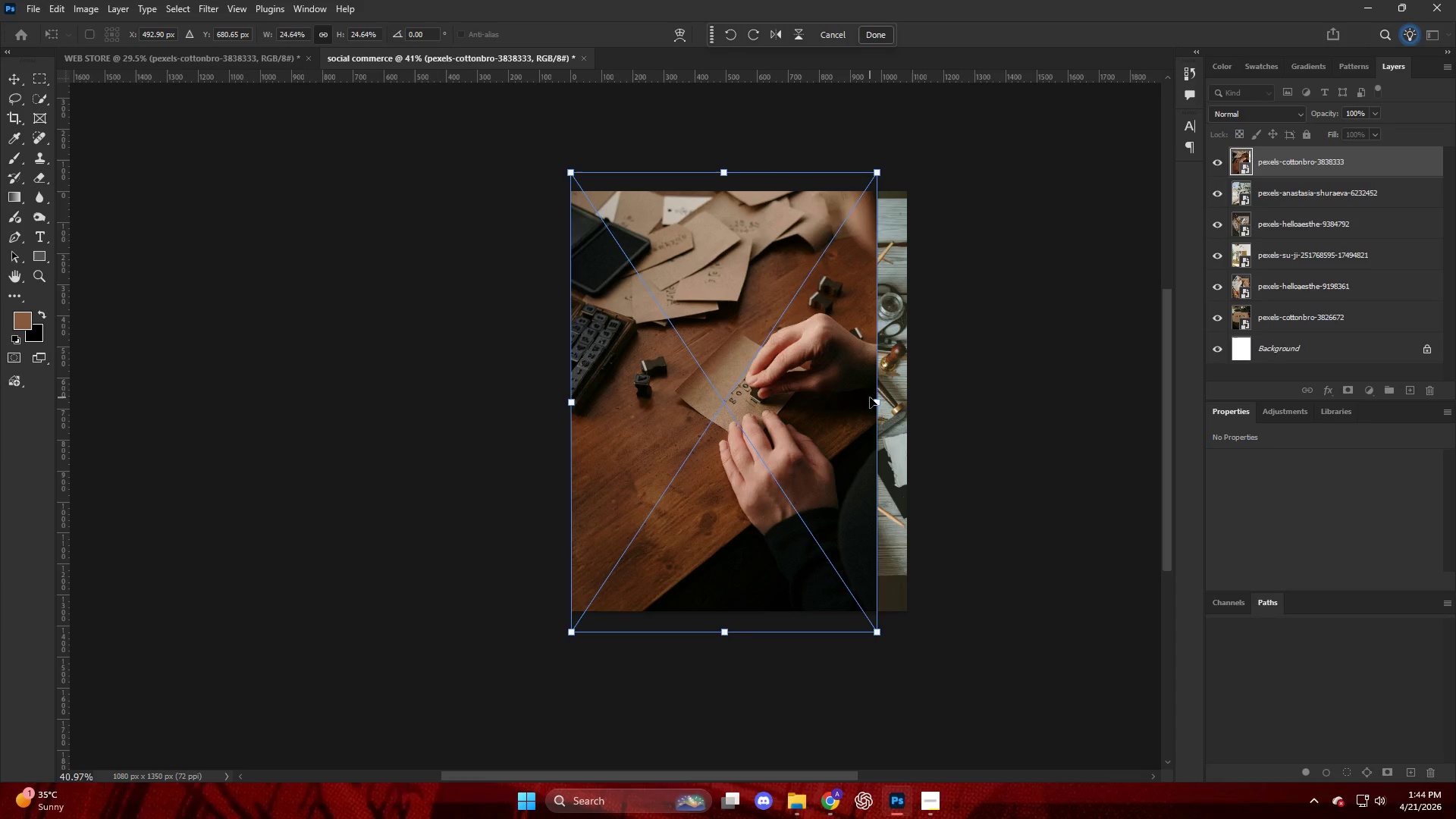 
scroll: coordinate [855, 381], scroll_direction: up, amount: 5.0
 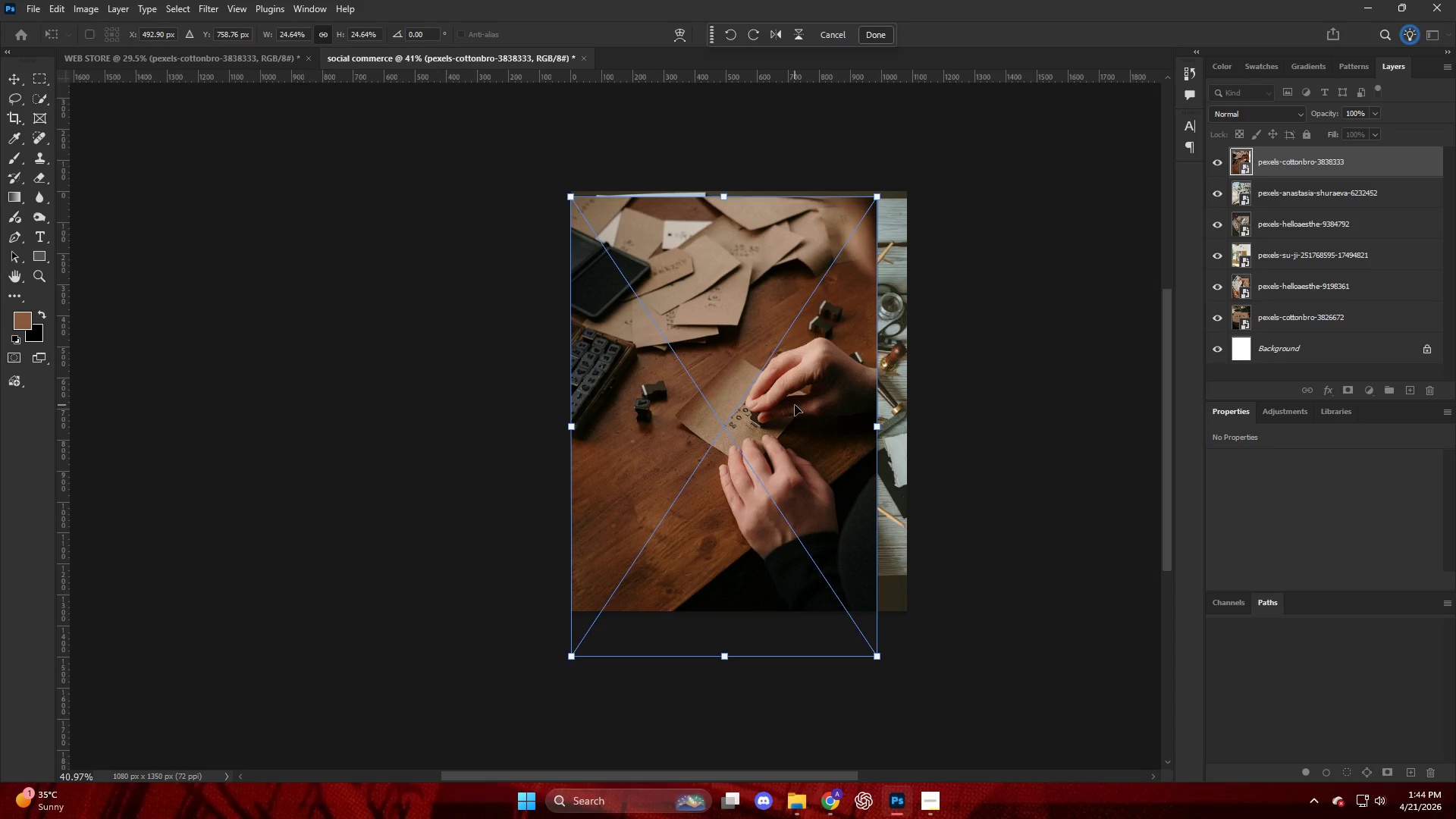 
left_click_drag(start_coordinate=[877, 400], to_coordinate=[906, 400])
 